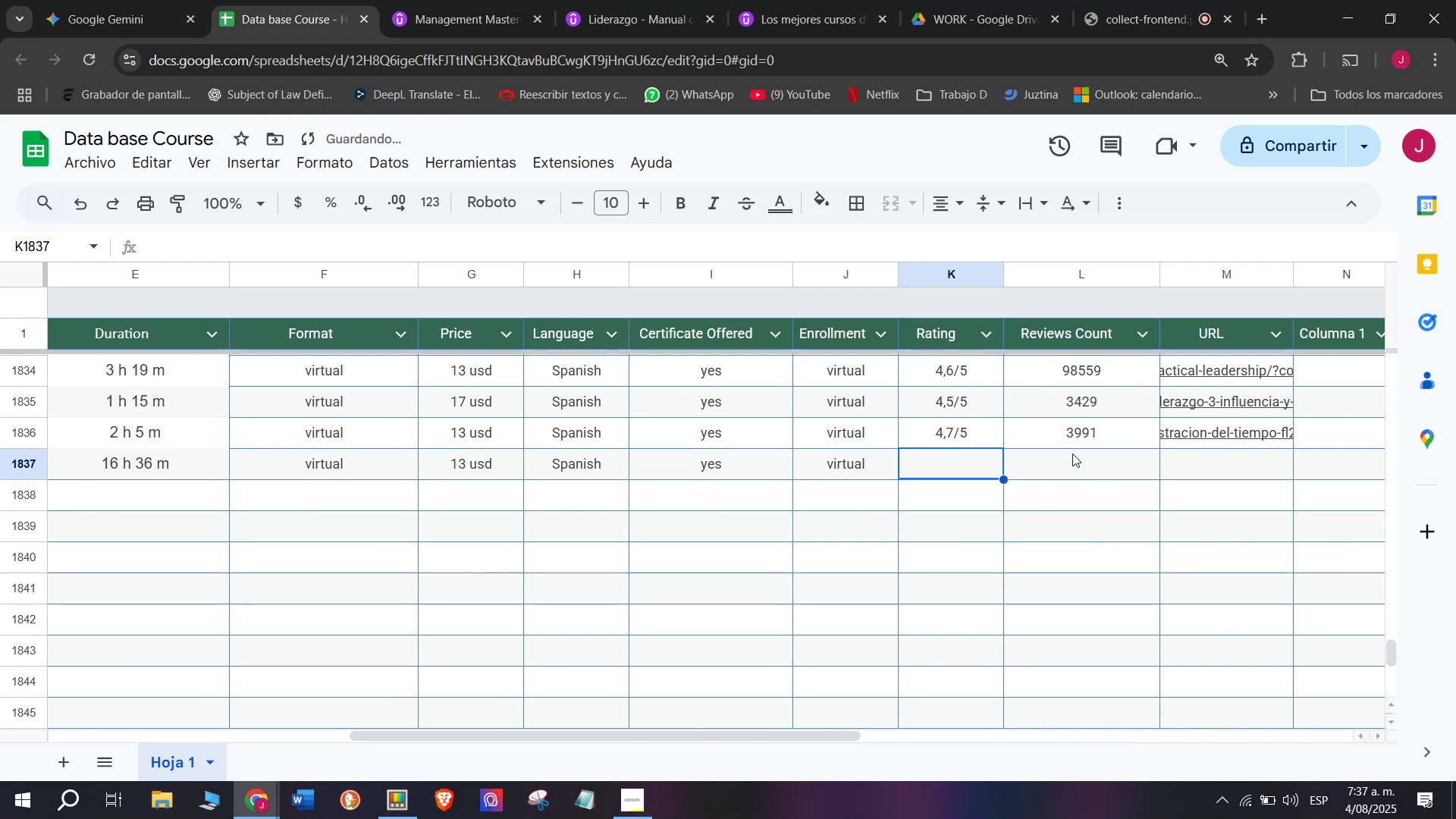 
key(Control+Shift+Z)
 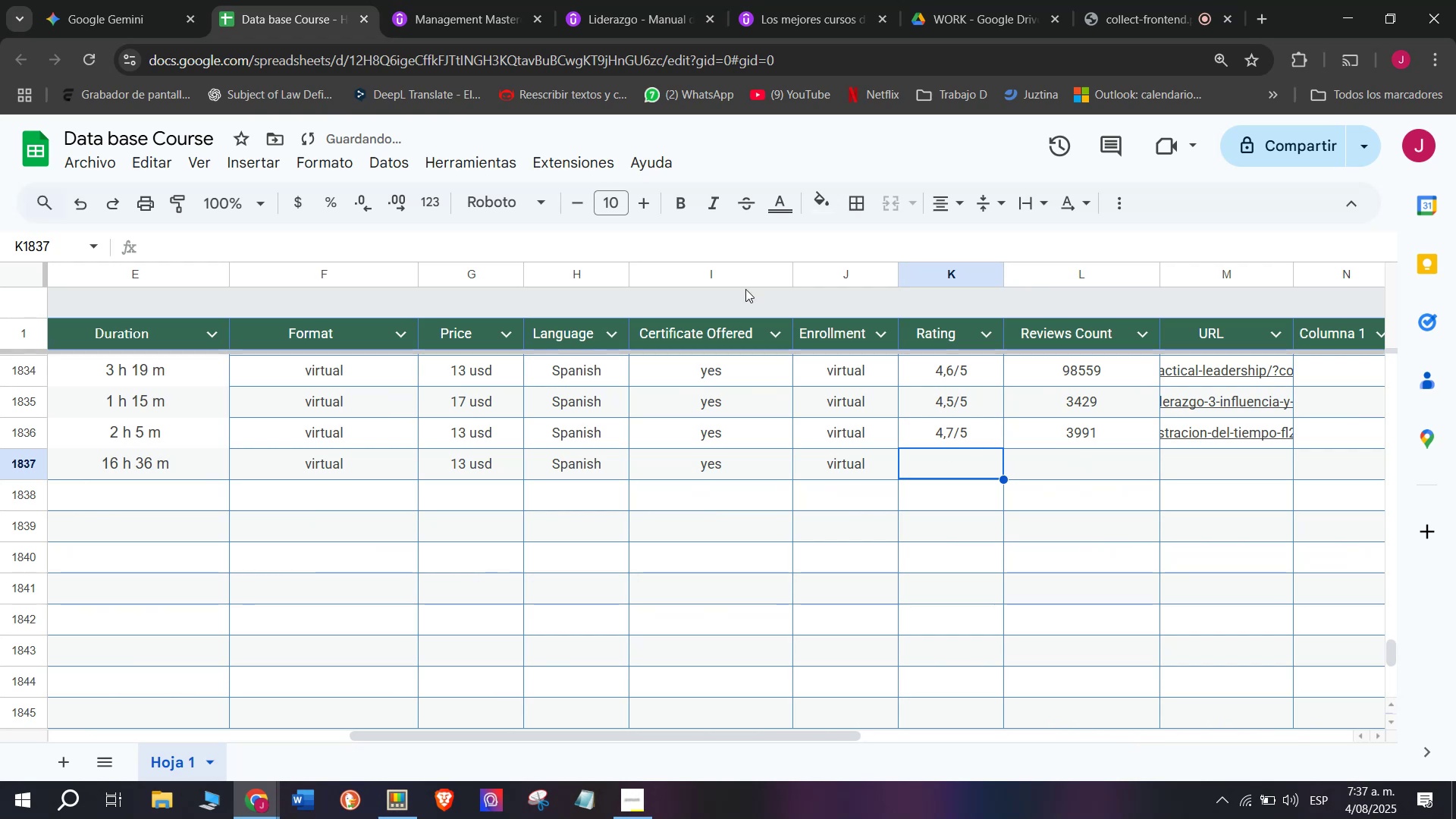 
left_click([444, 0])
 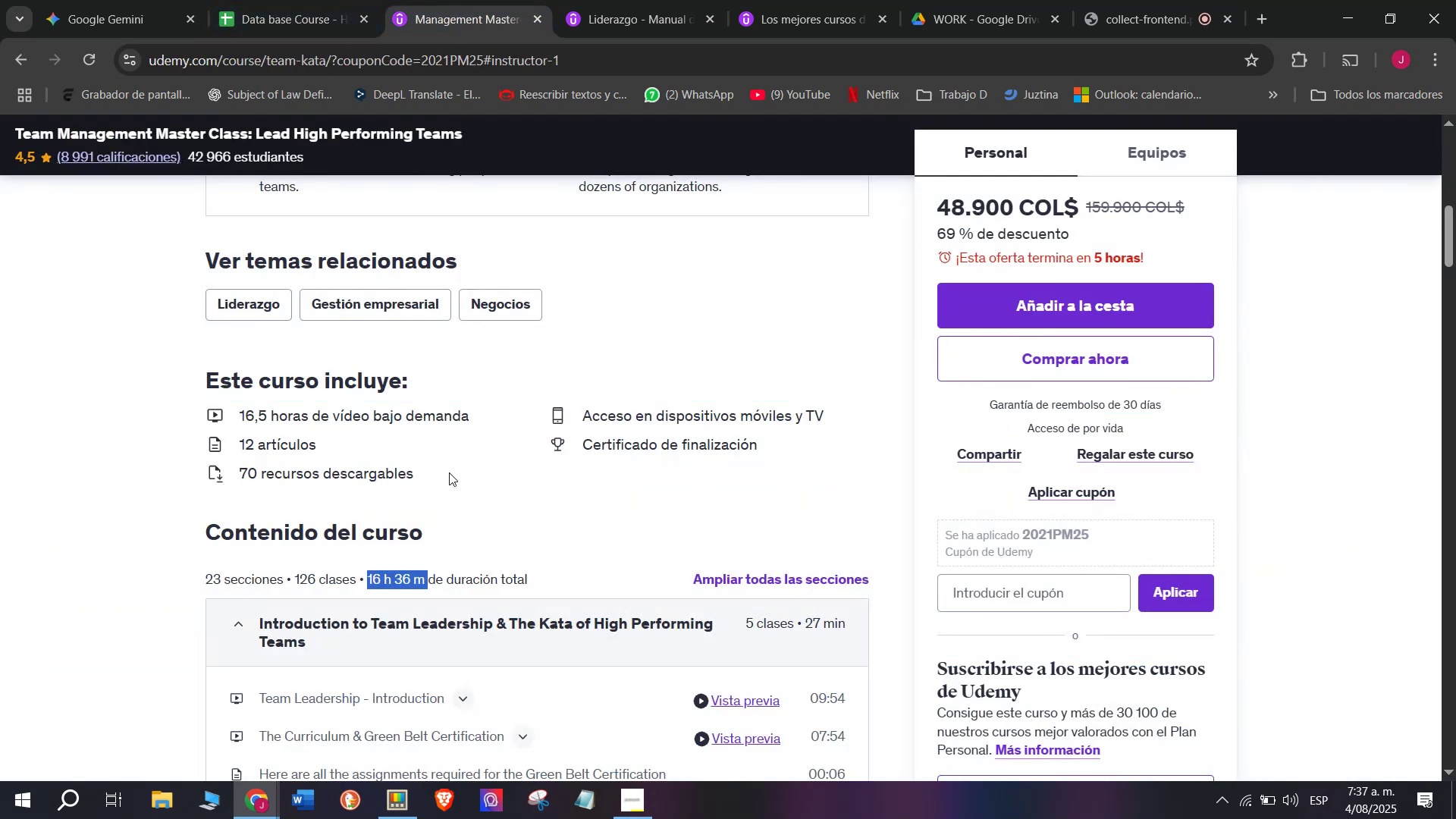 
scroll: coordinate [476, 441], scroll_direction: up, amount: 2.0
 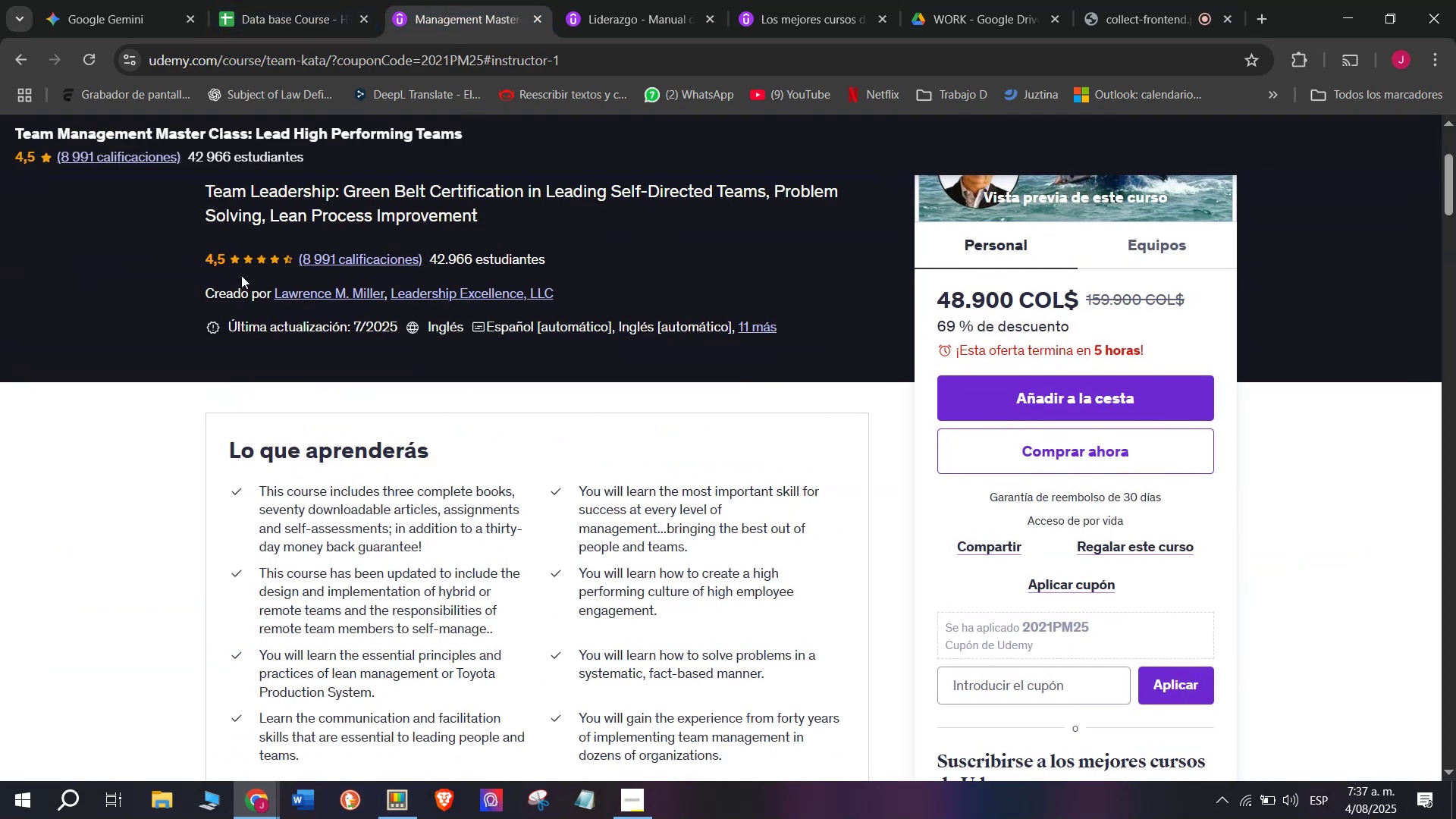 
wait(5.71)
 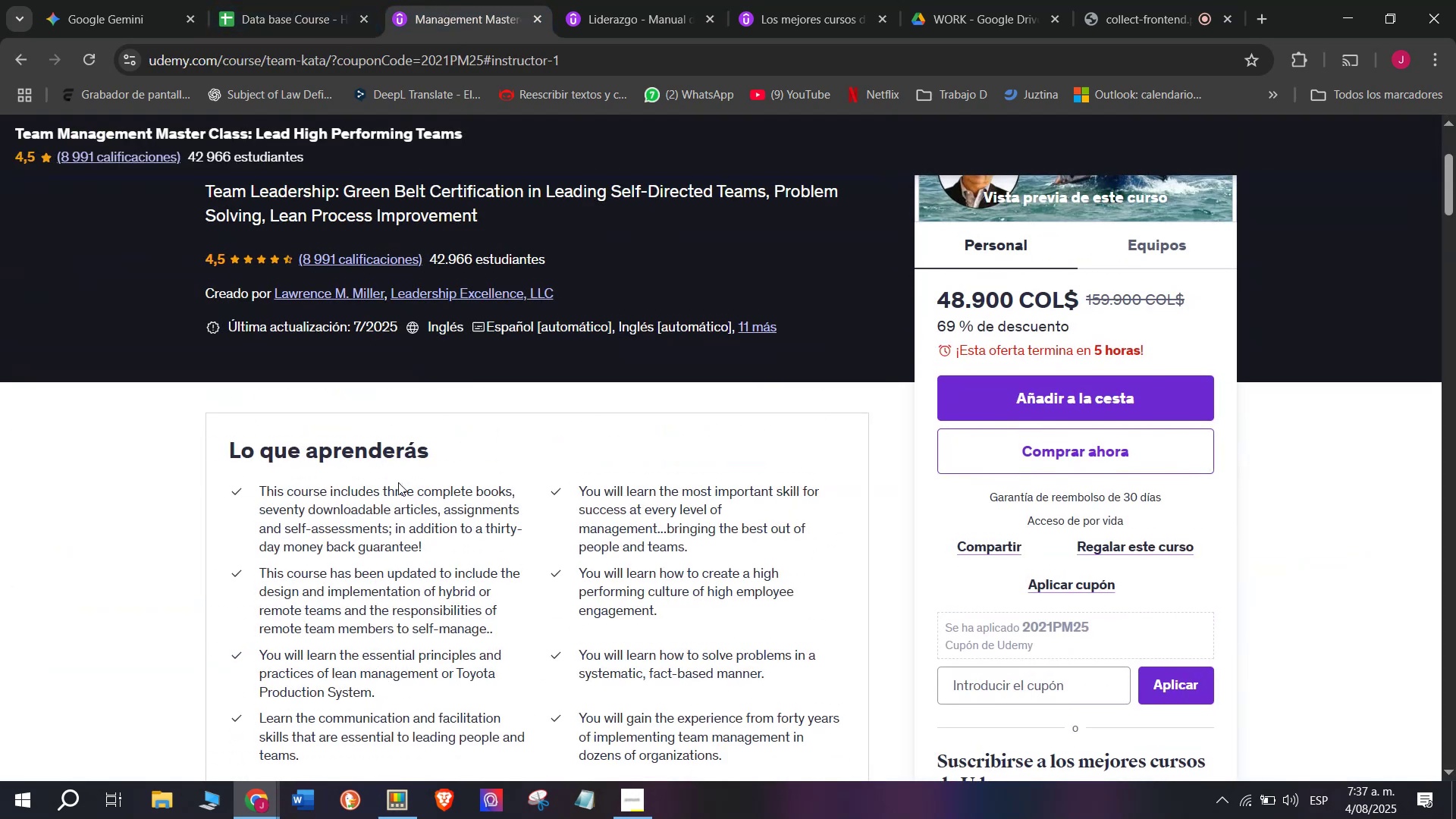 
left_click([284, 0])
 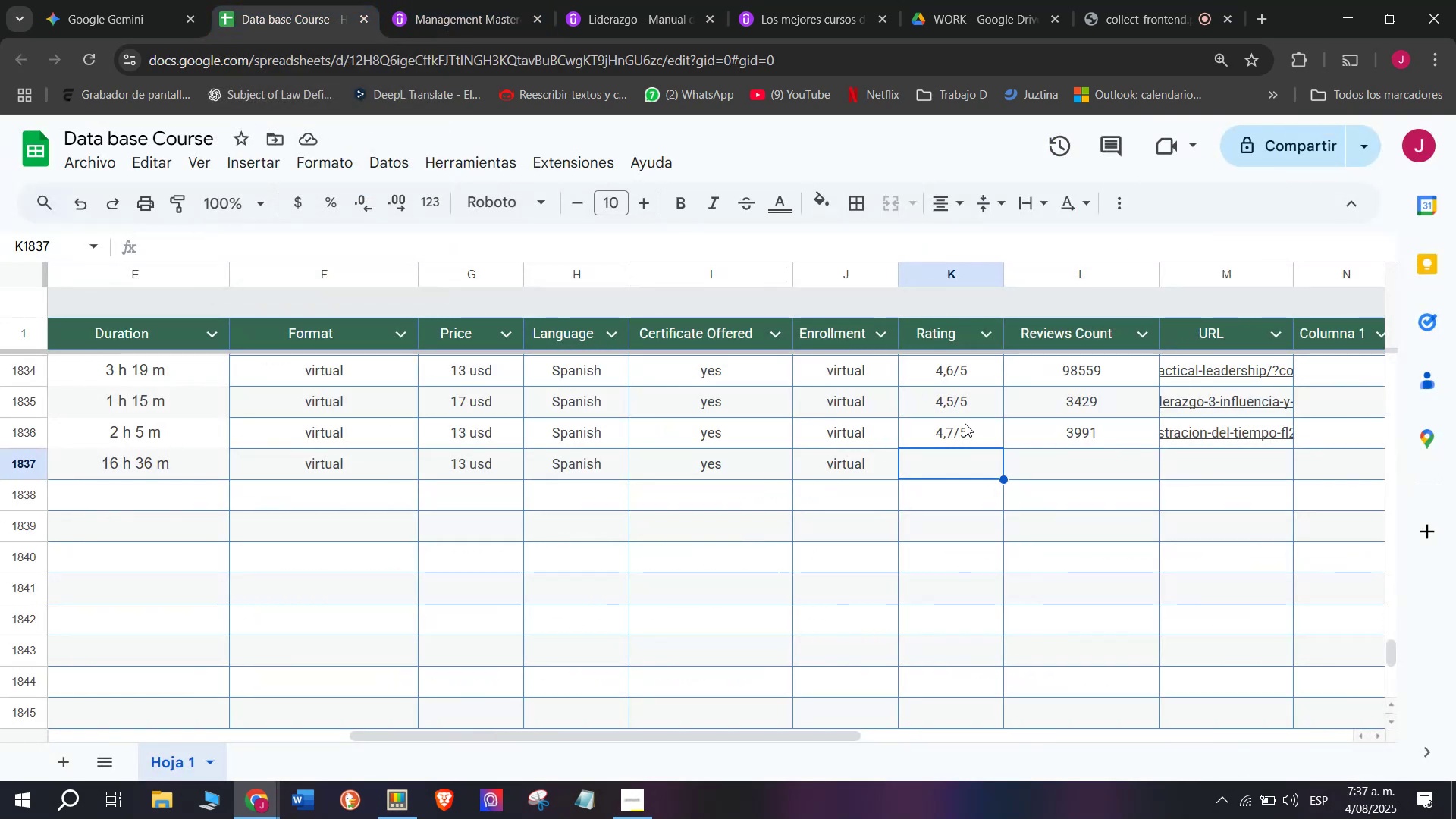 
left_click([968, 404])
 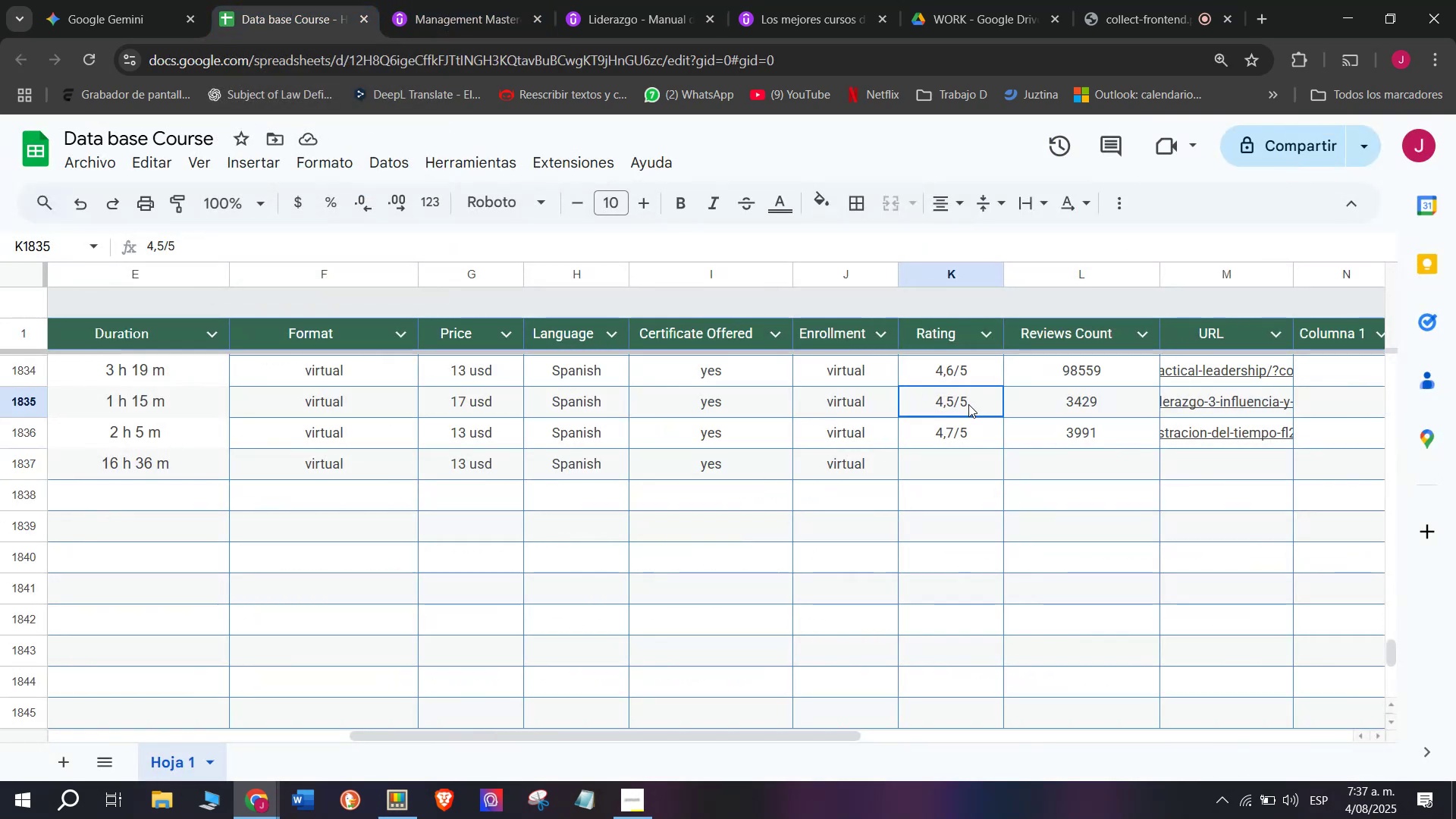 
key(Control+ControlLeft)
 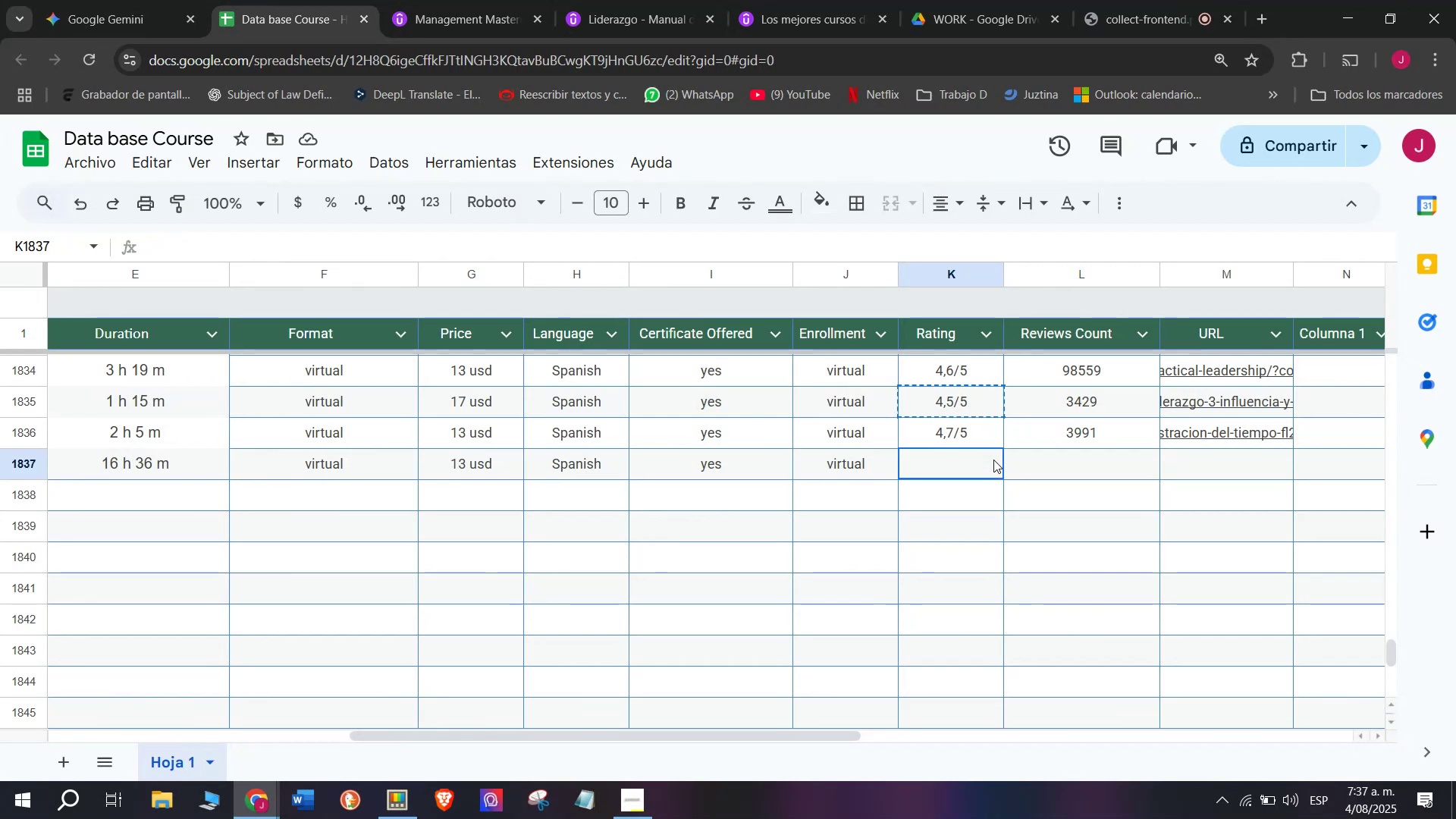 
key(Break)
 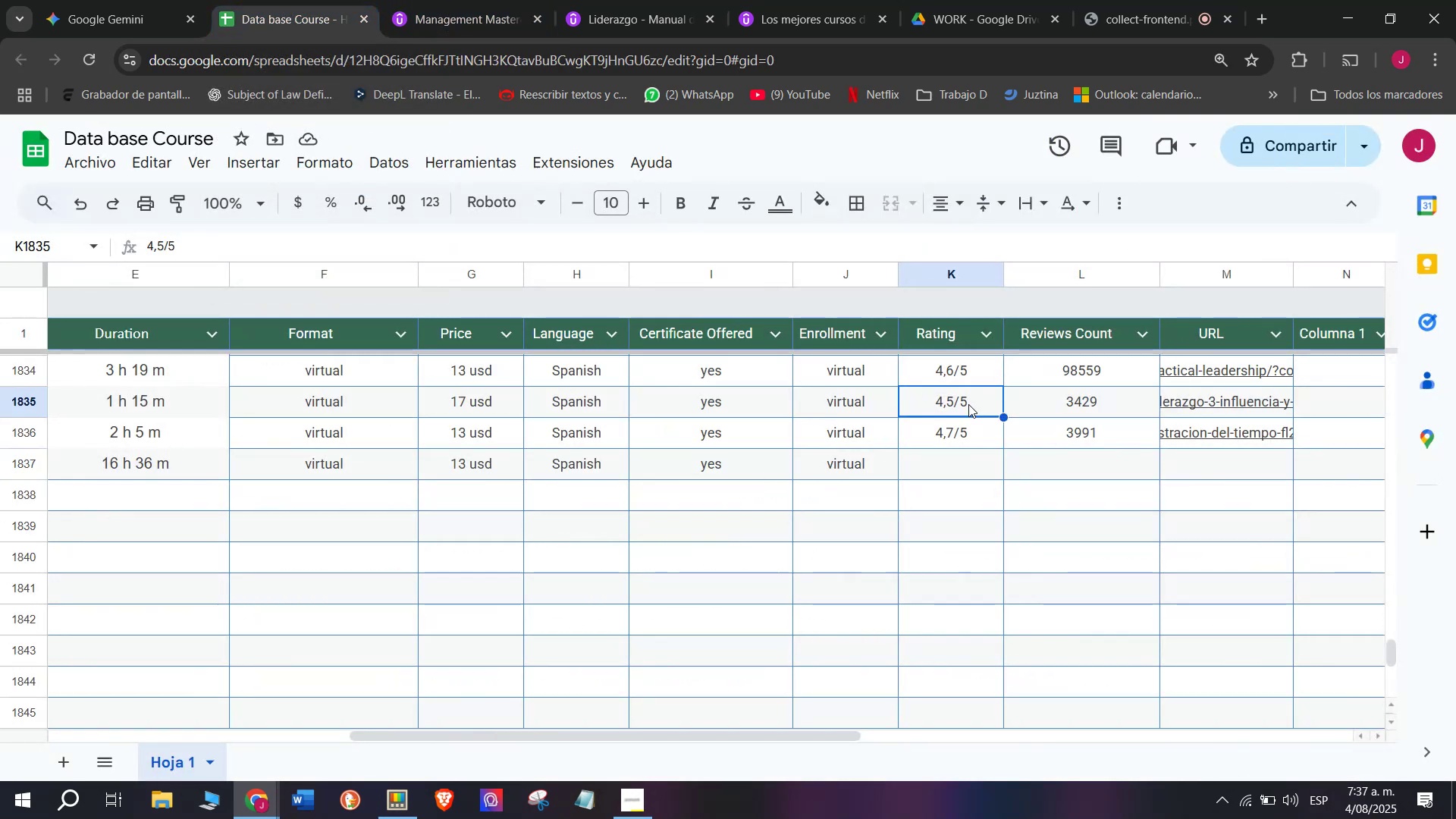 
key(Control+C)
 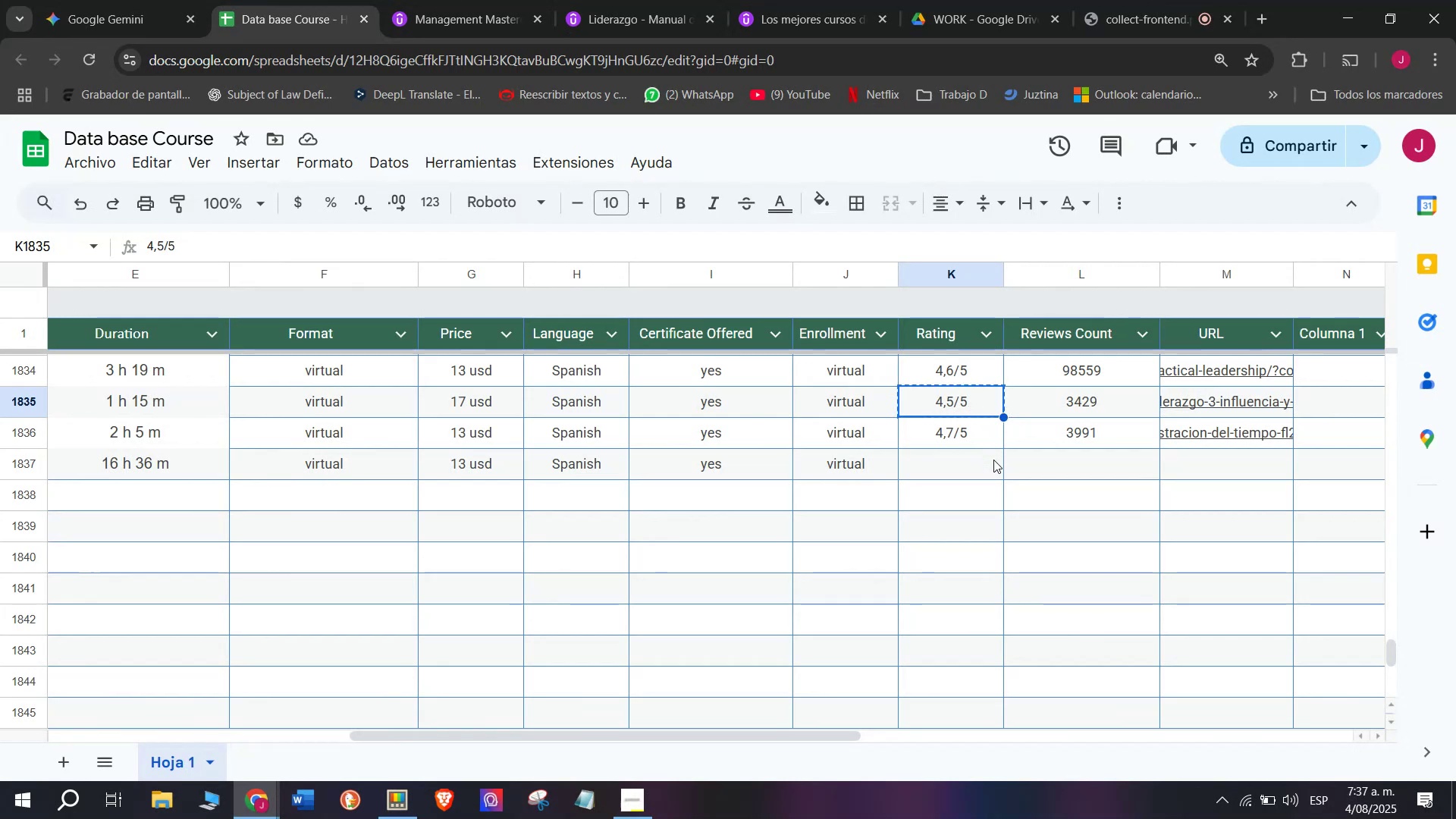 
double_click([993, 460])
 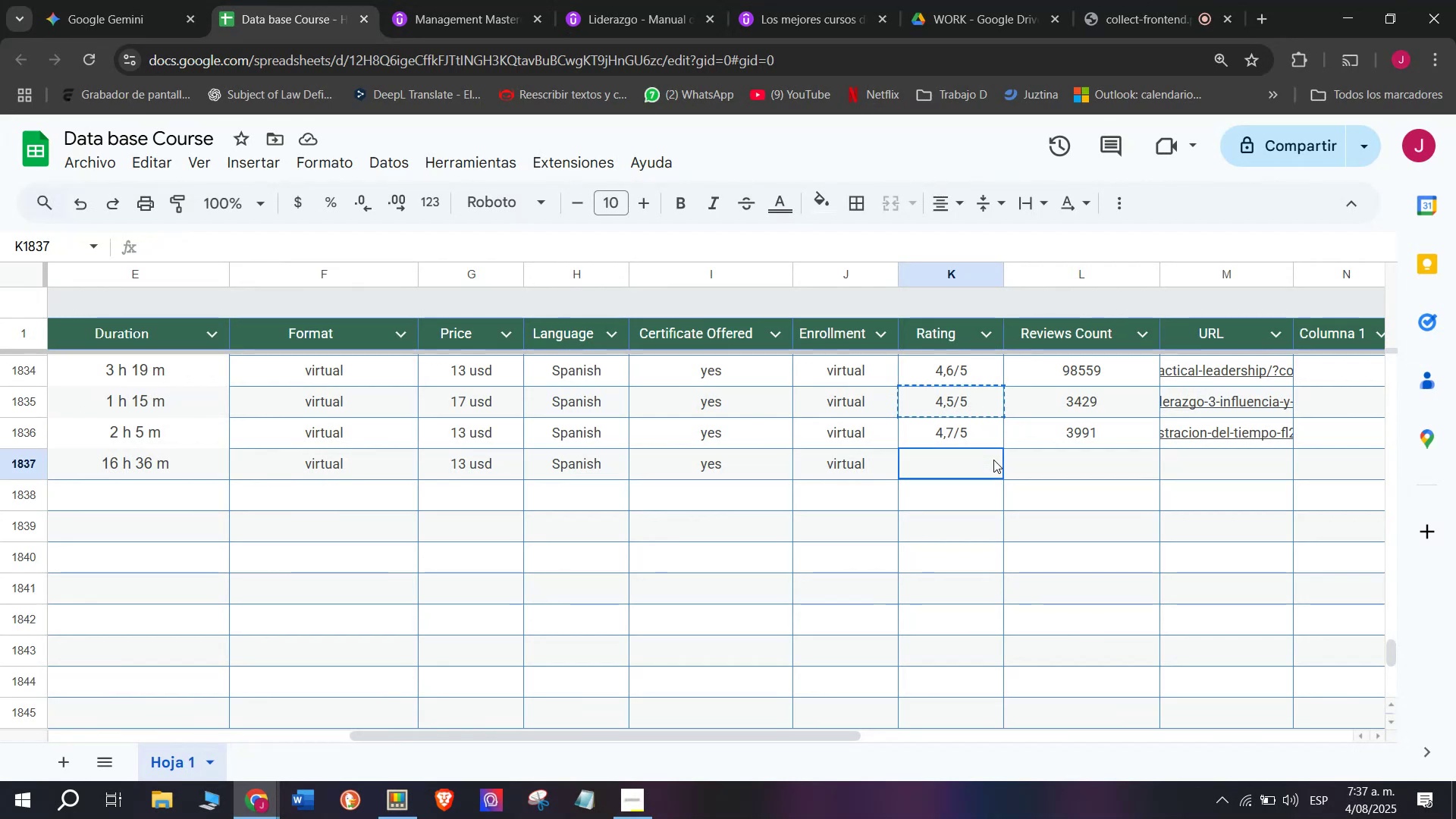 
key(Z)
 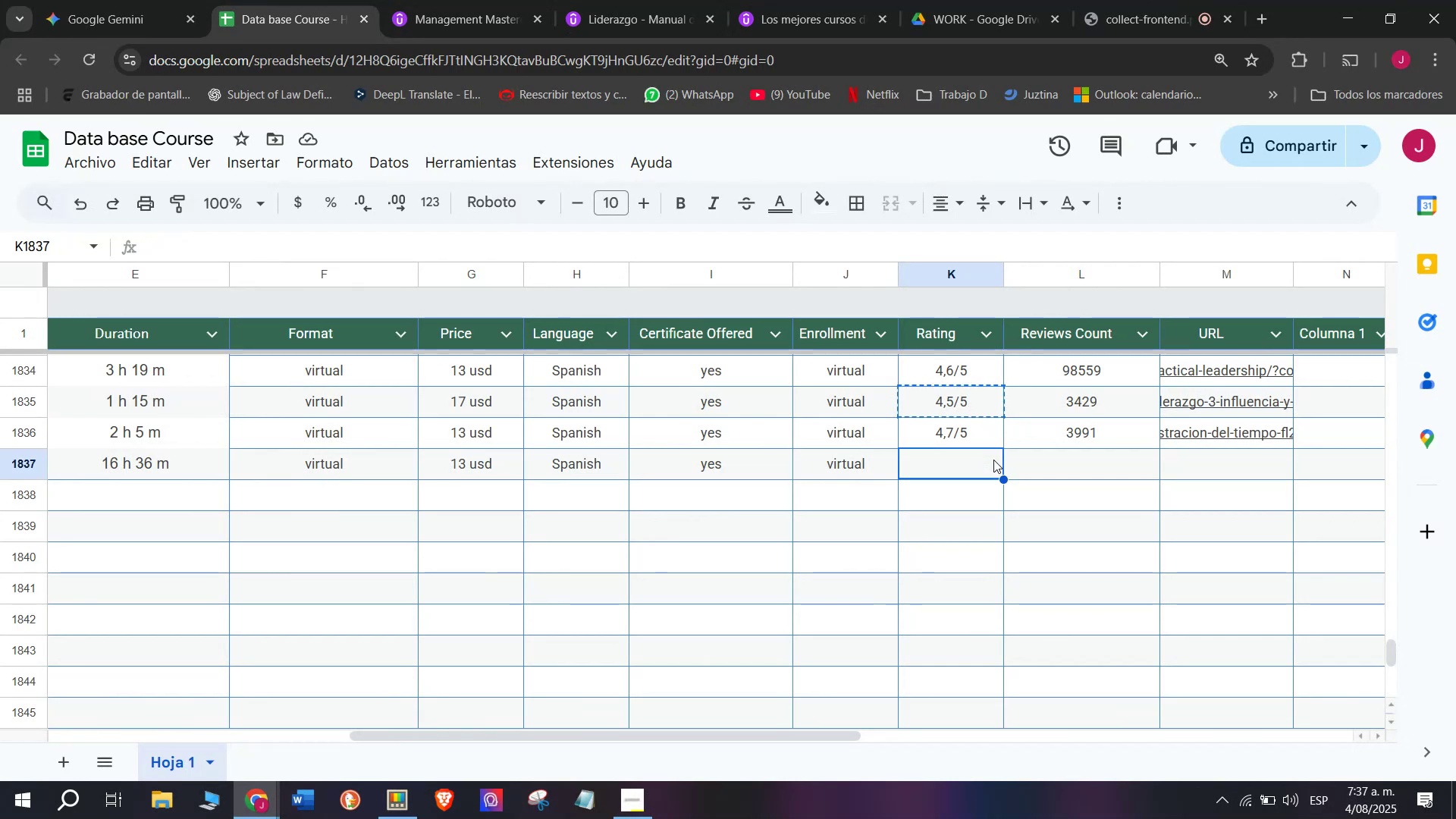 
key(Control+ControlLeft)
 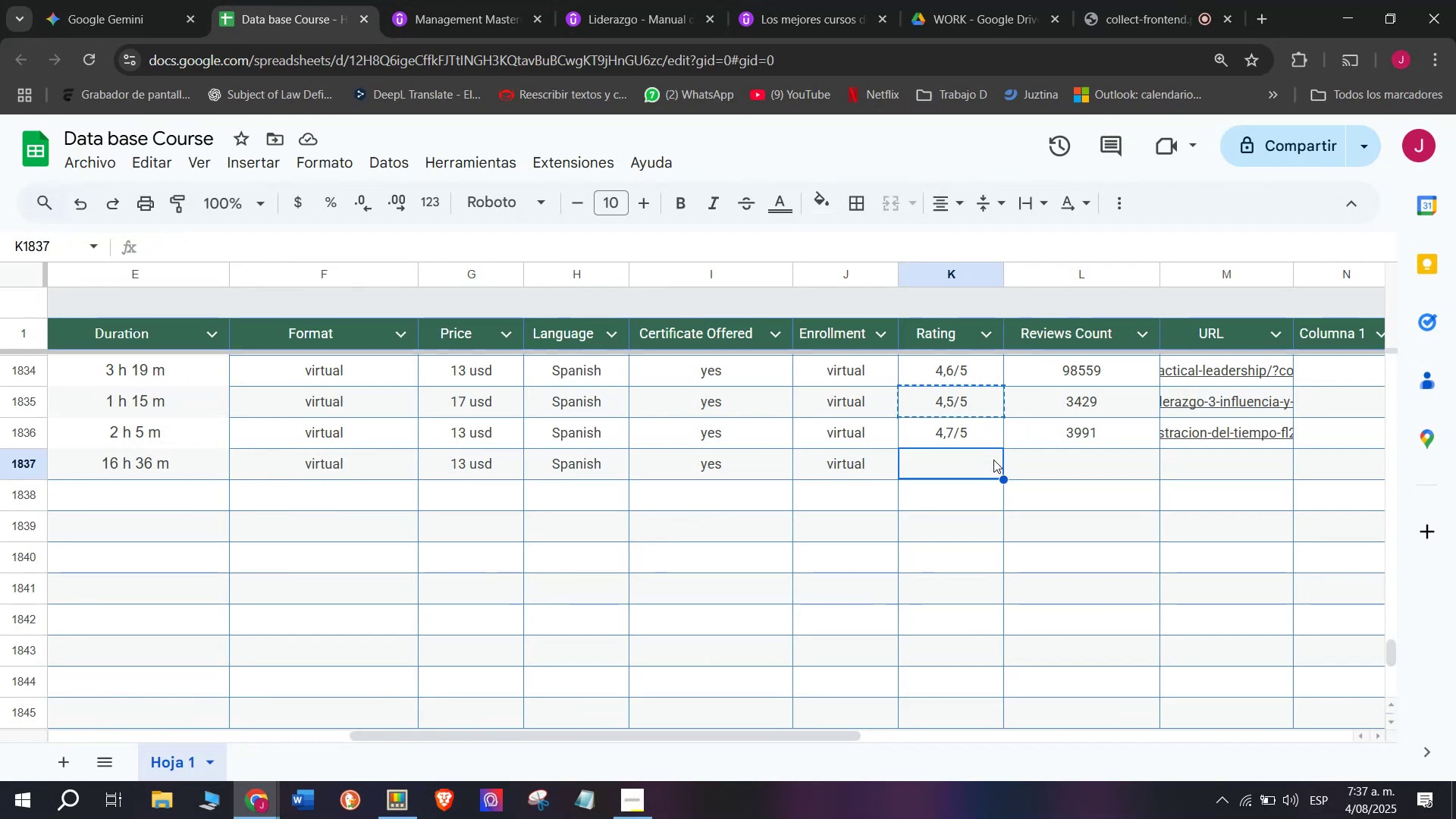 
key(Control+V)
 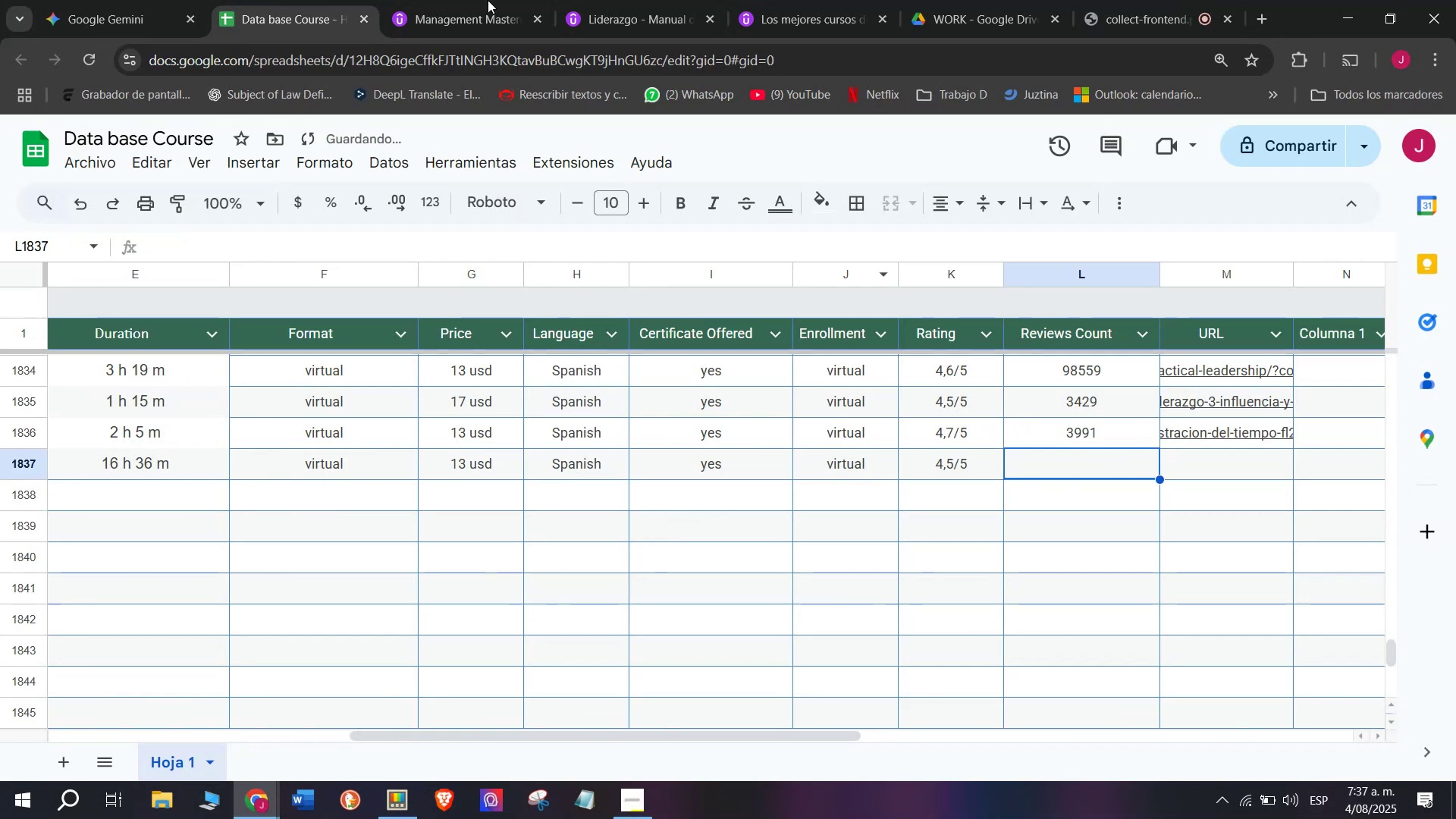 
left_click([467, 0])
 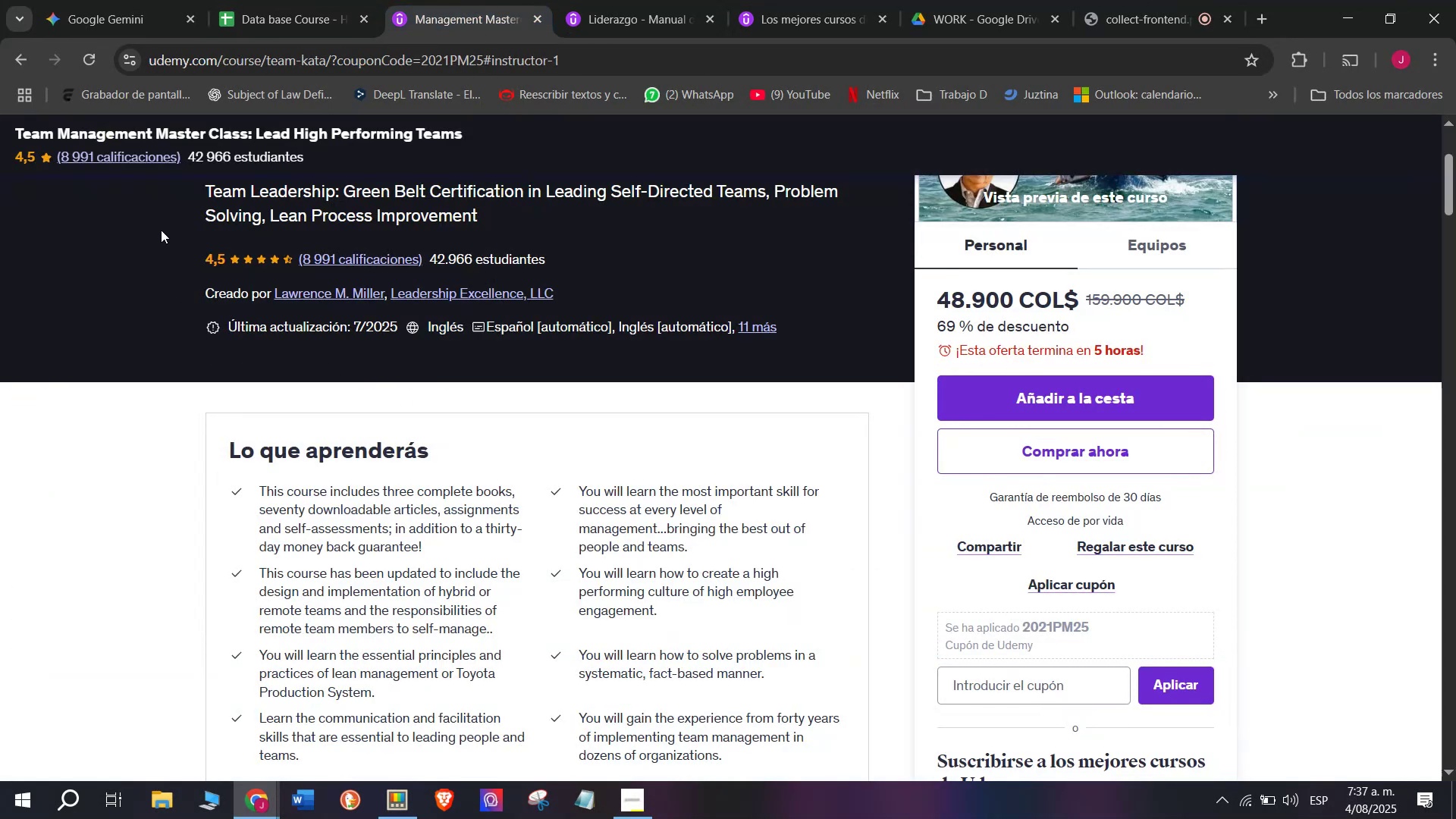 
left_click([253, 0])
 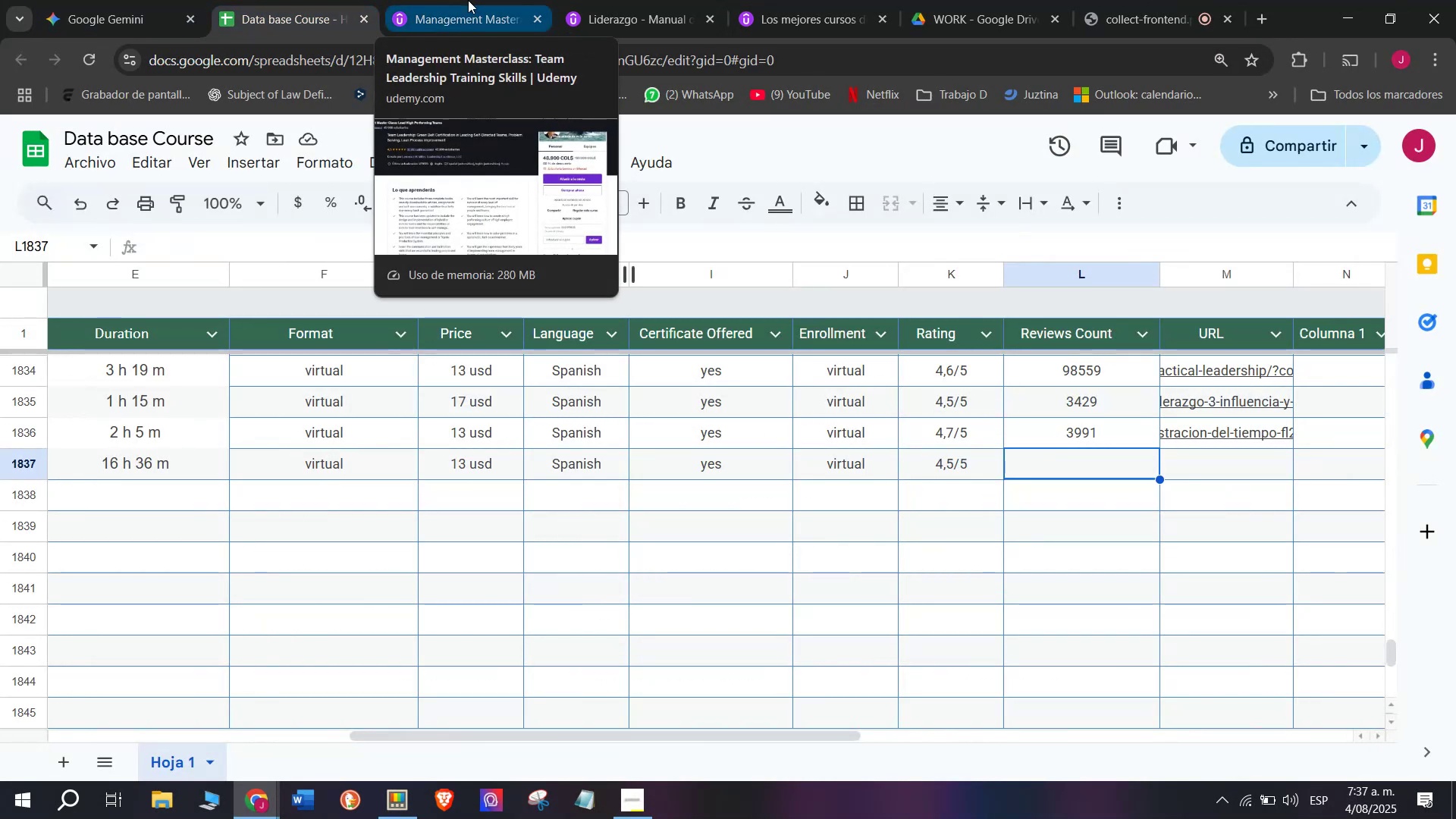 
wait(10.91)
 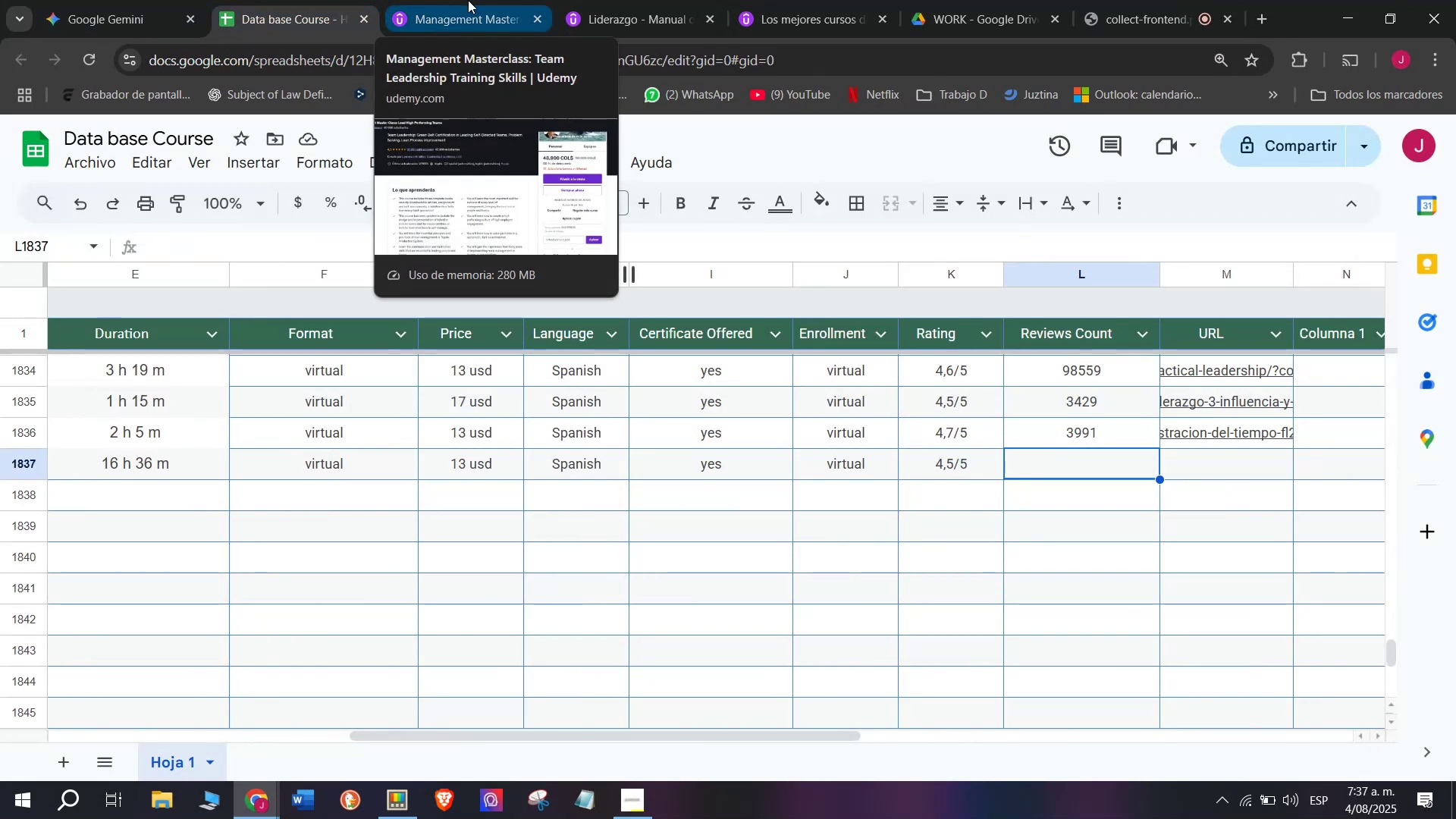 
left_click([468, 0])
 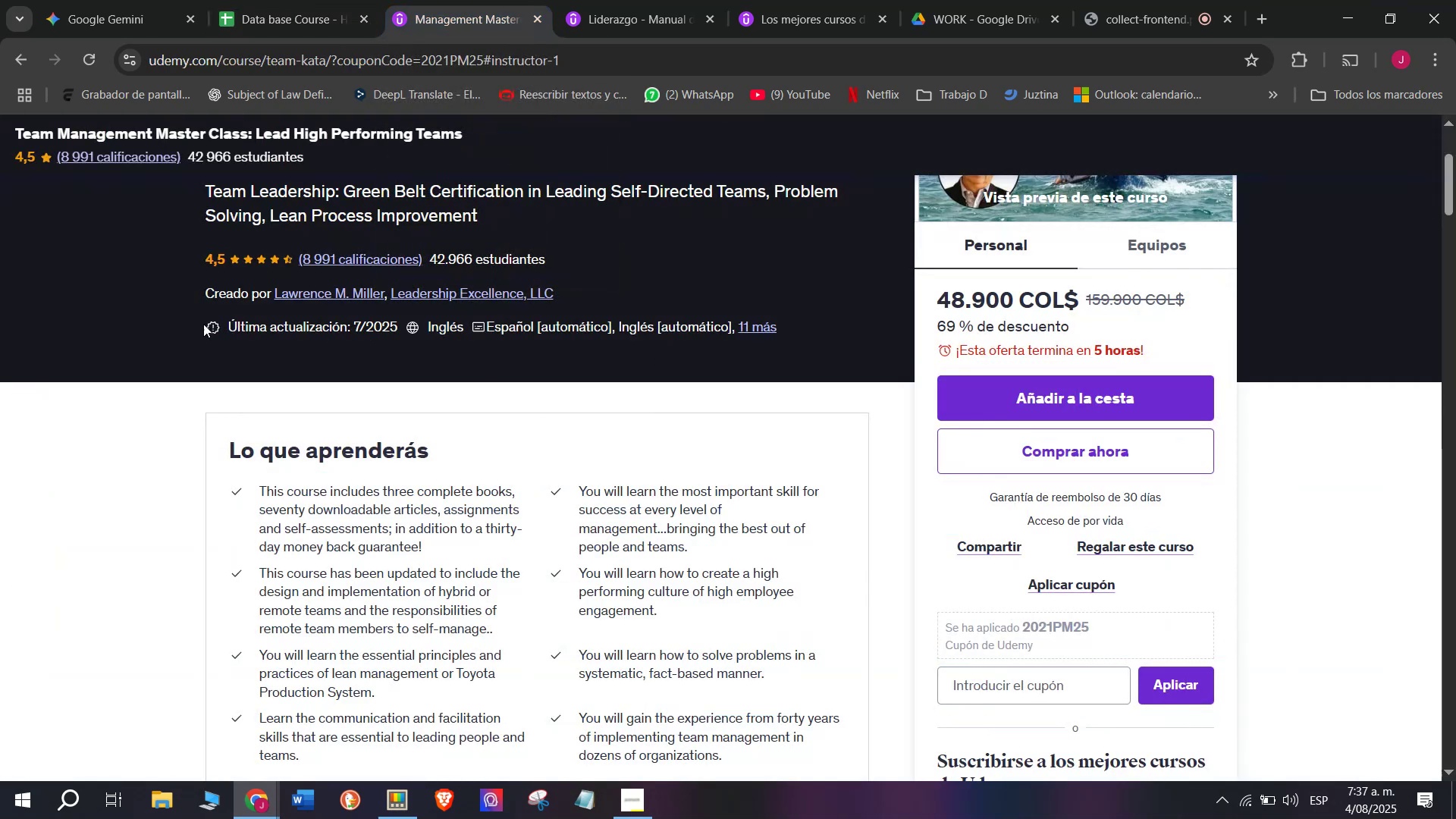 
scroll: coordinate [219, 413], scroll_direction: up, amount: 1.0
 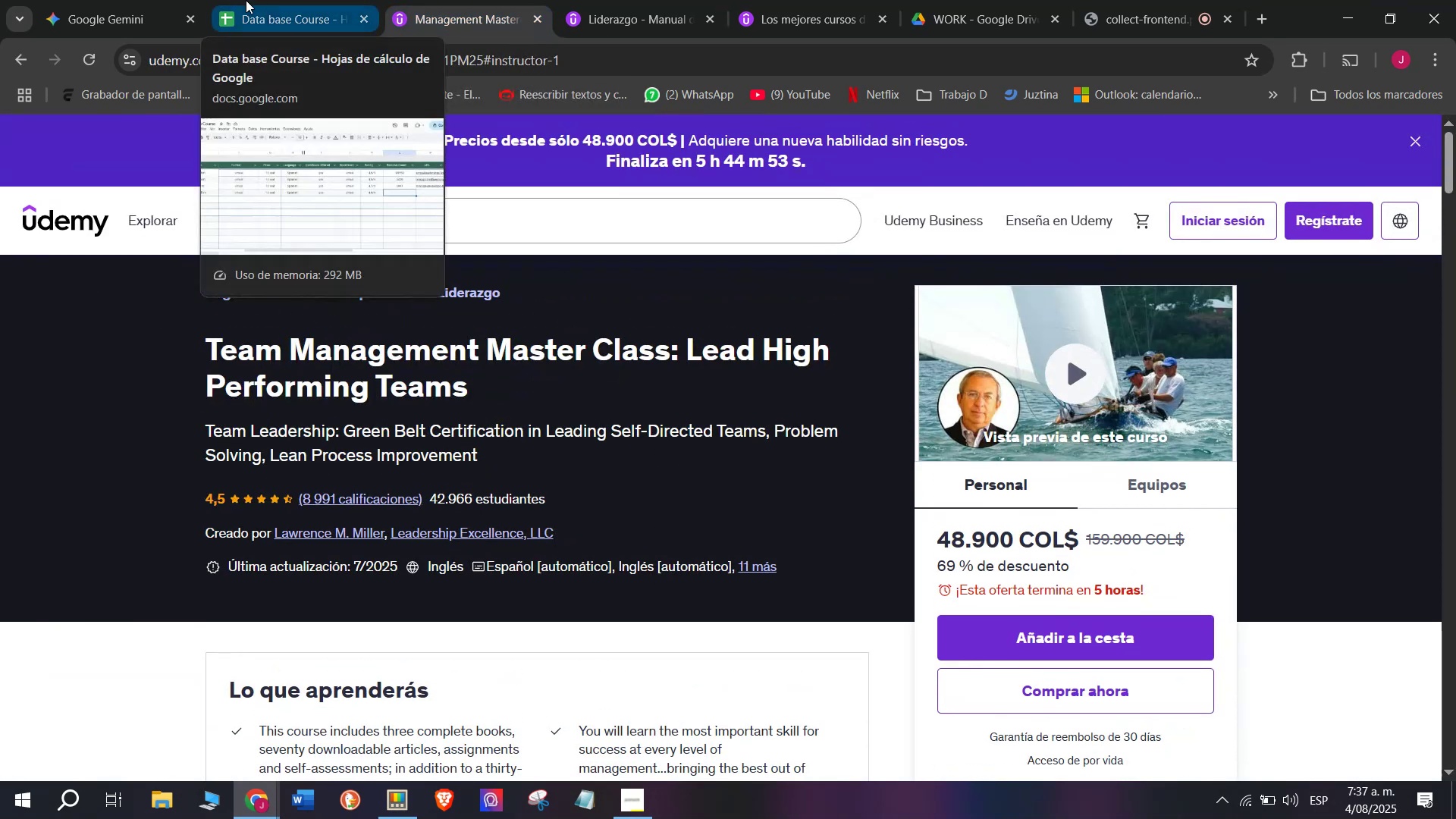 
left_click([246, 0])
 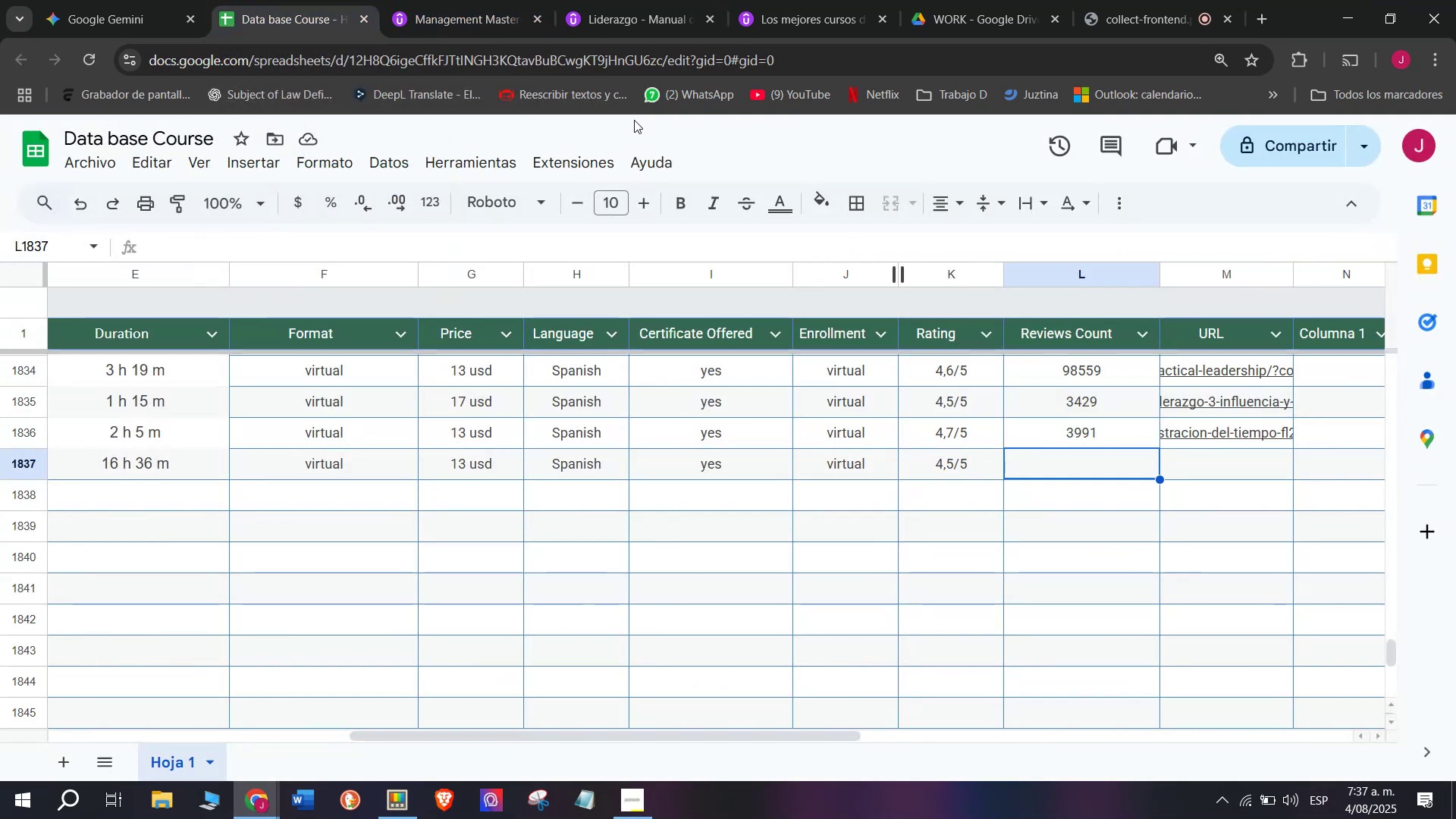 
left_click([460, 0])
 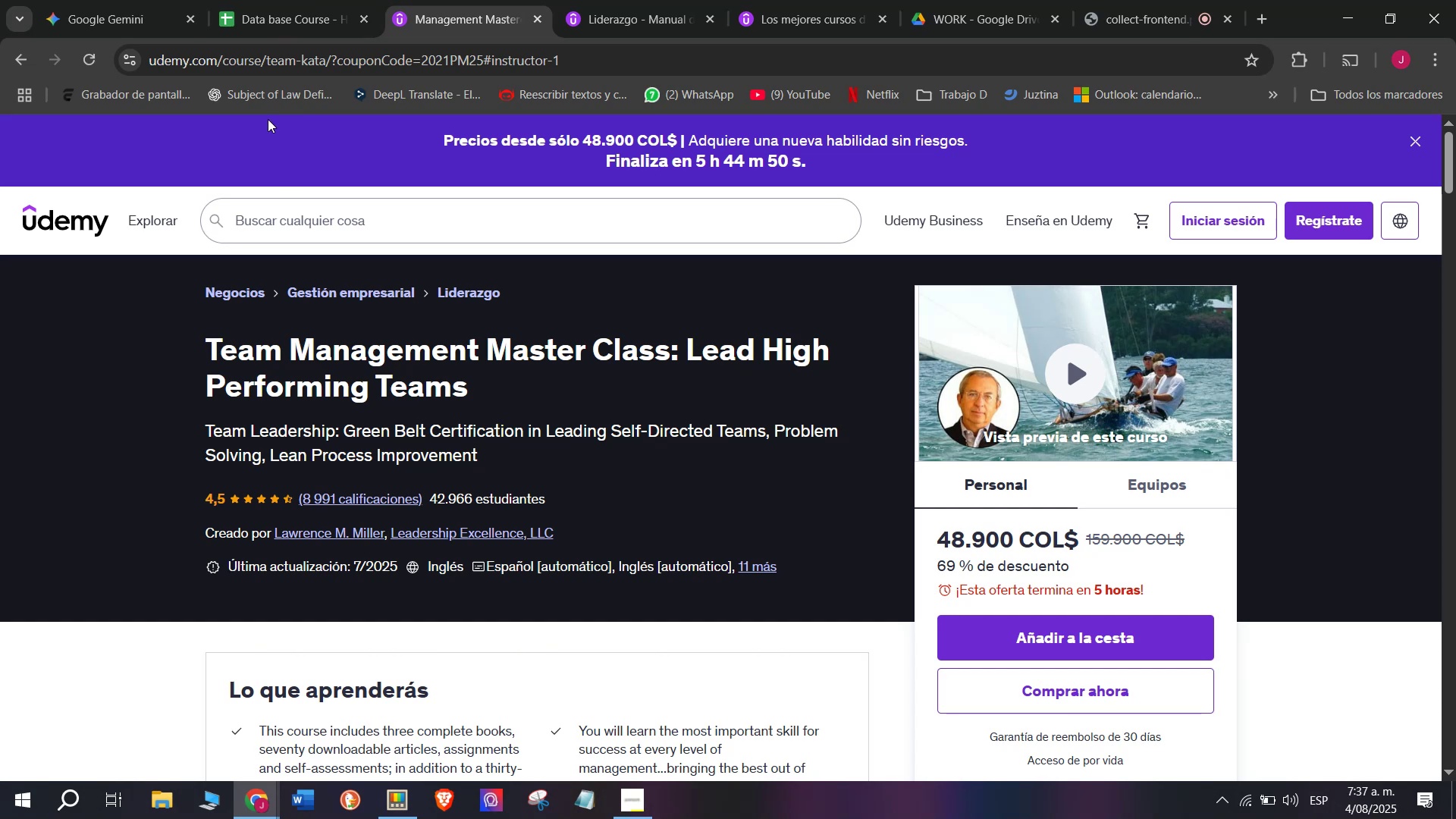 
left_click([222, 0])
 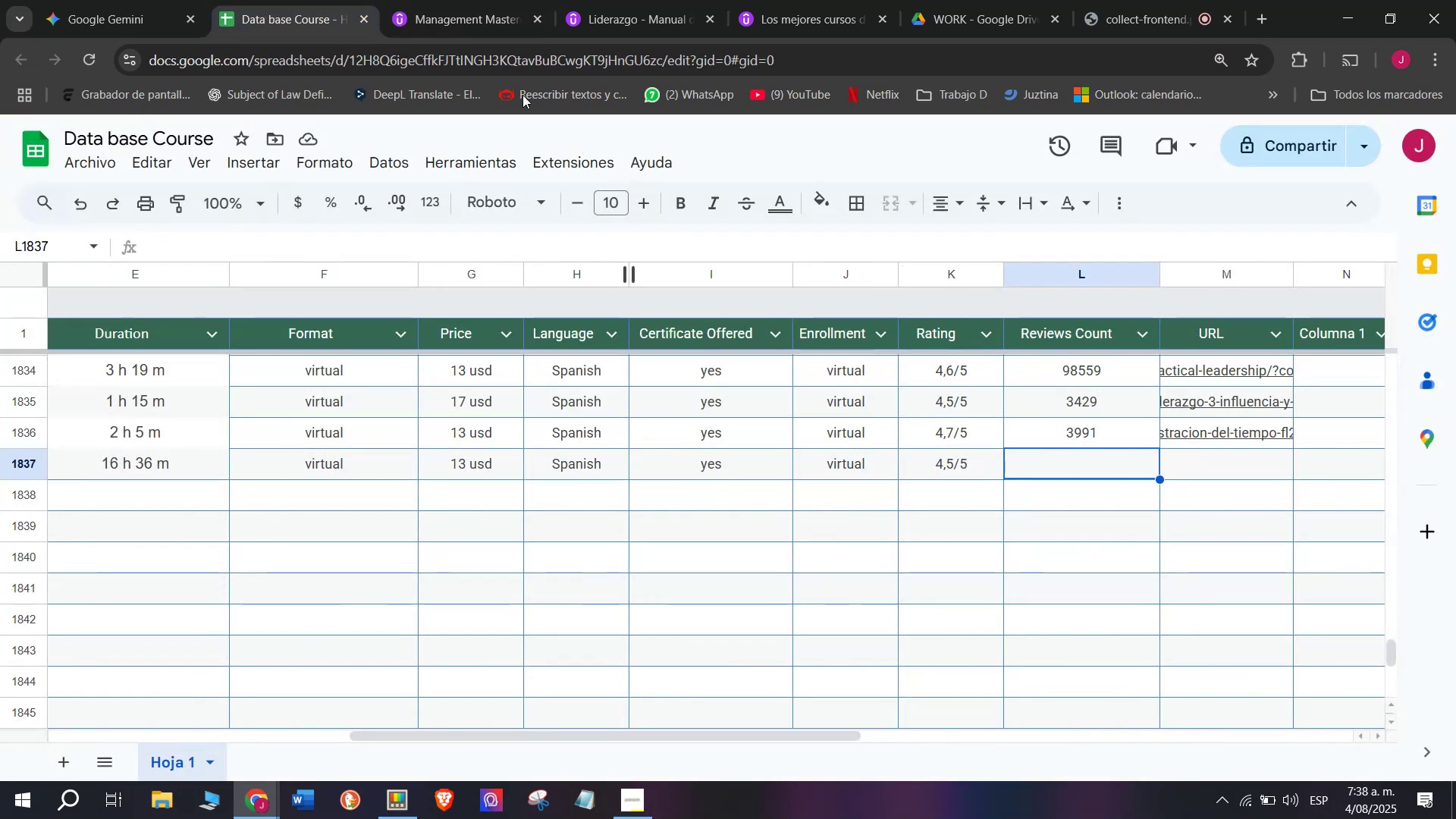 
left_click([419, 0])
 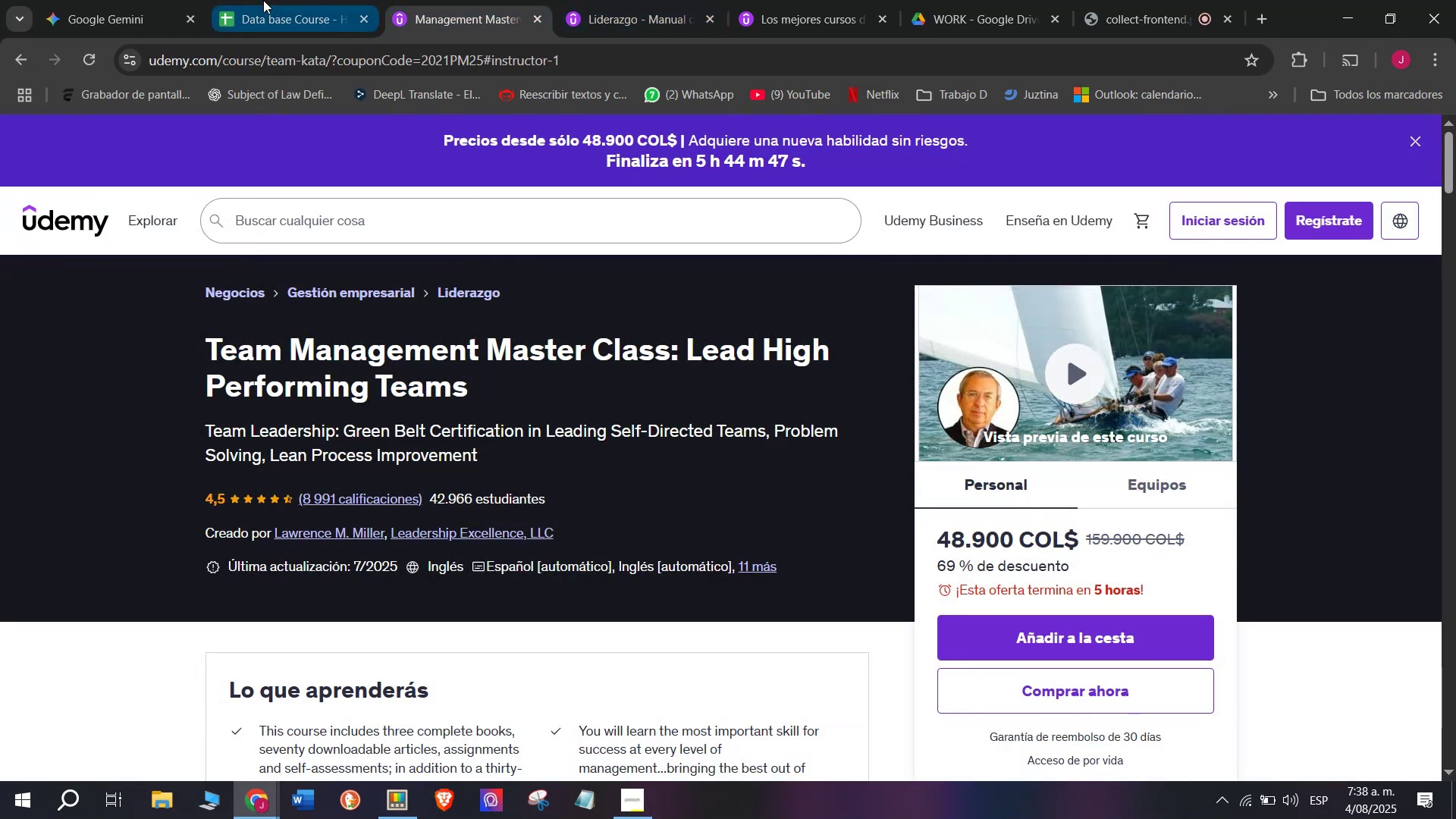 
left_click([263, 0])
 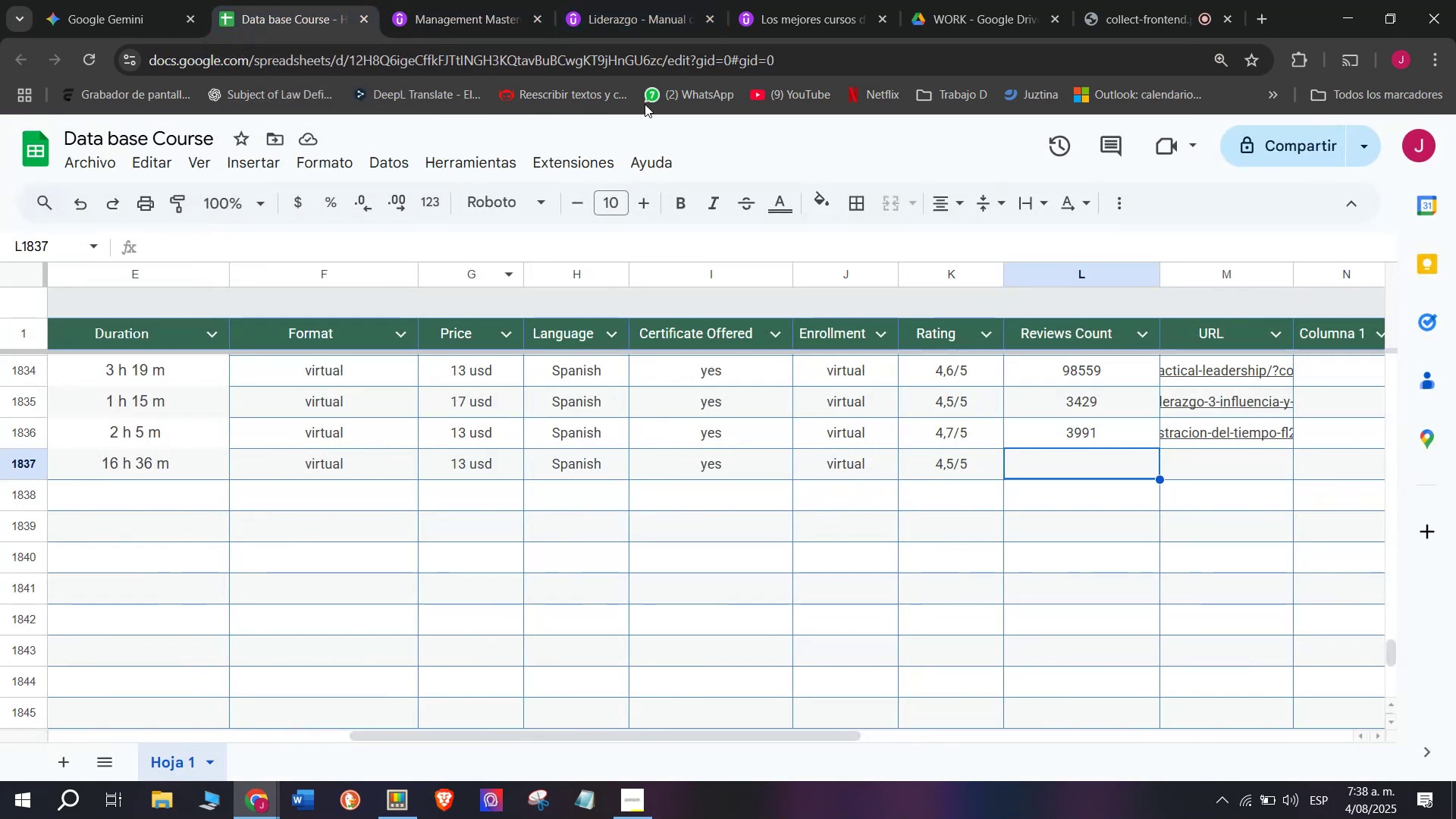 
left_click([411, 0])
 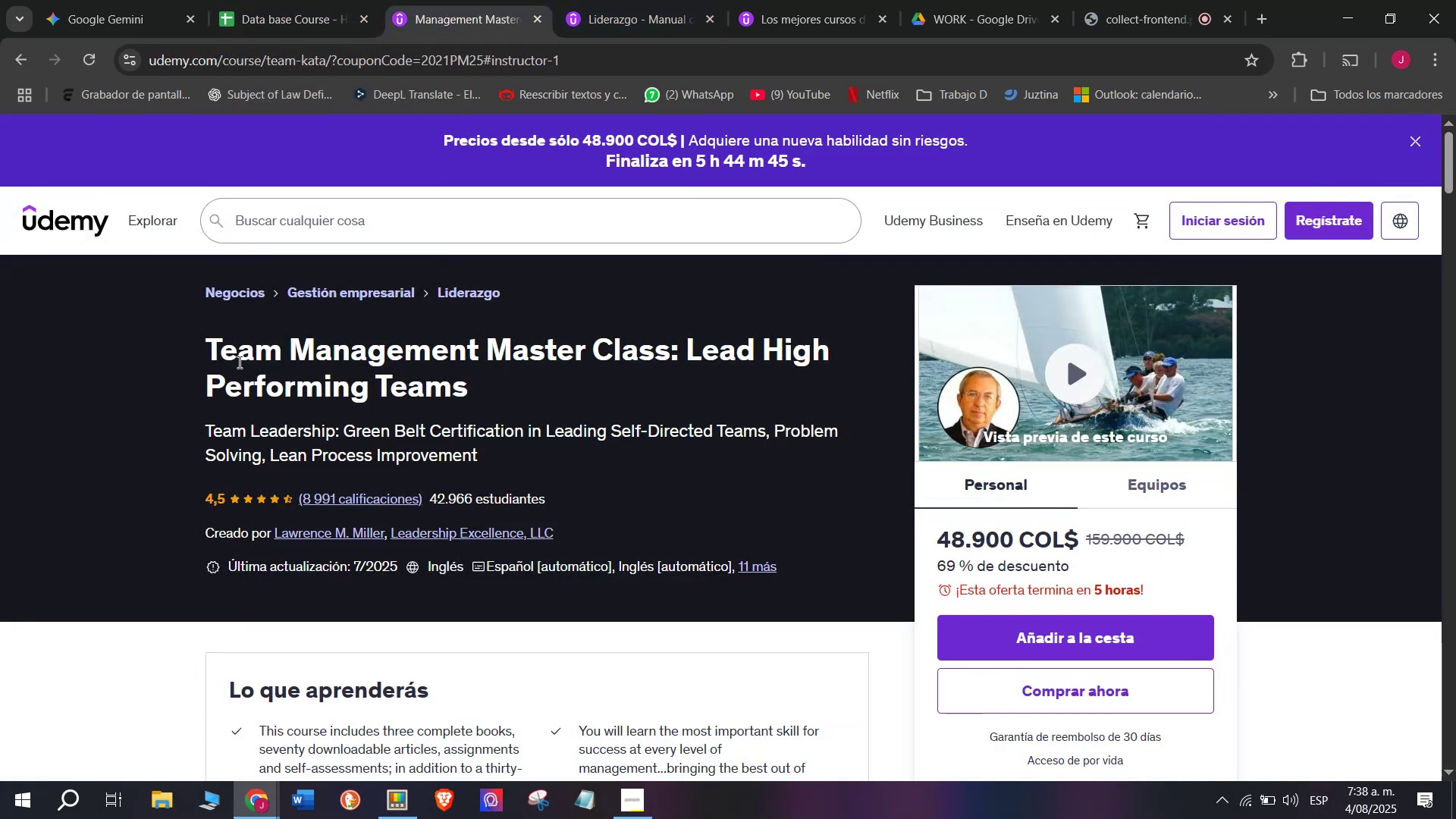 
left_click([236, 0])
 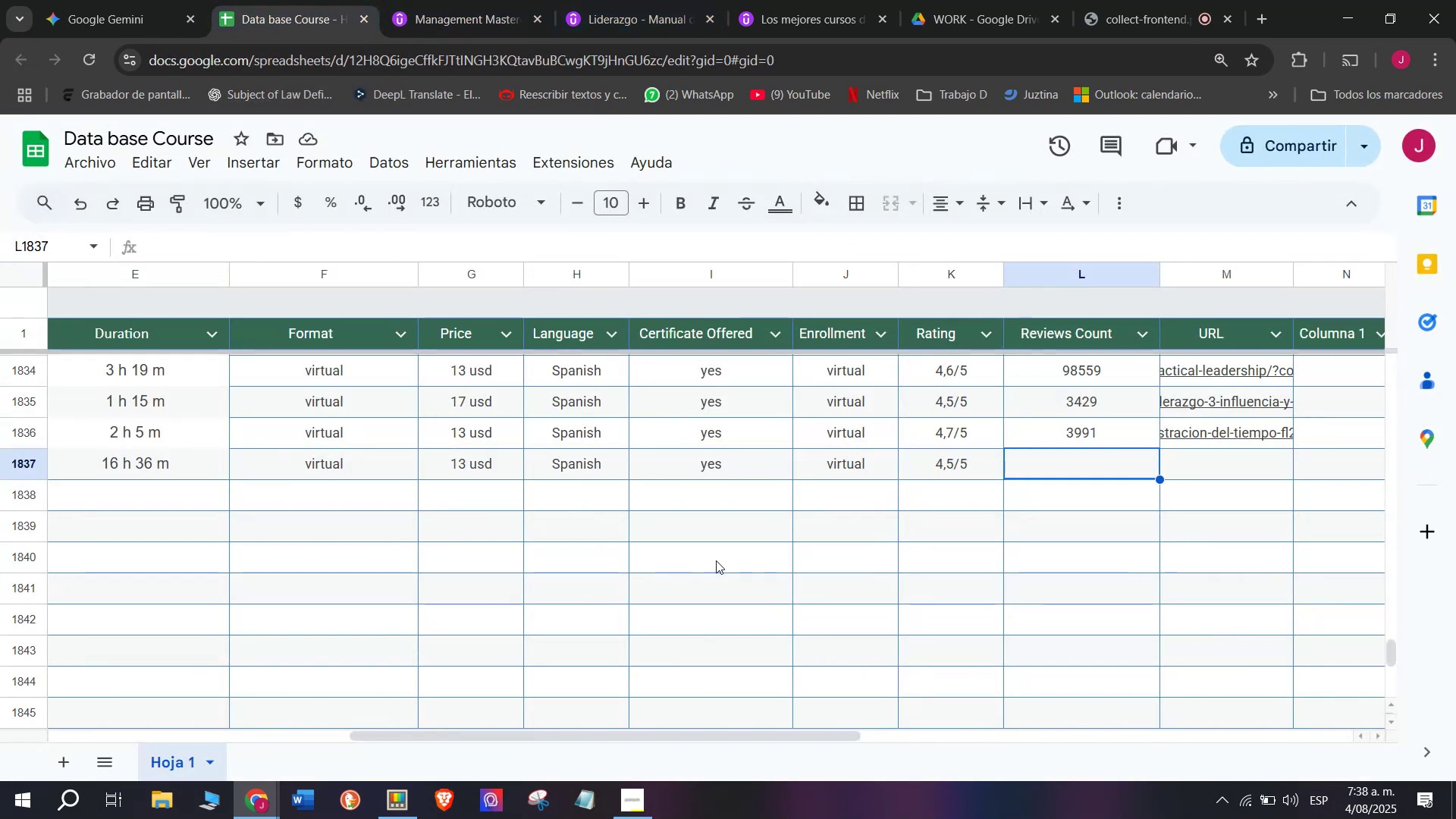 
type(8991)
 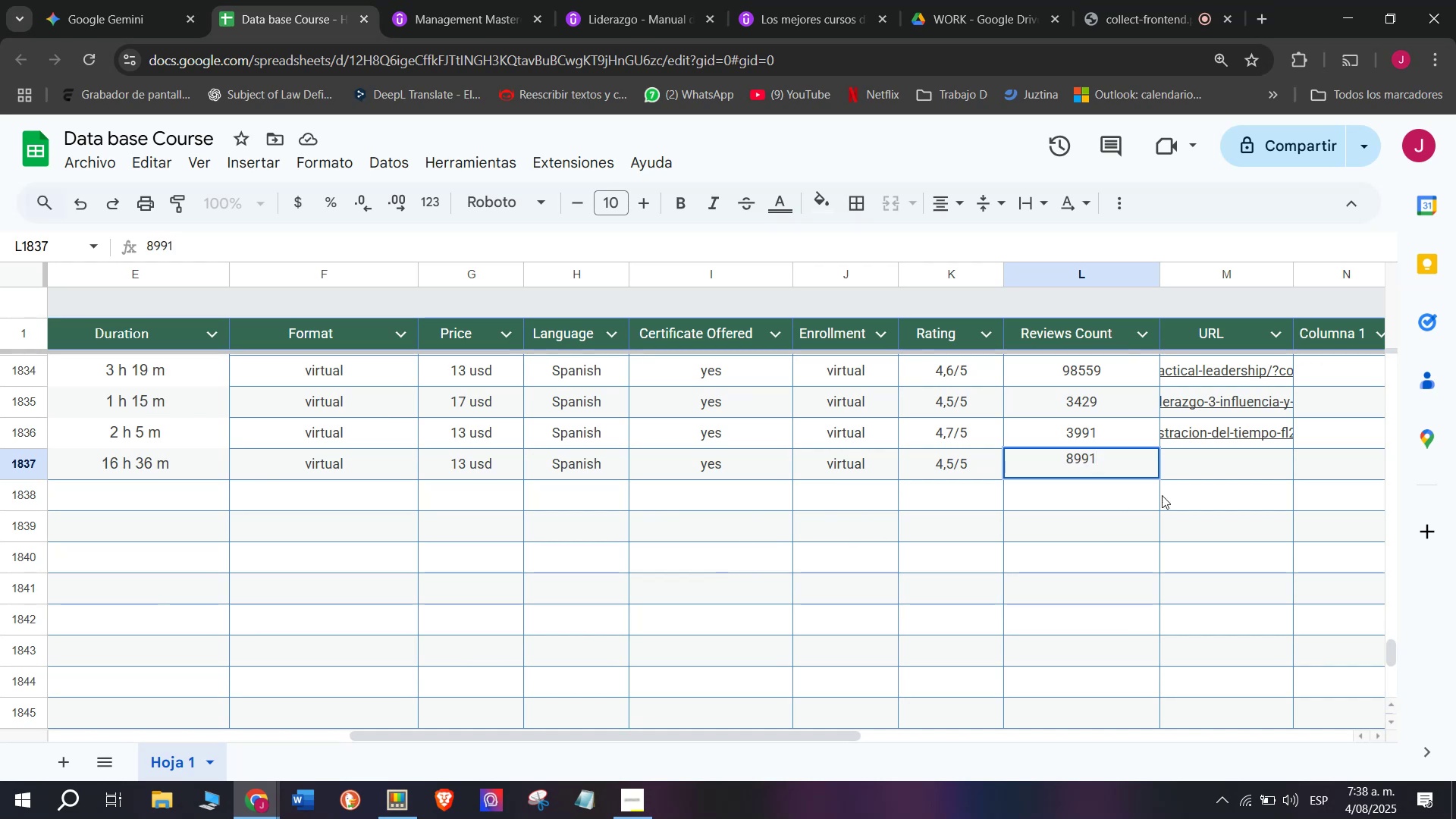 
left_click([1211, 470])
 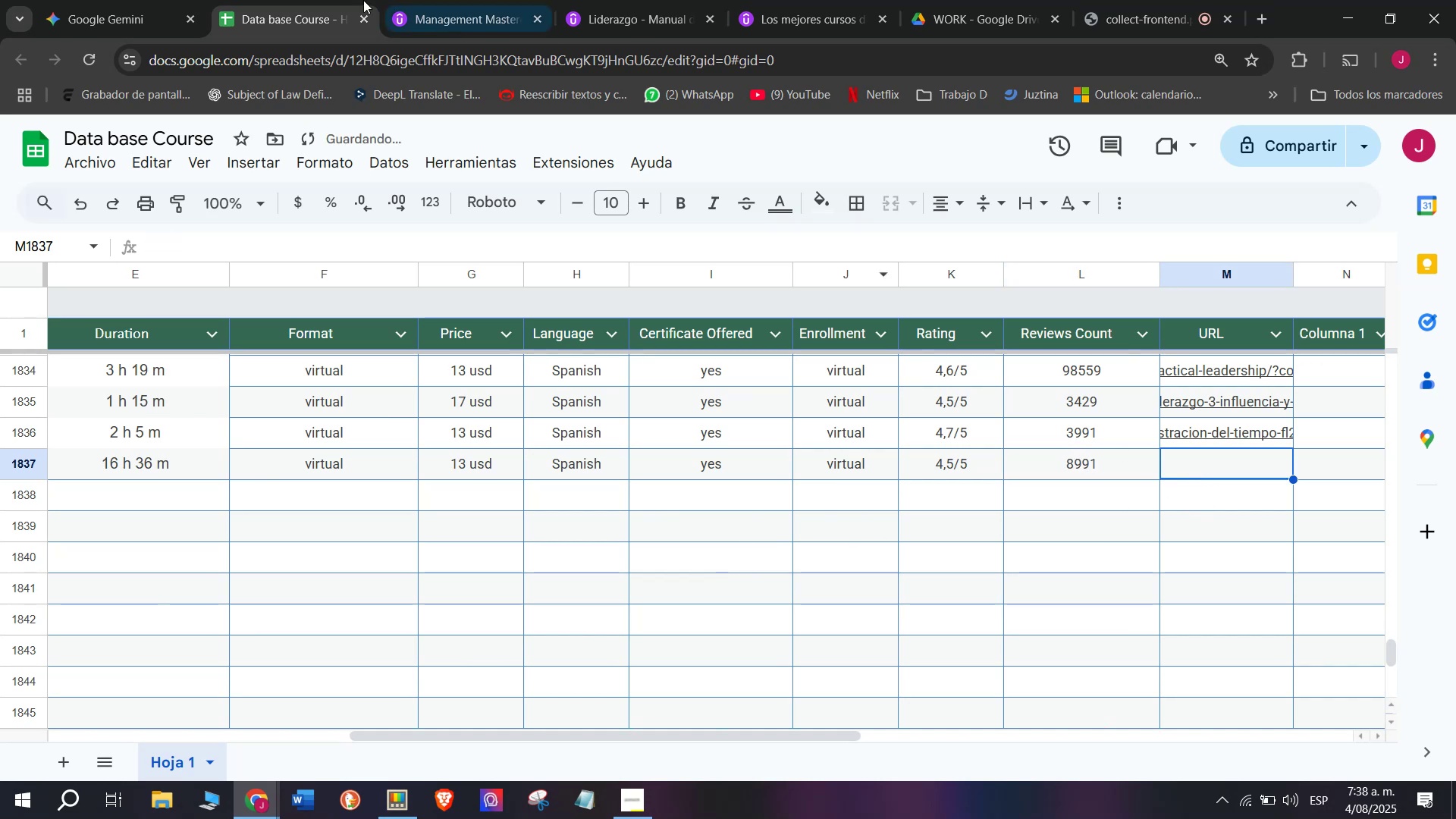 
left_click([485, 0])
 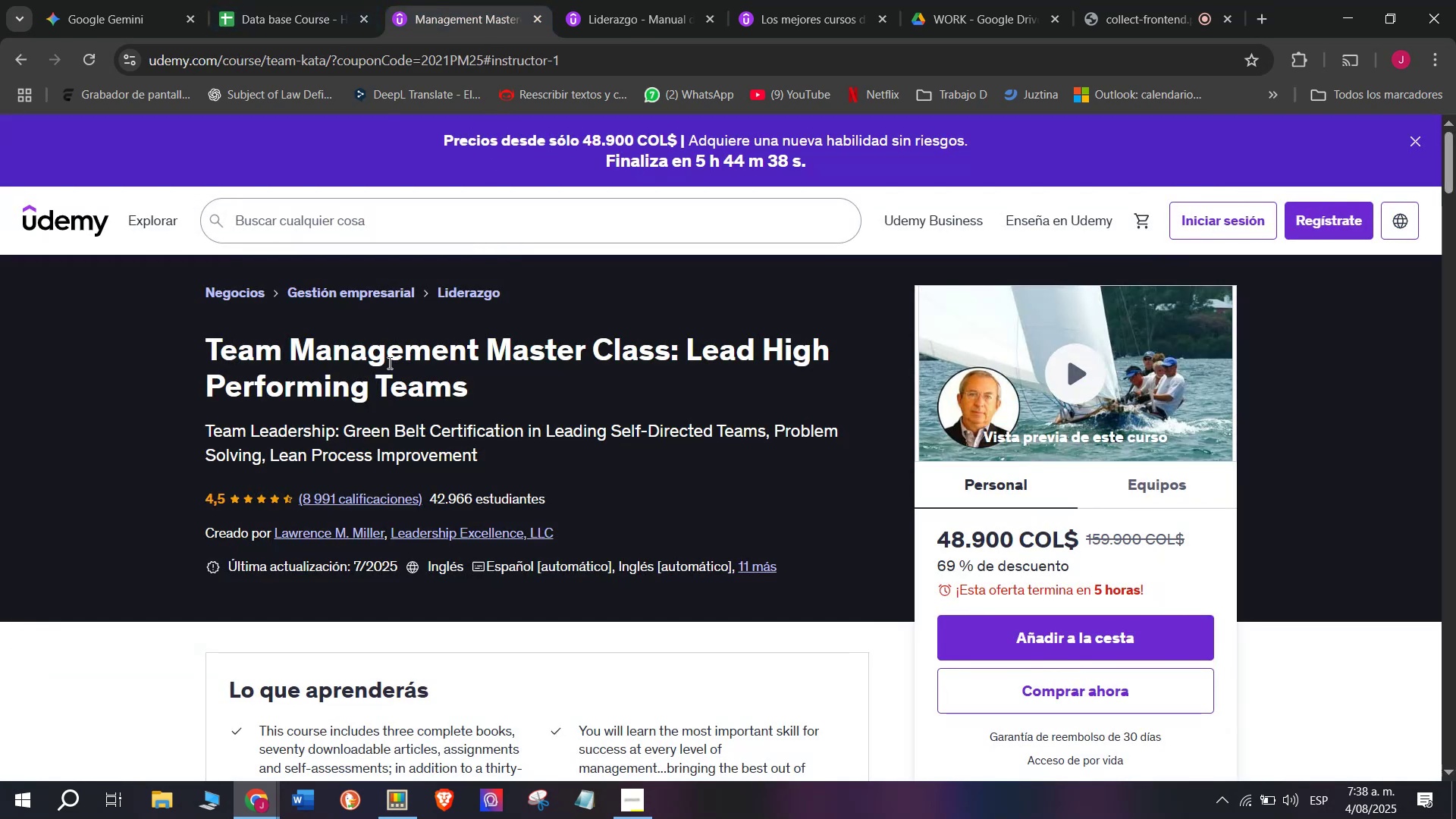 
left_click([236, 0])
 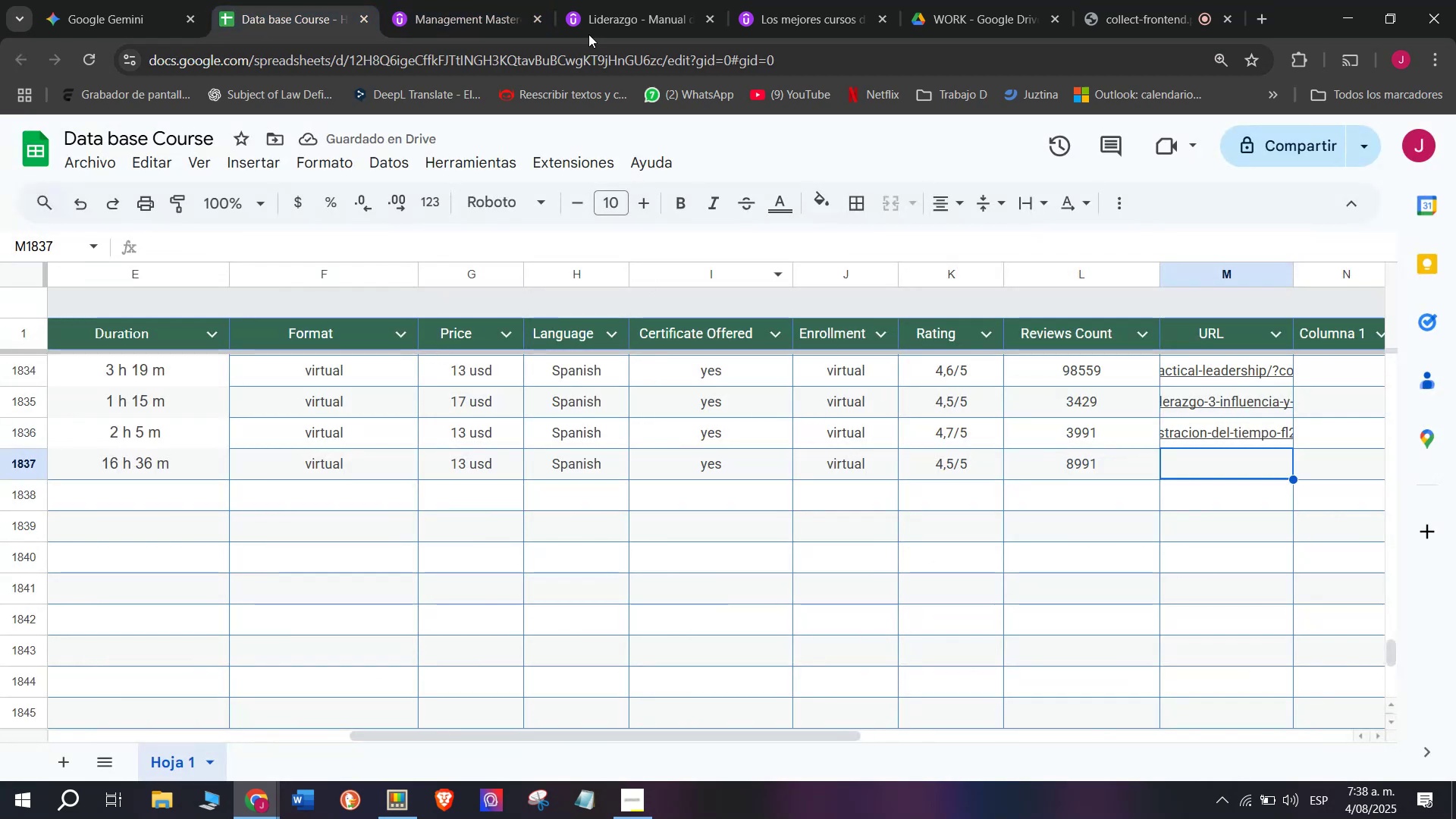 
left_click([455, 0])
 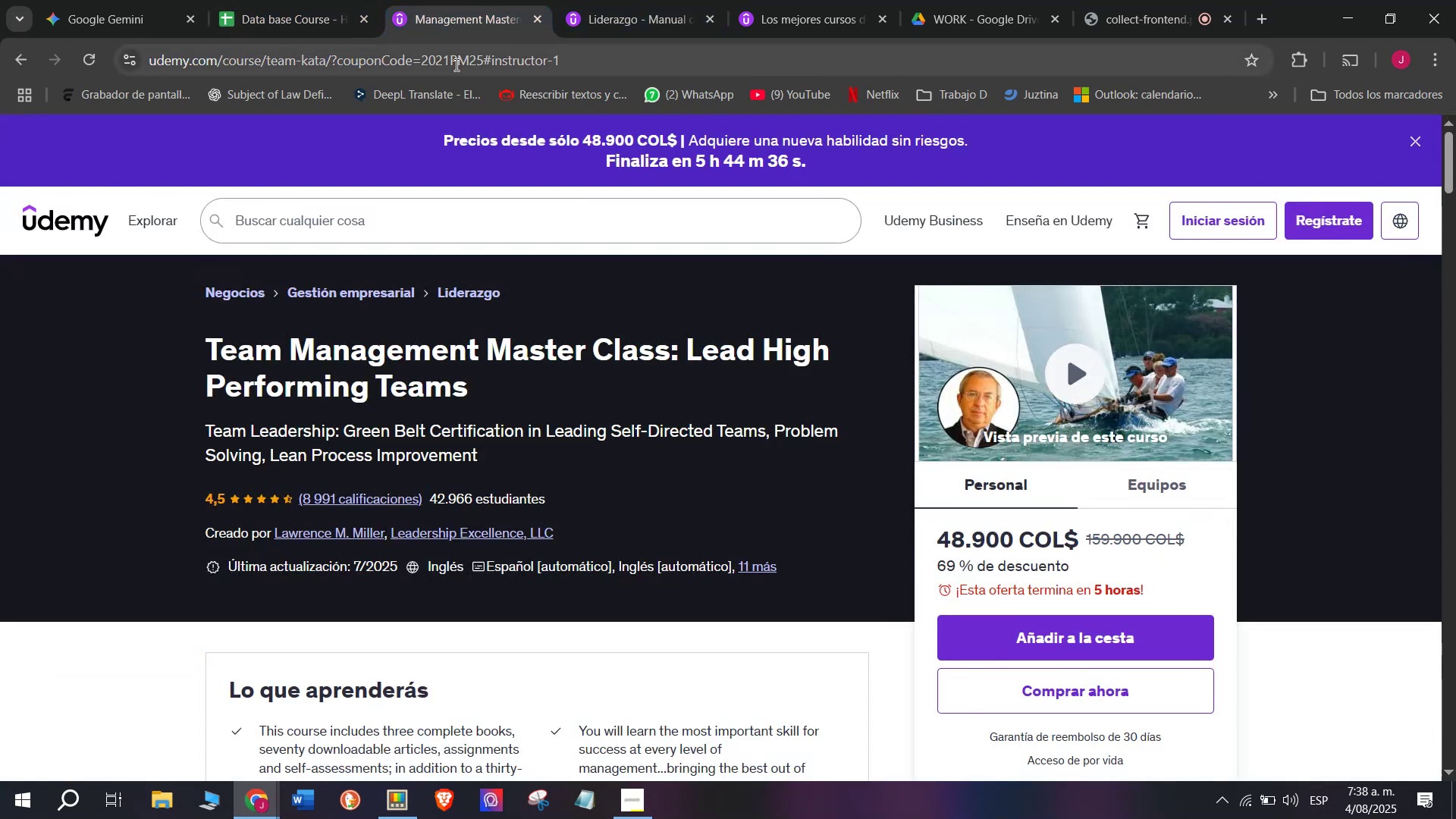 
double_click([455, 64])
 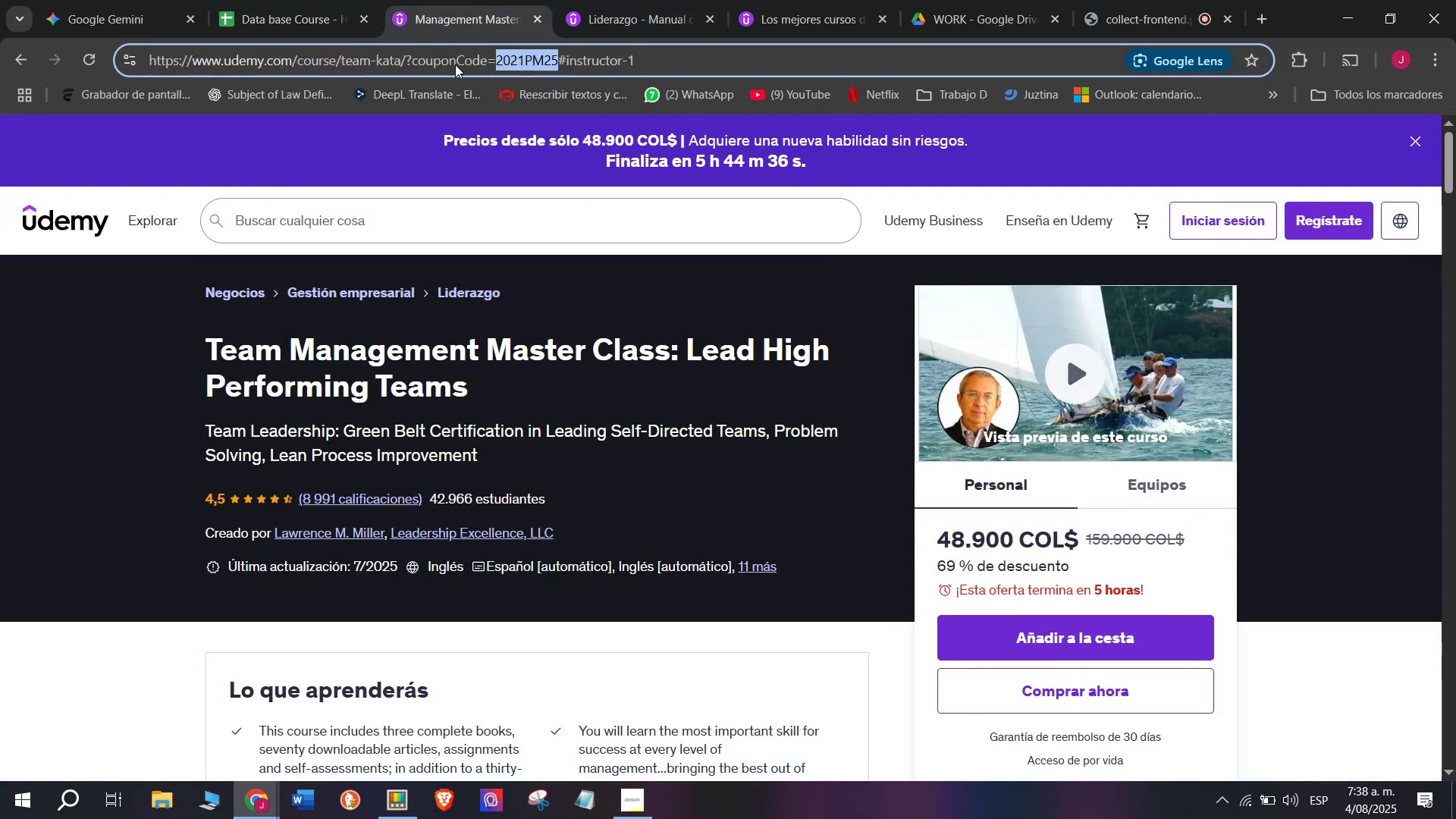 
triple_click([455, 64])
 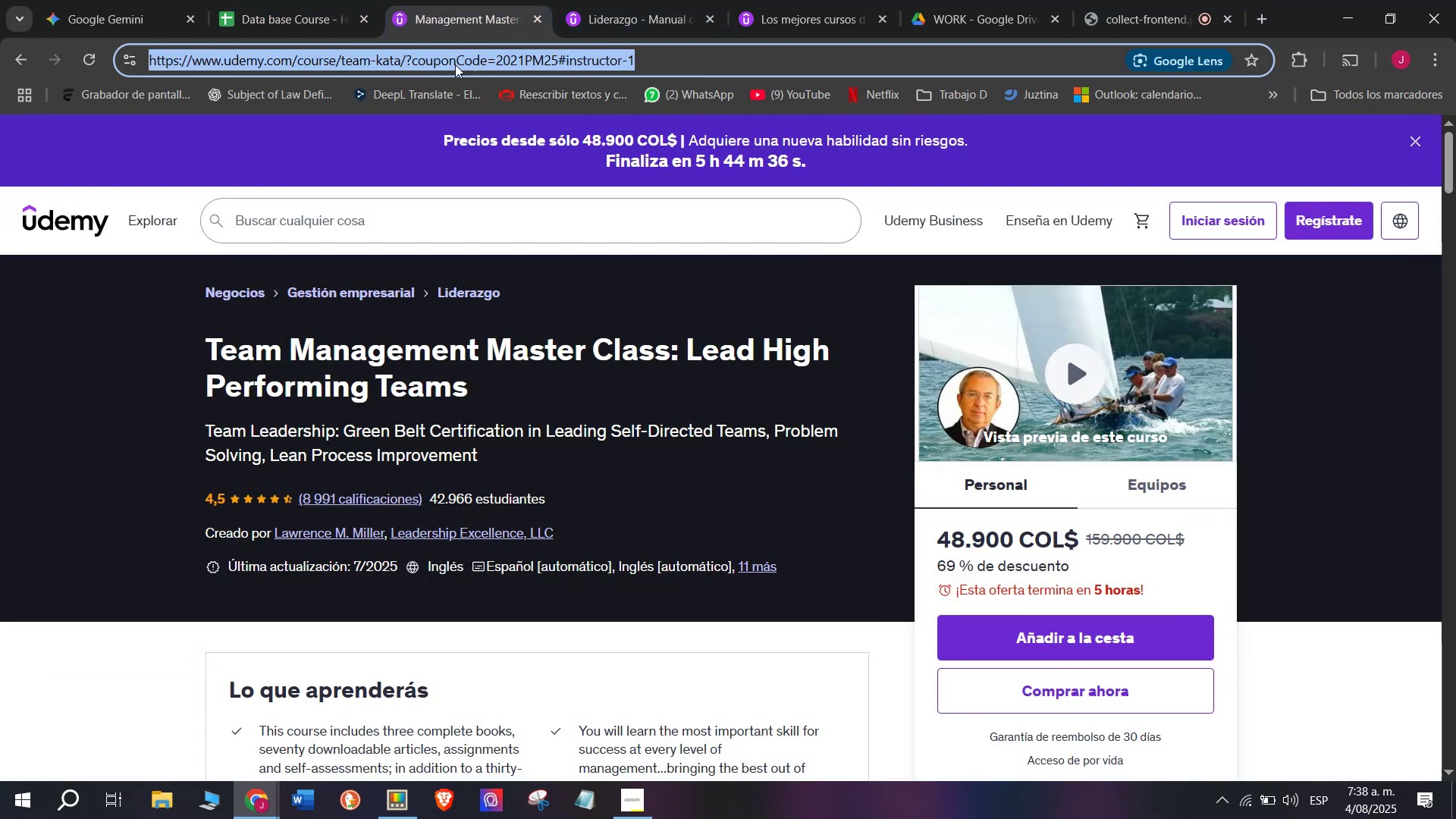 
key(Control+ControlLeft)
 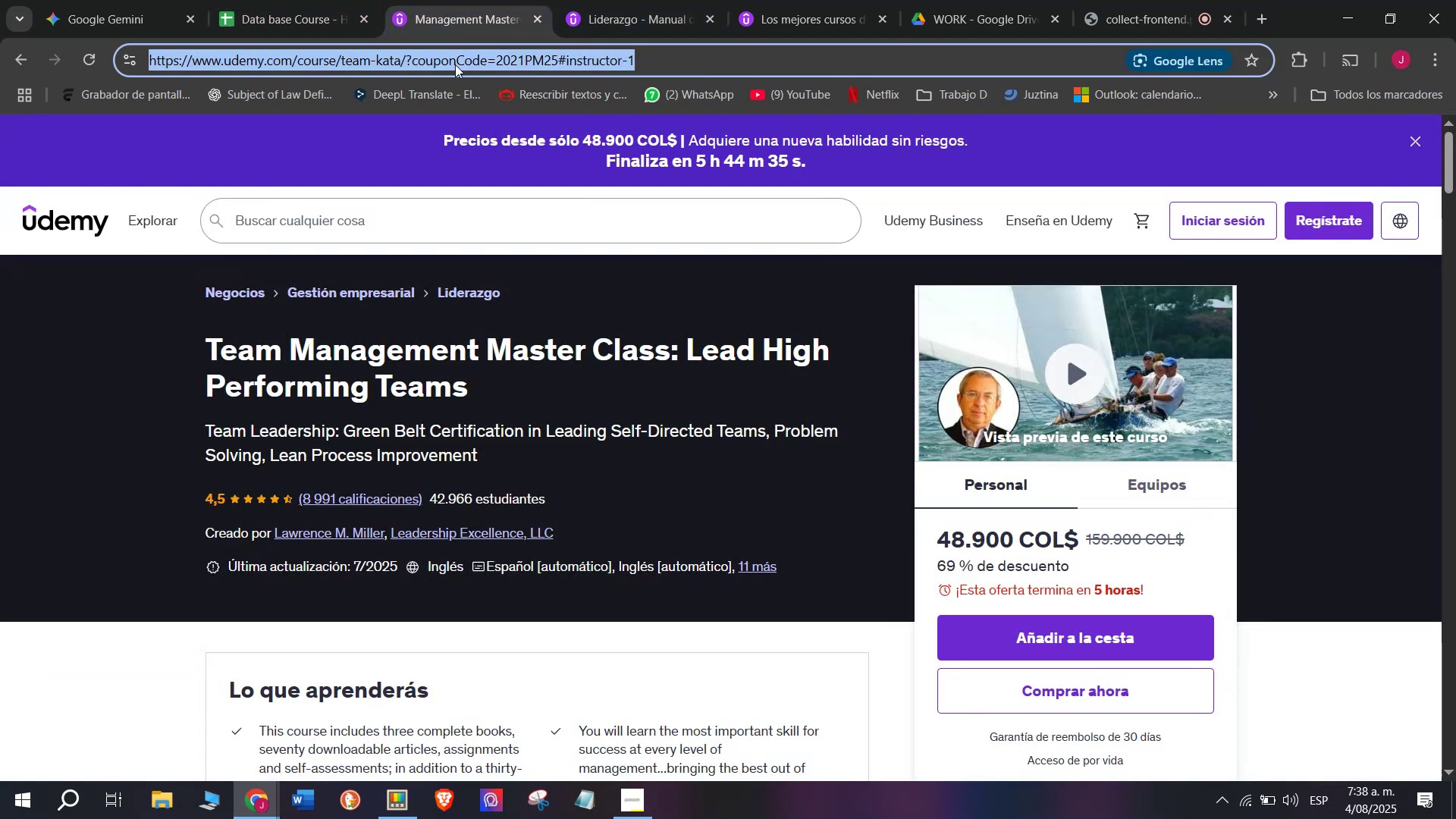 
key(Break)
 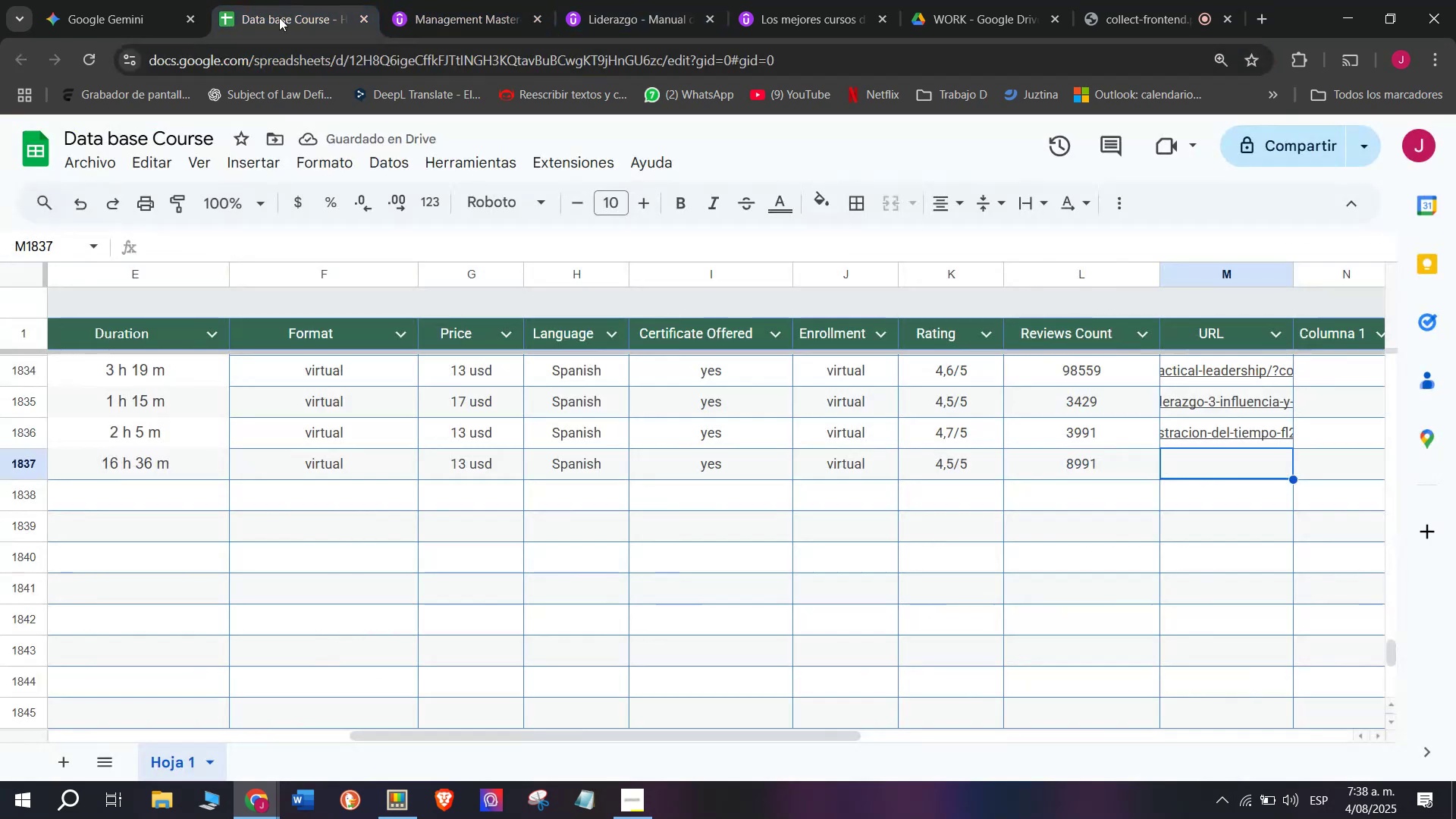 
key(Control+C)
 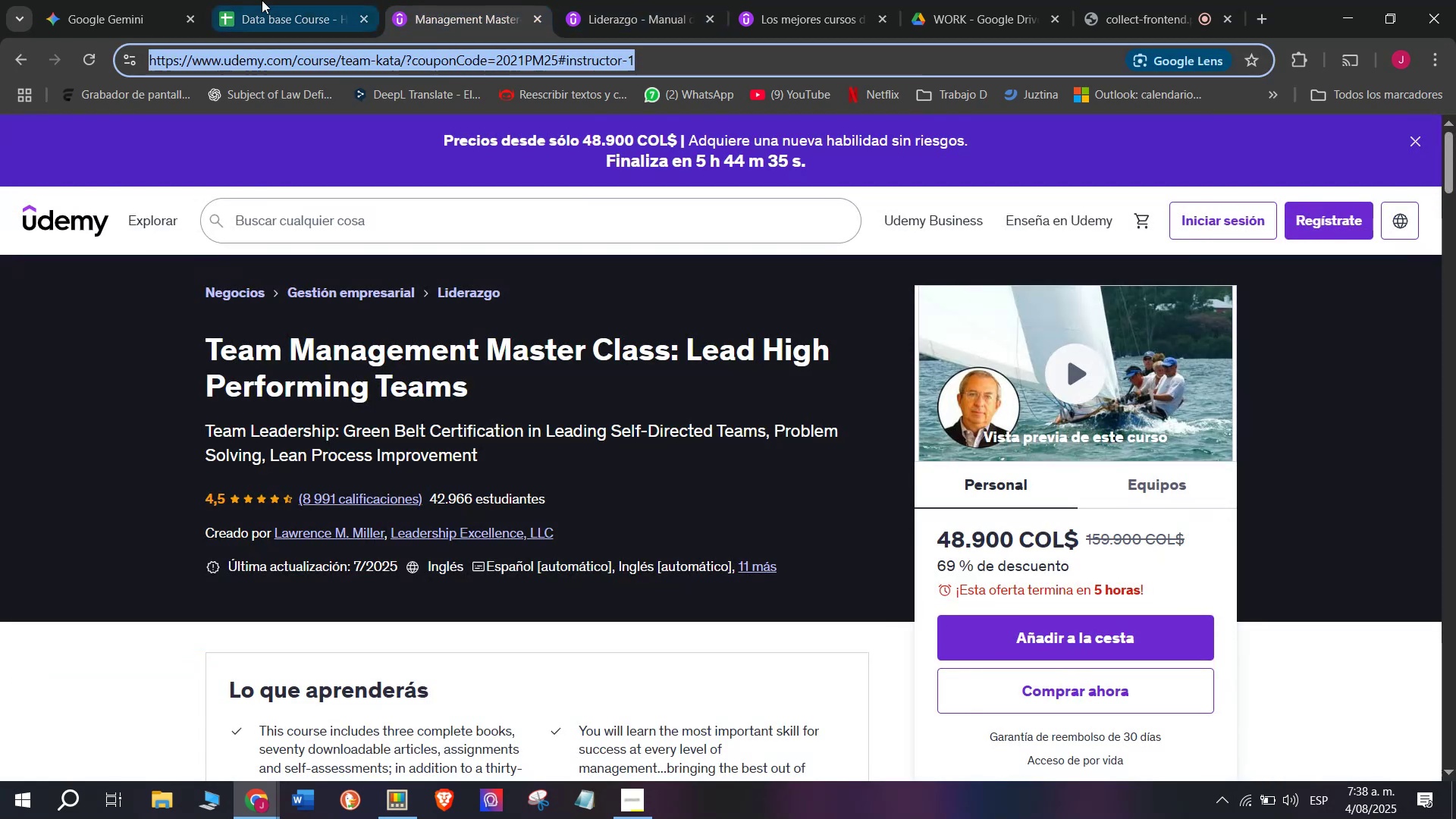 
triple_click([259, 0])
 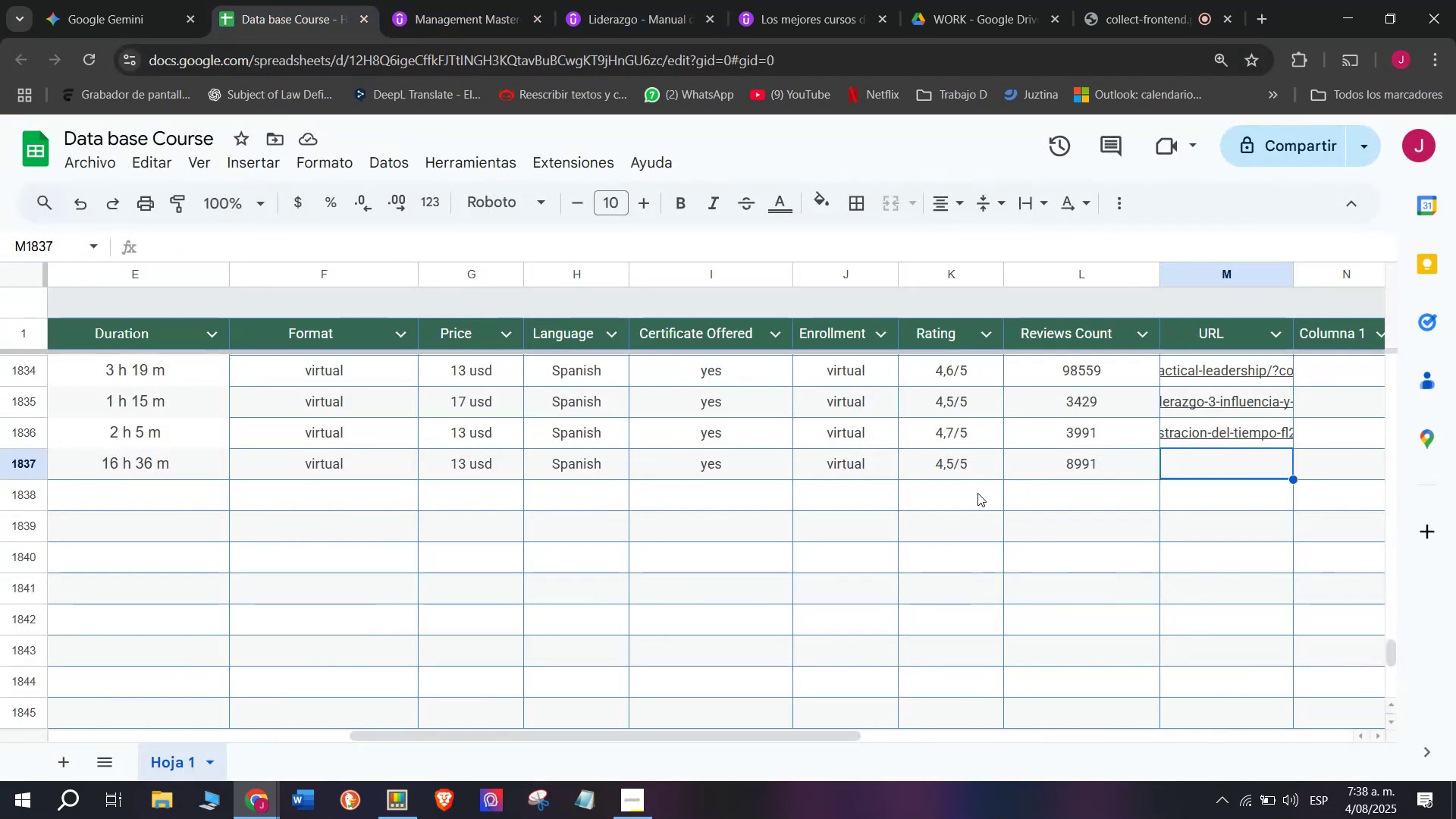 
key(Z)
 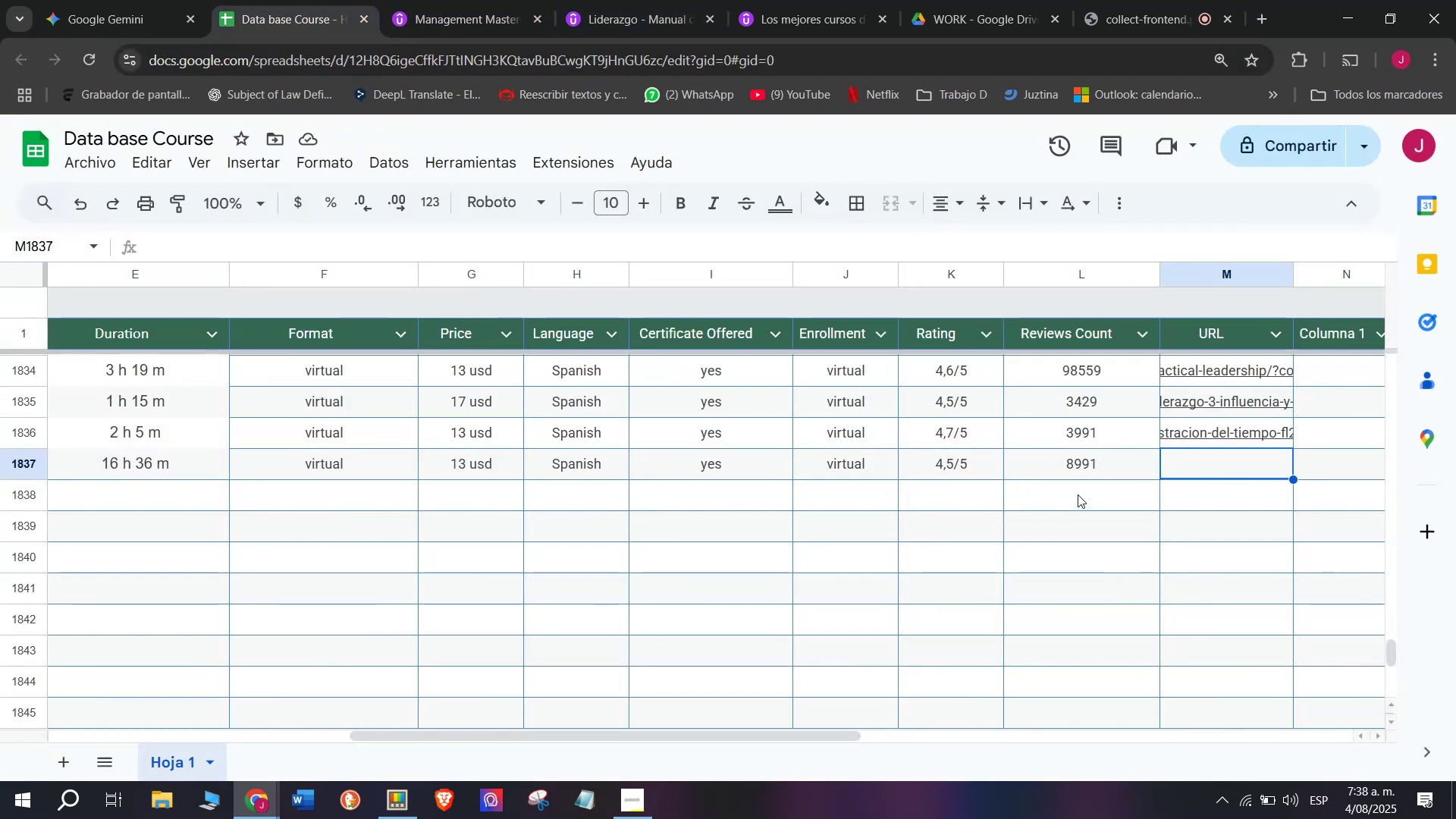 
key(Control+ControlLeft)
 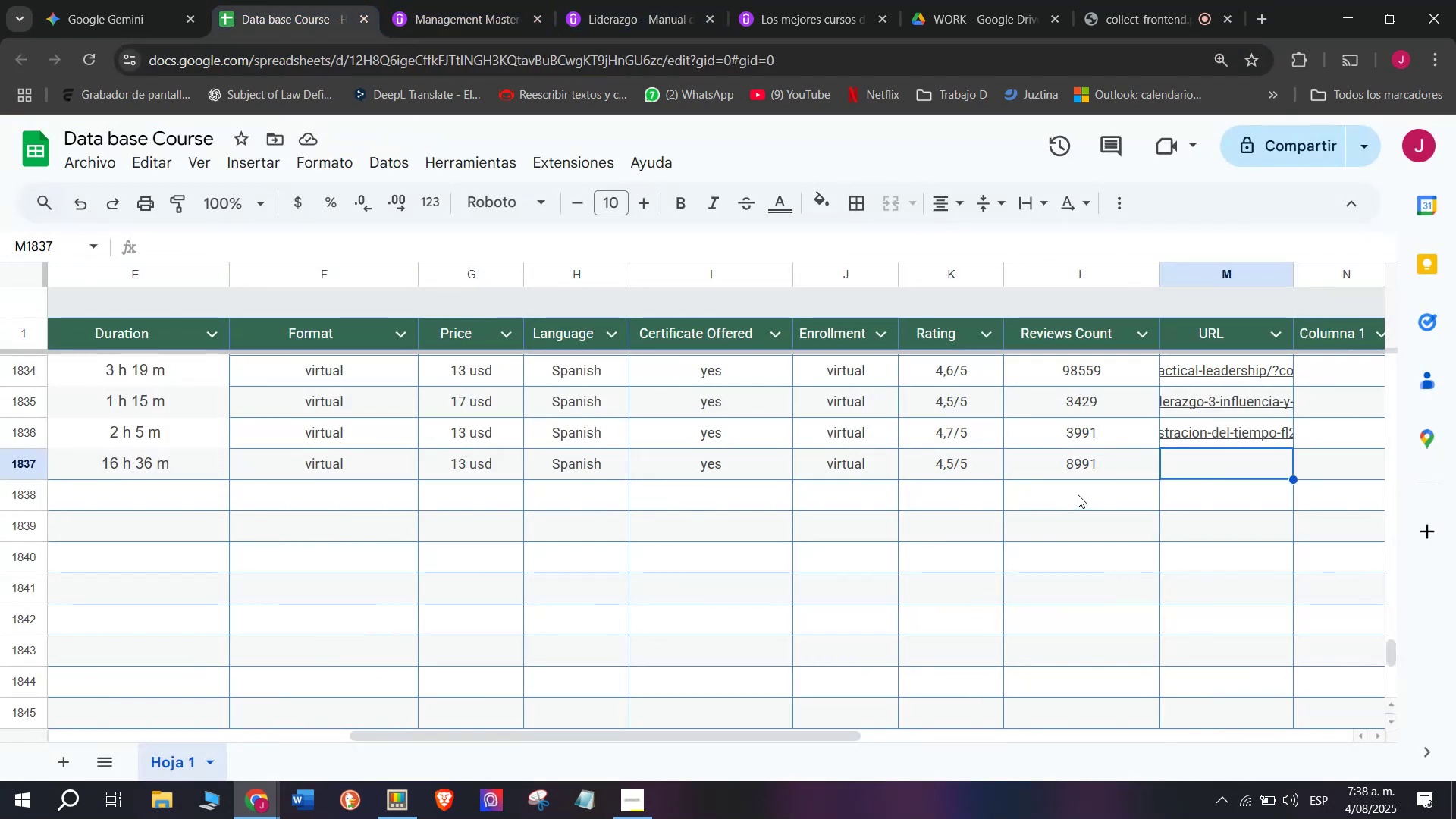 
key(Control+V)
 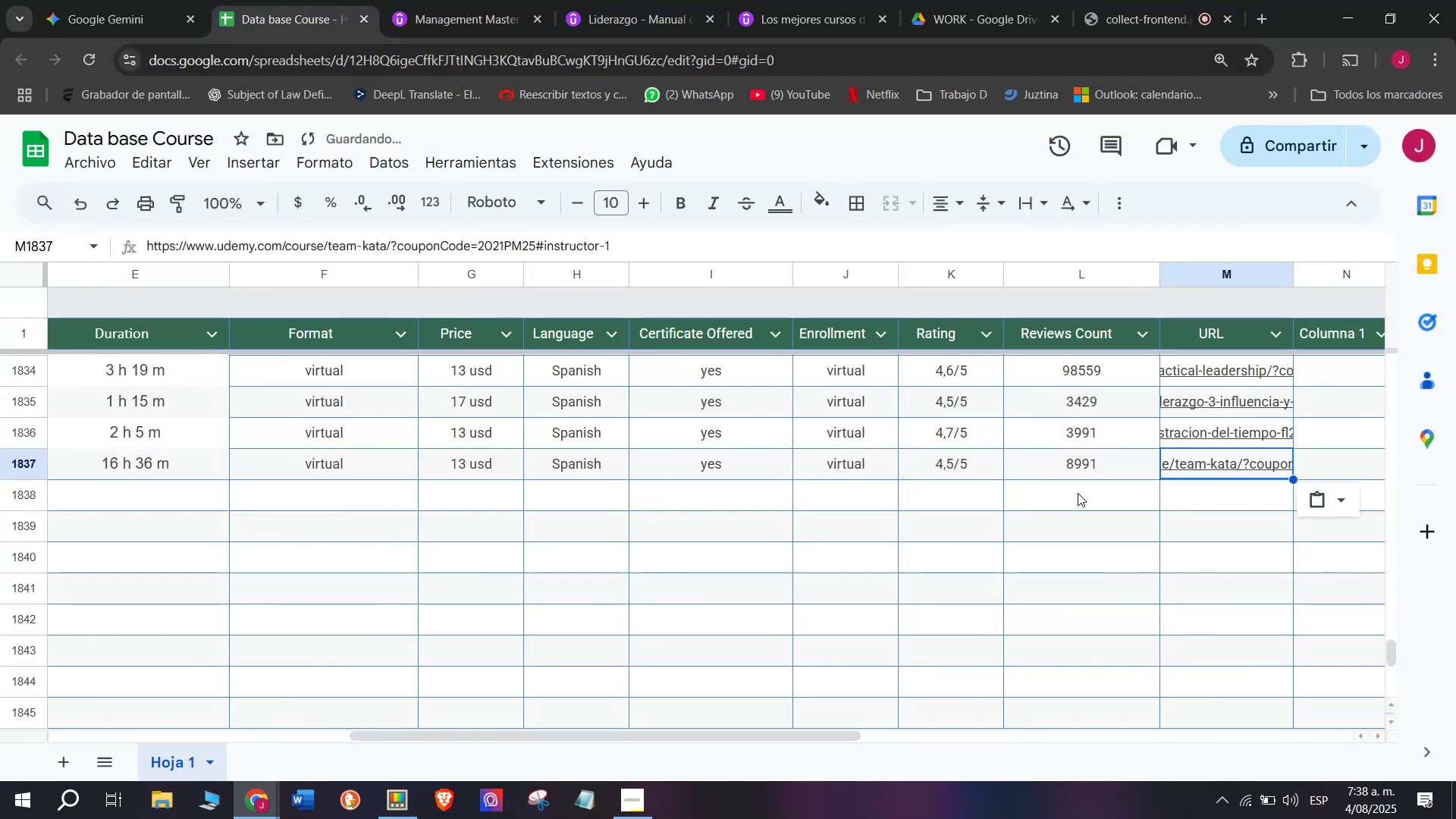 
scroll: coordinate [228, 483], scroll_direction: up, amount: 4.0
 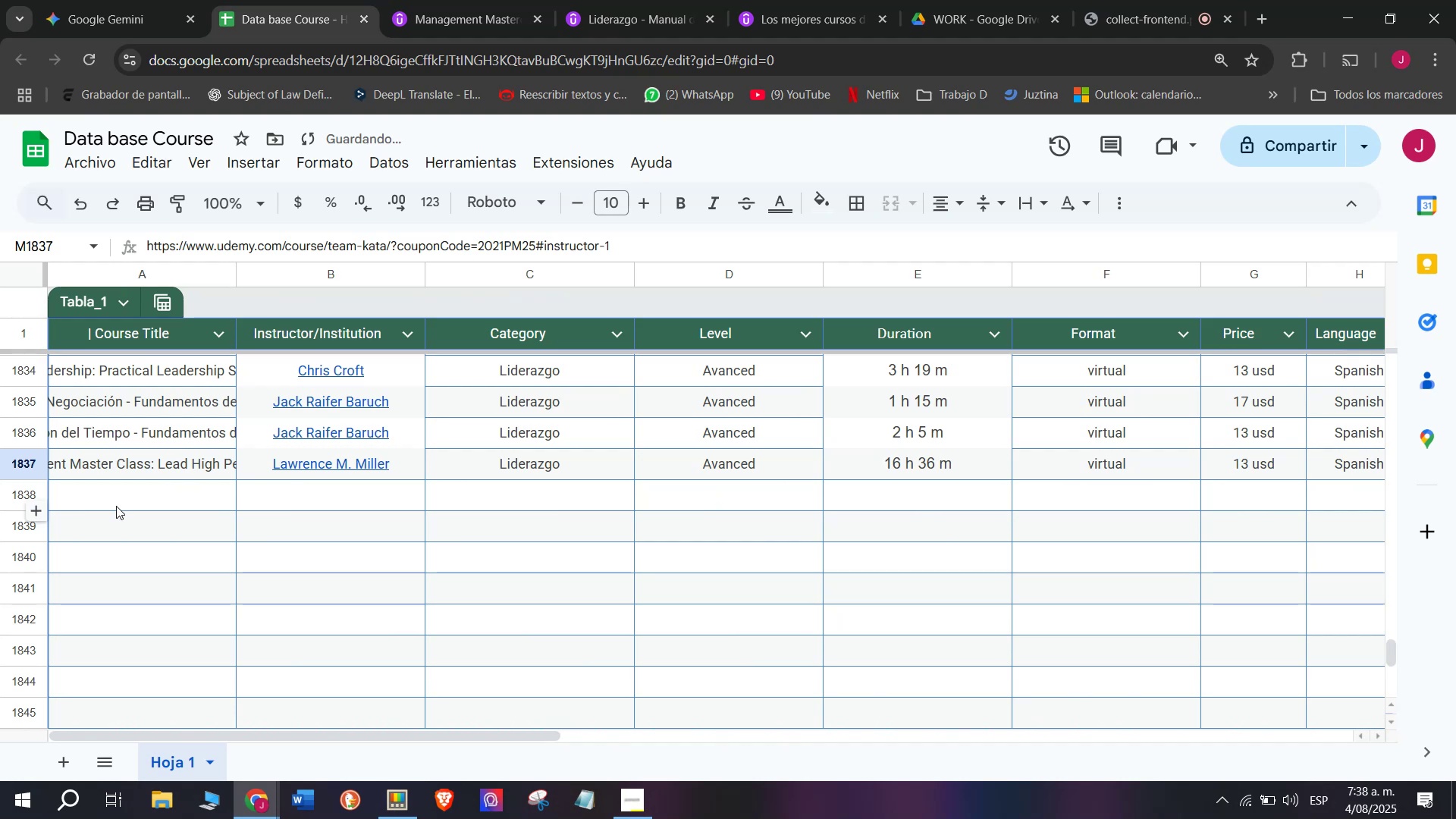 
left_click([116, 506])
 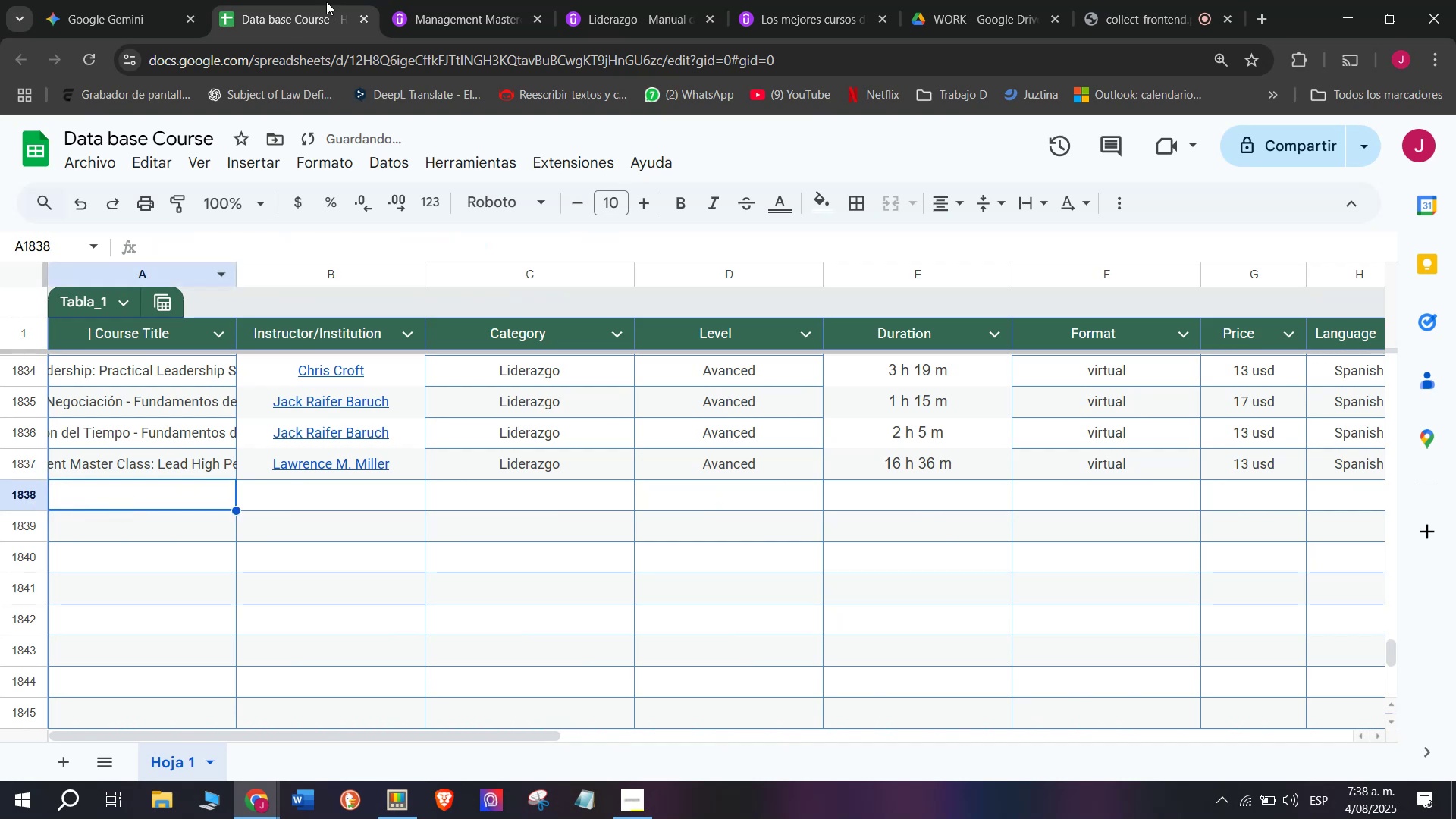 
left_click([431, 0])
 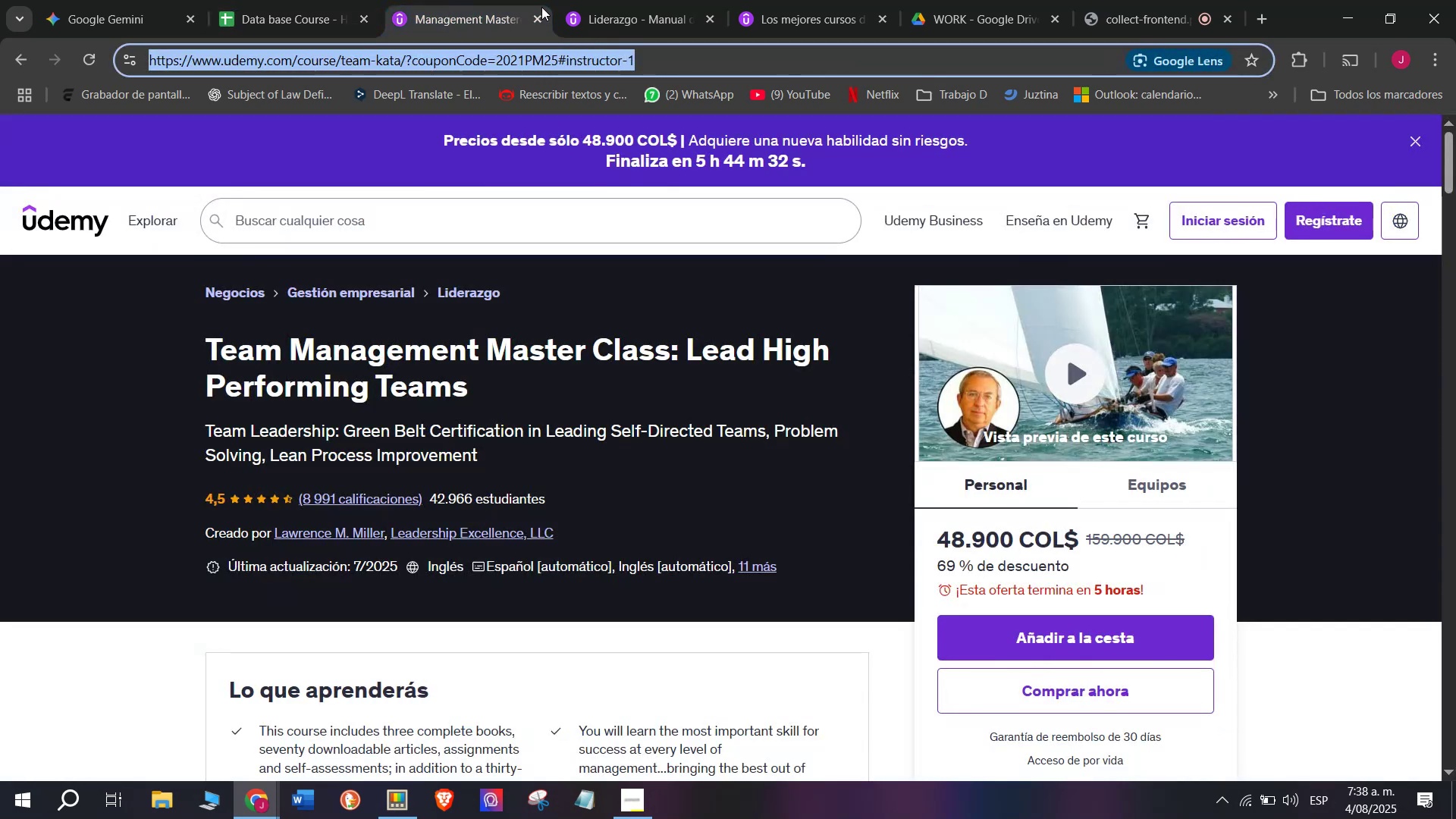 
left_click([541, 21])
 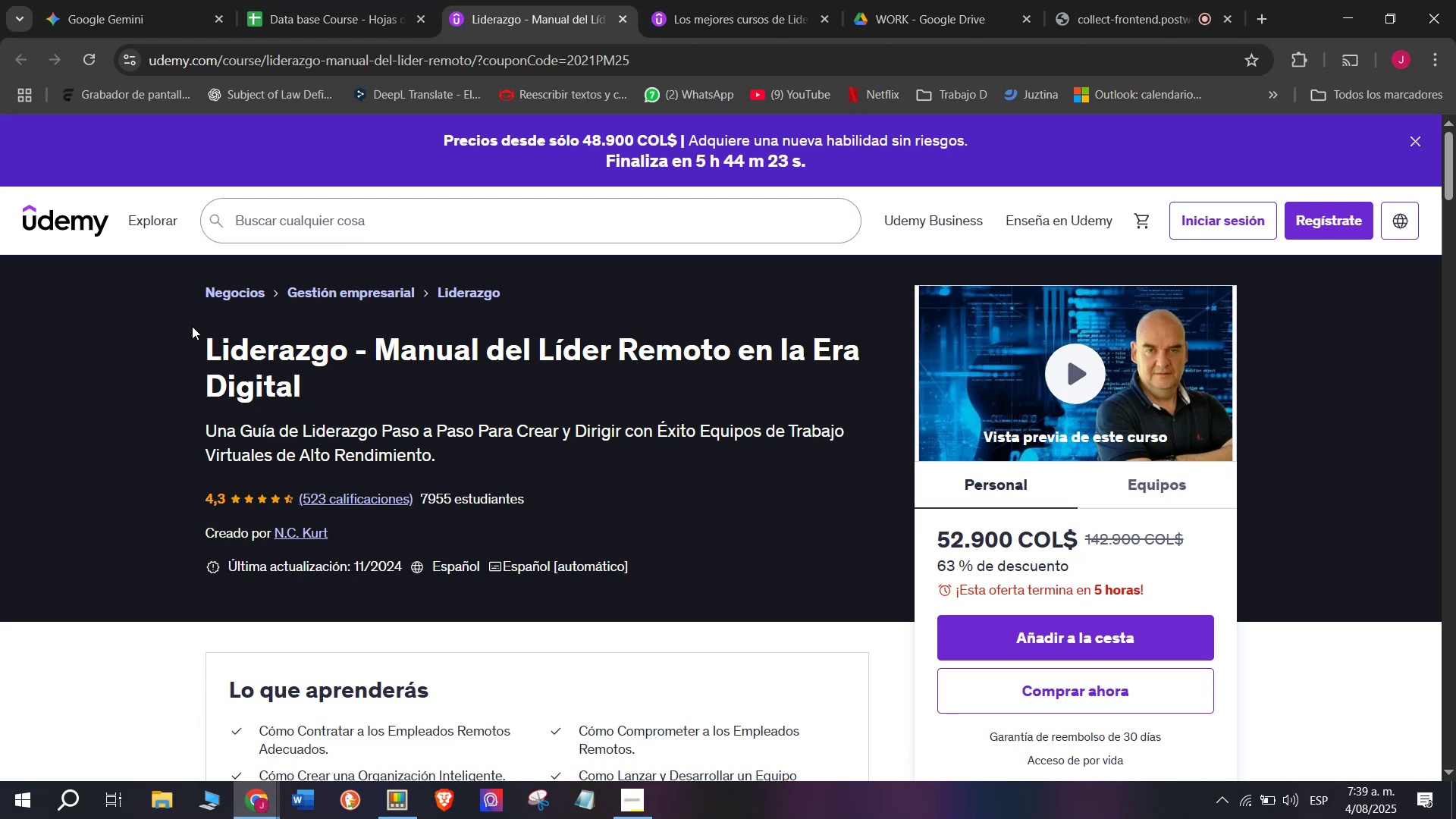 
wait(47.86)
 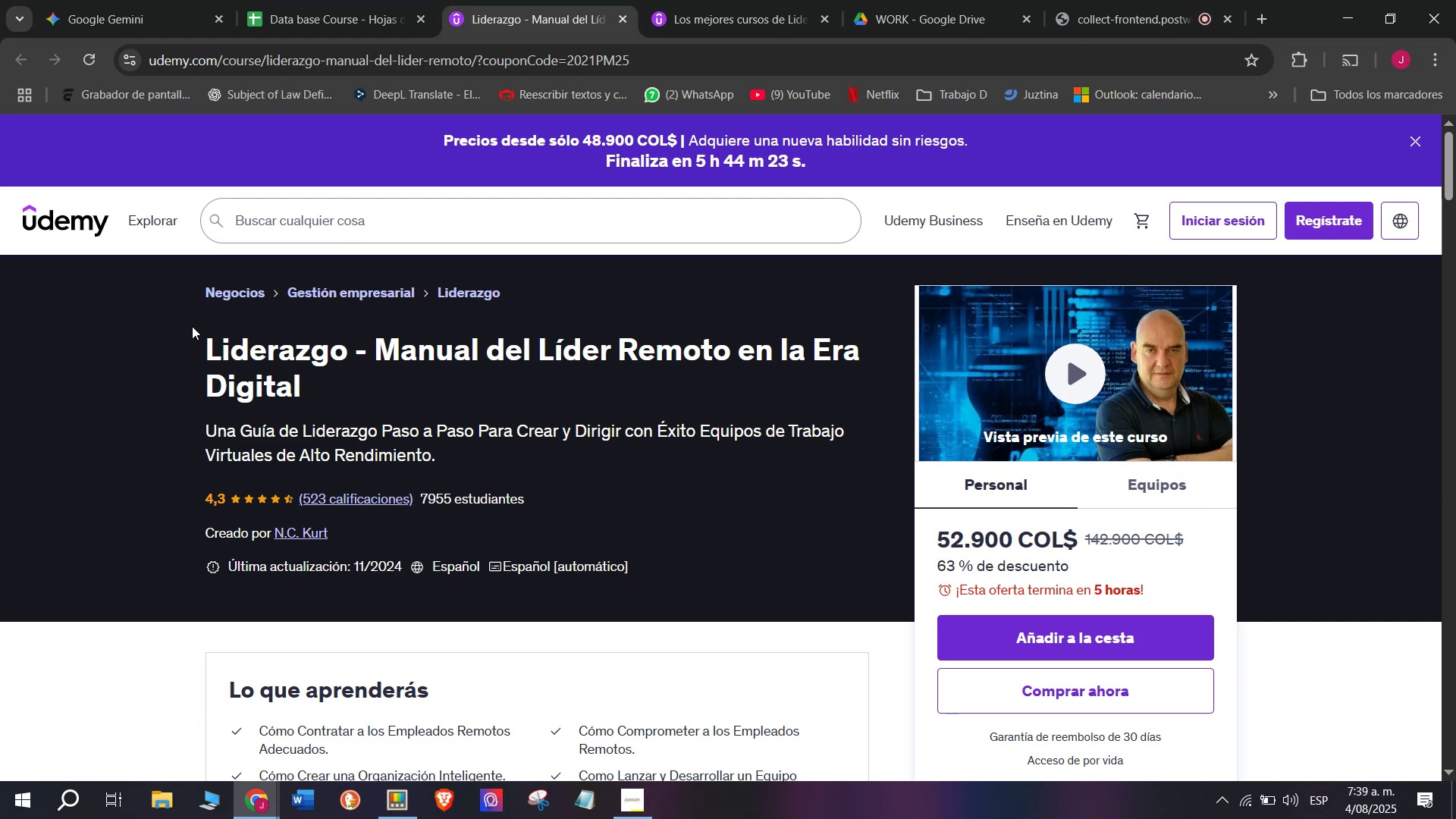 
left_click([344, 0])
 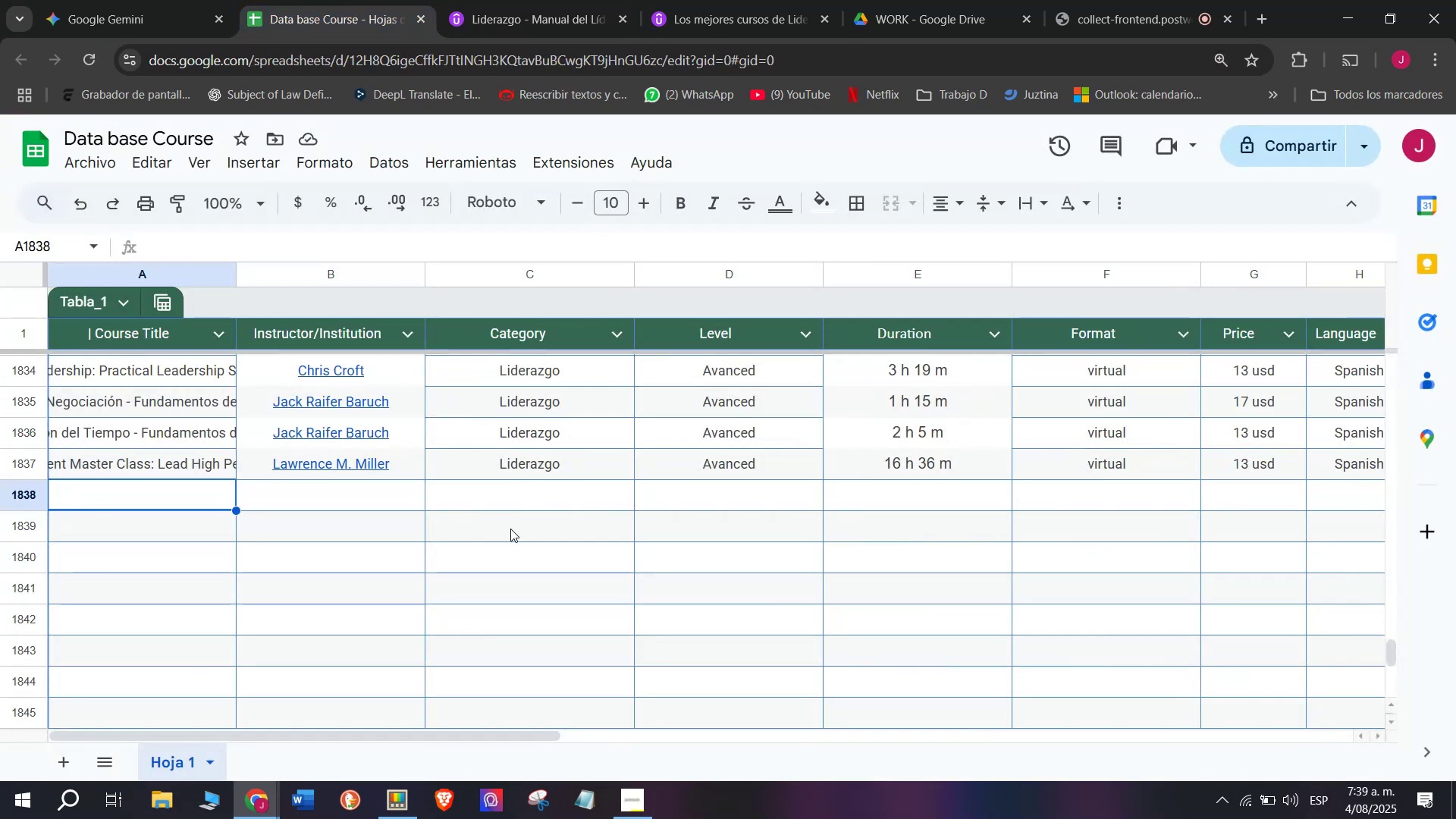 
scroll: coordinate [477, 489], scroll_direction: none, amount: 0.0
 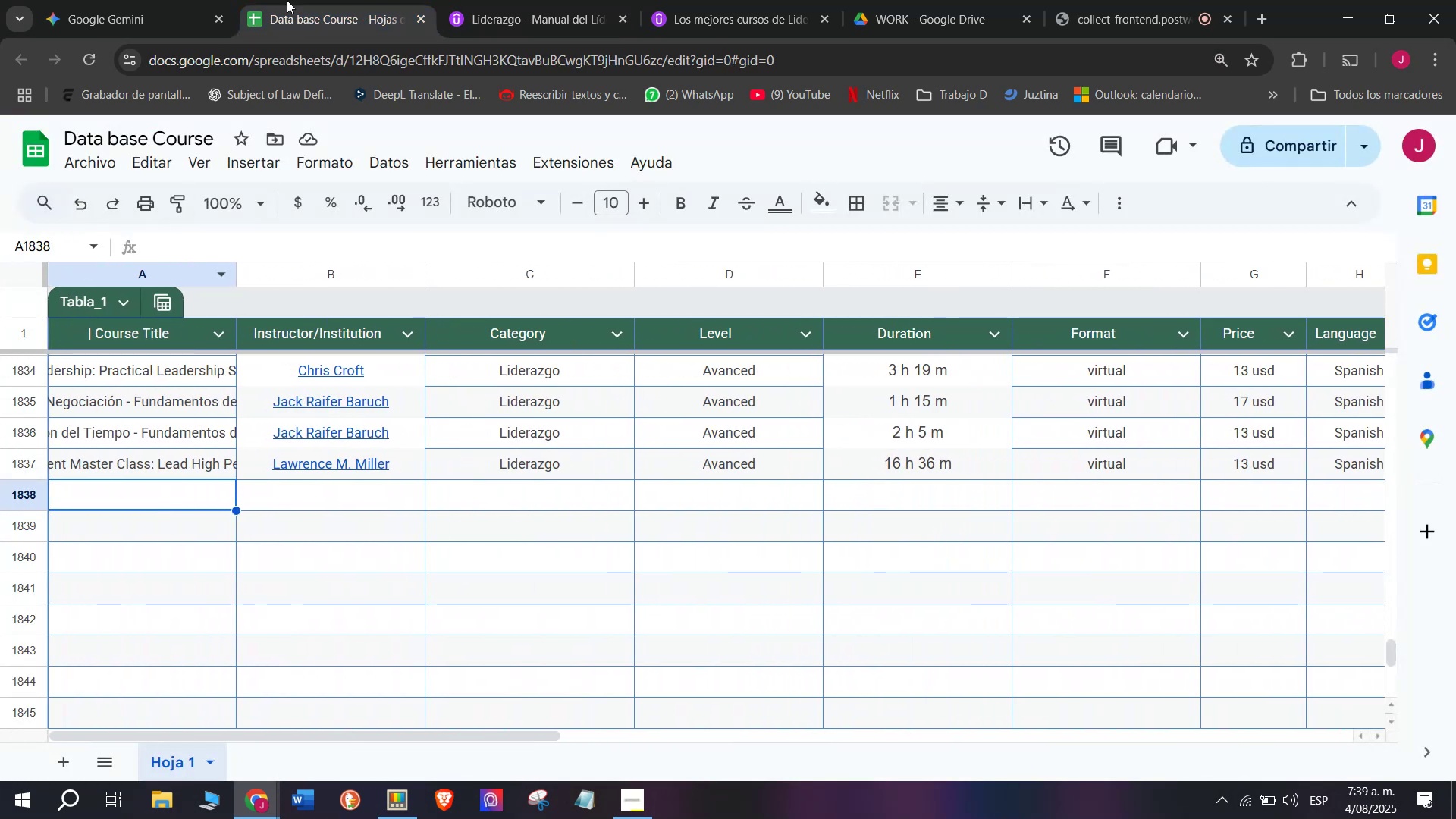 
left_click([482, 0])
 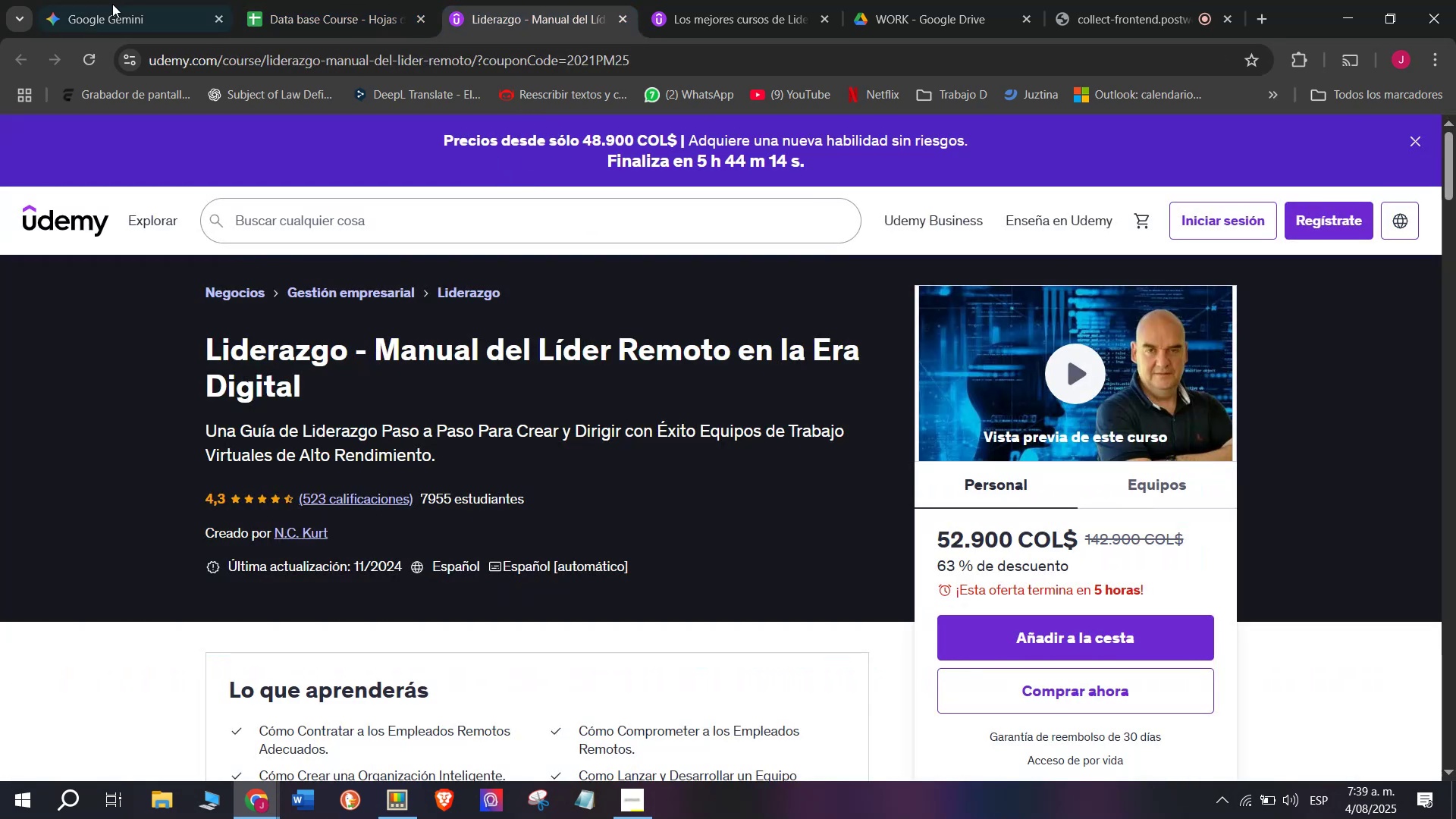 
left_click([271, 0])
 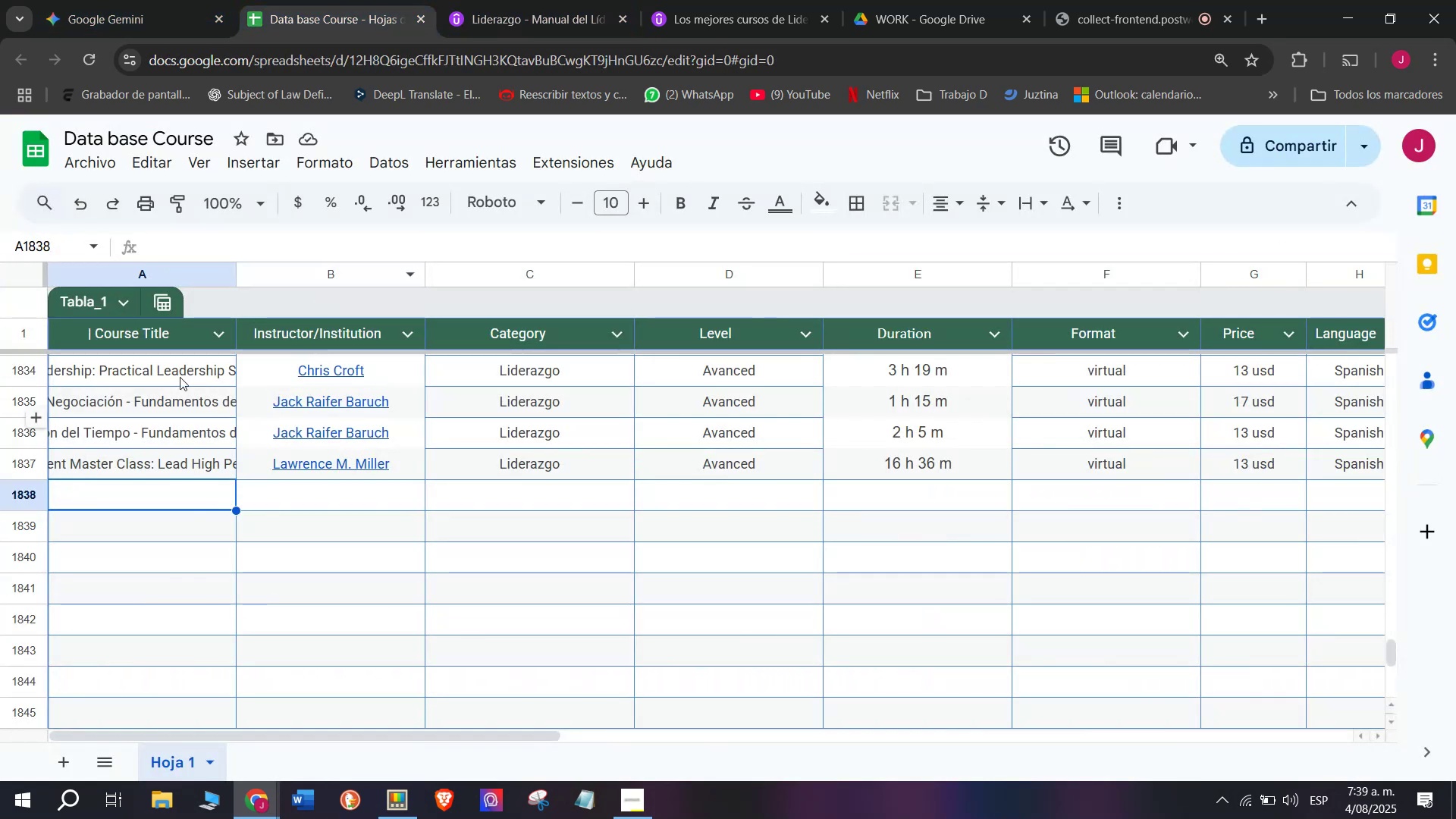 
left_click([530, 0])
 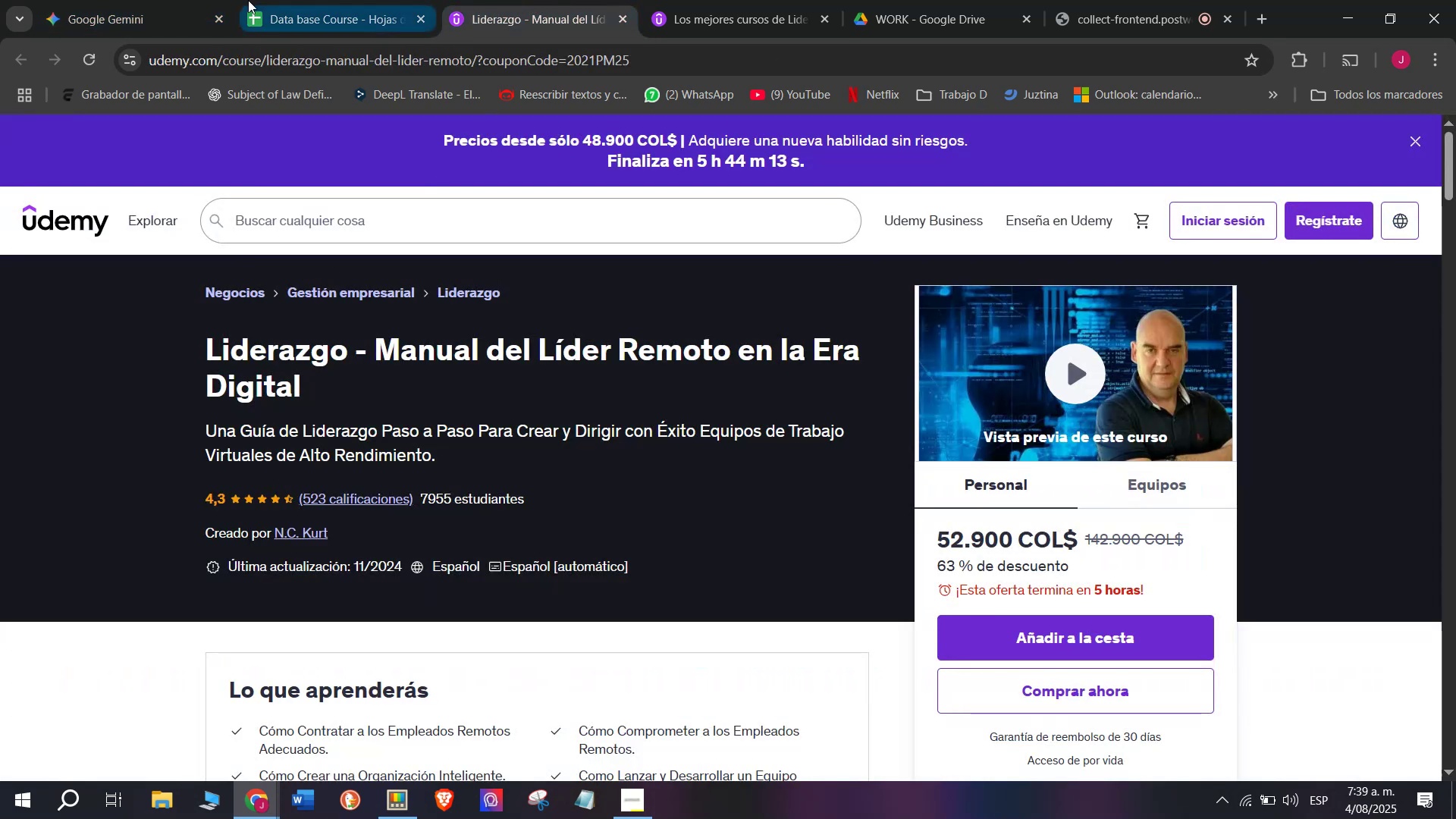 
left_click([305, 0])
 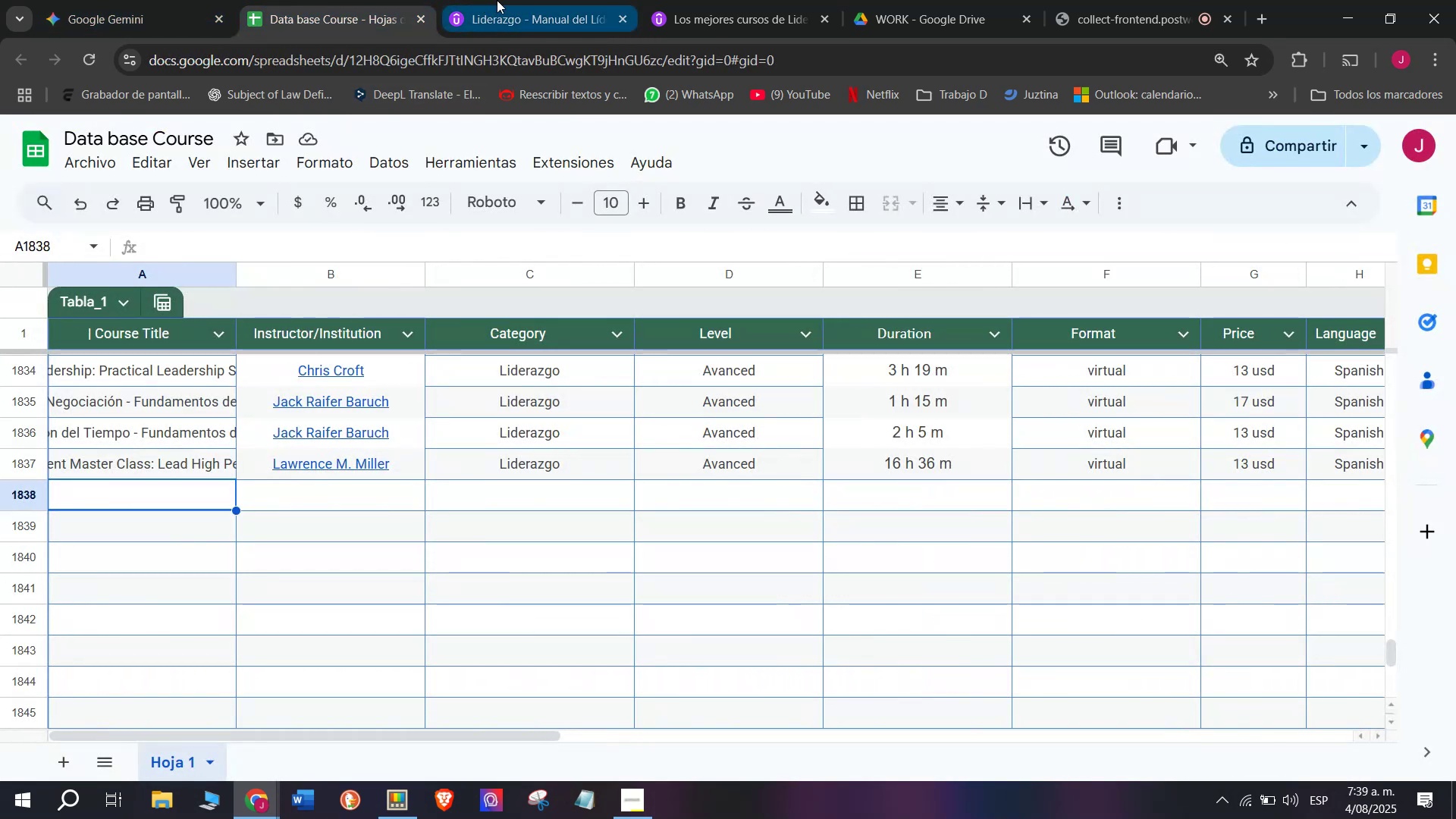 
left_click([497, 0])
 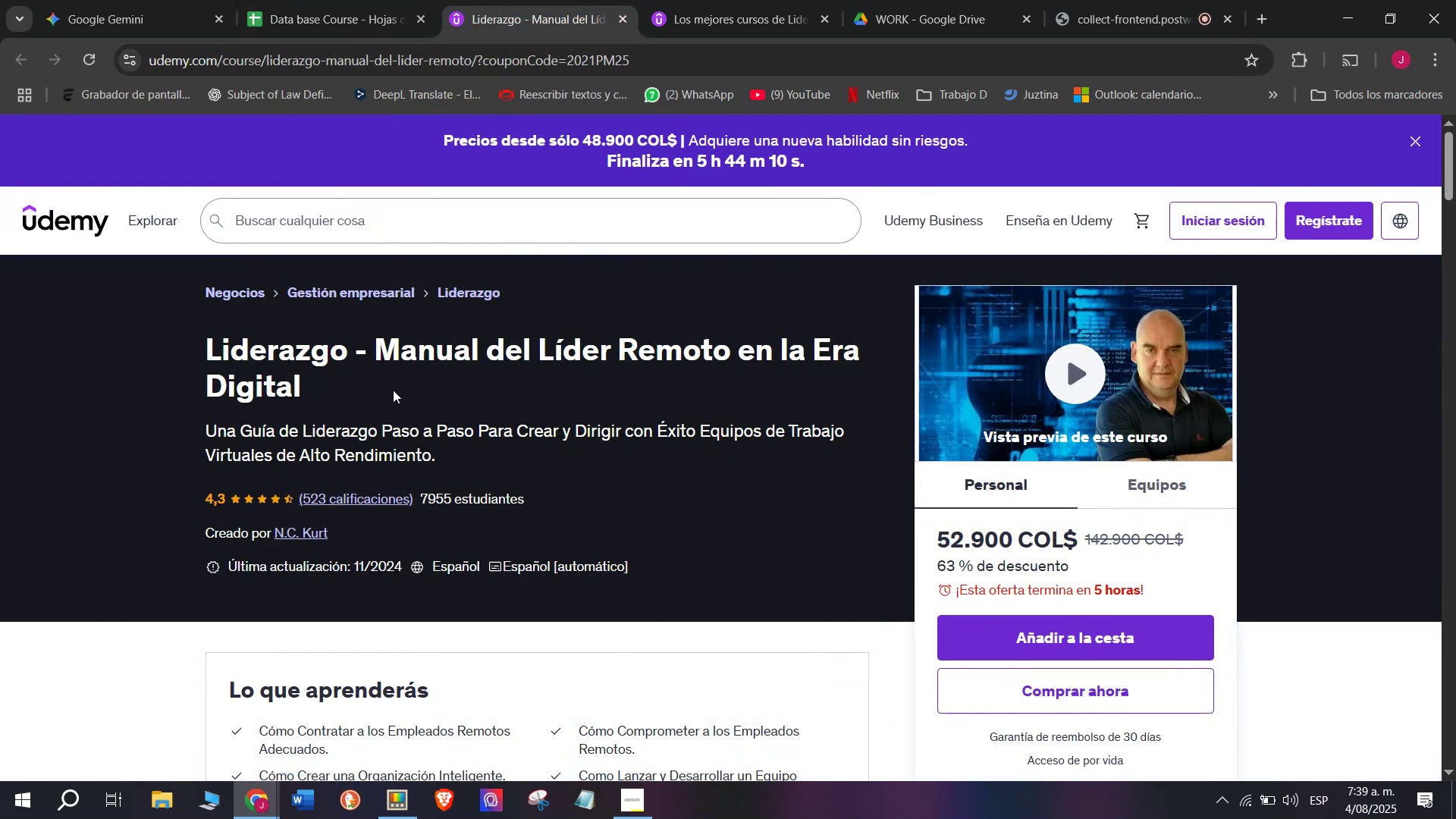 
left_click_drag(start_coordinate=[180, 344], to_coordinate=[379, 375])
 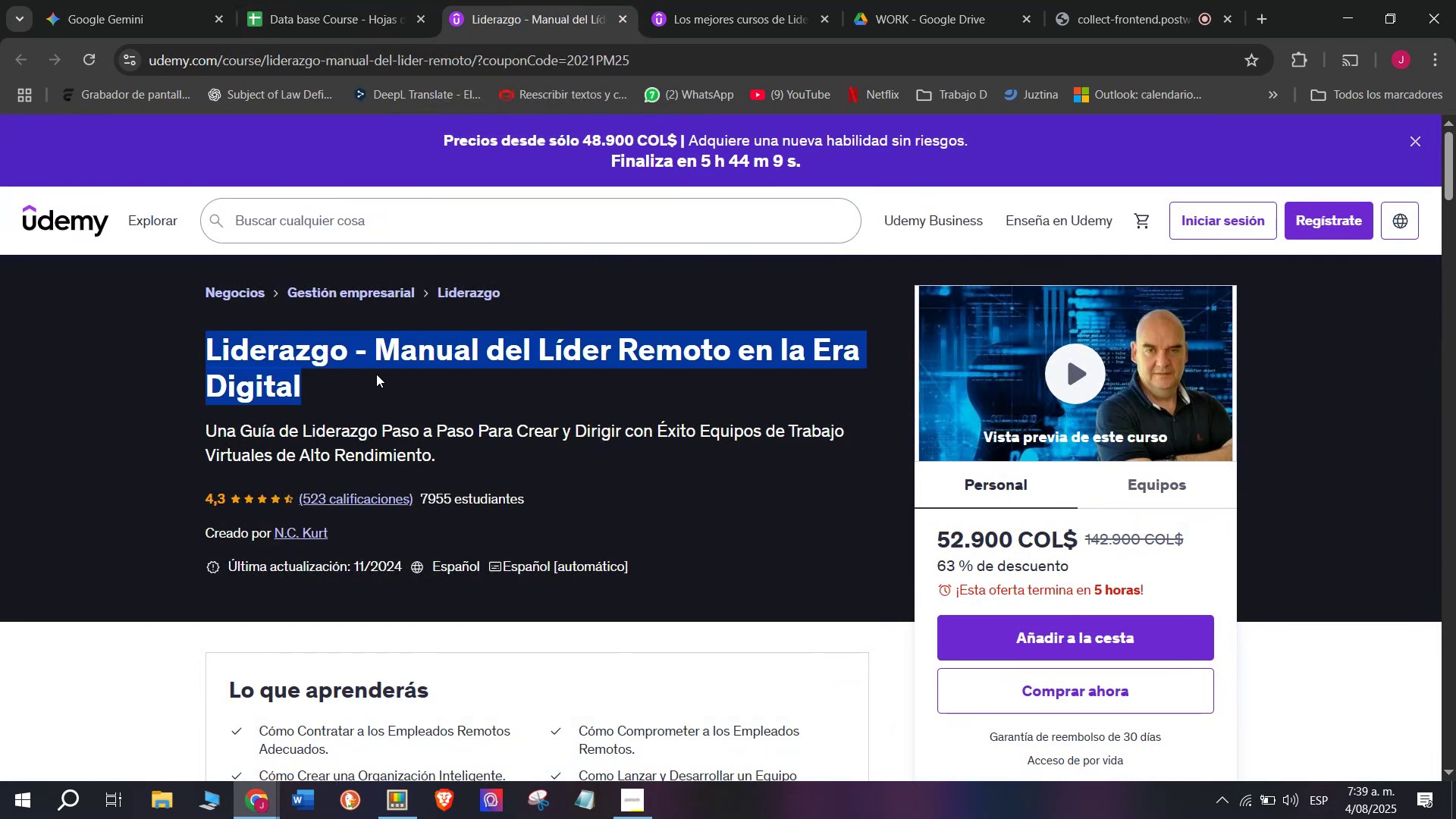 
key(Control+ControlLeft)
 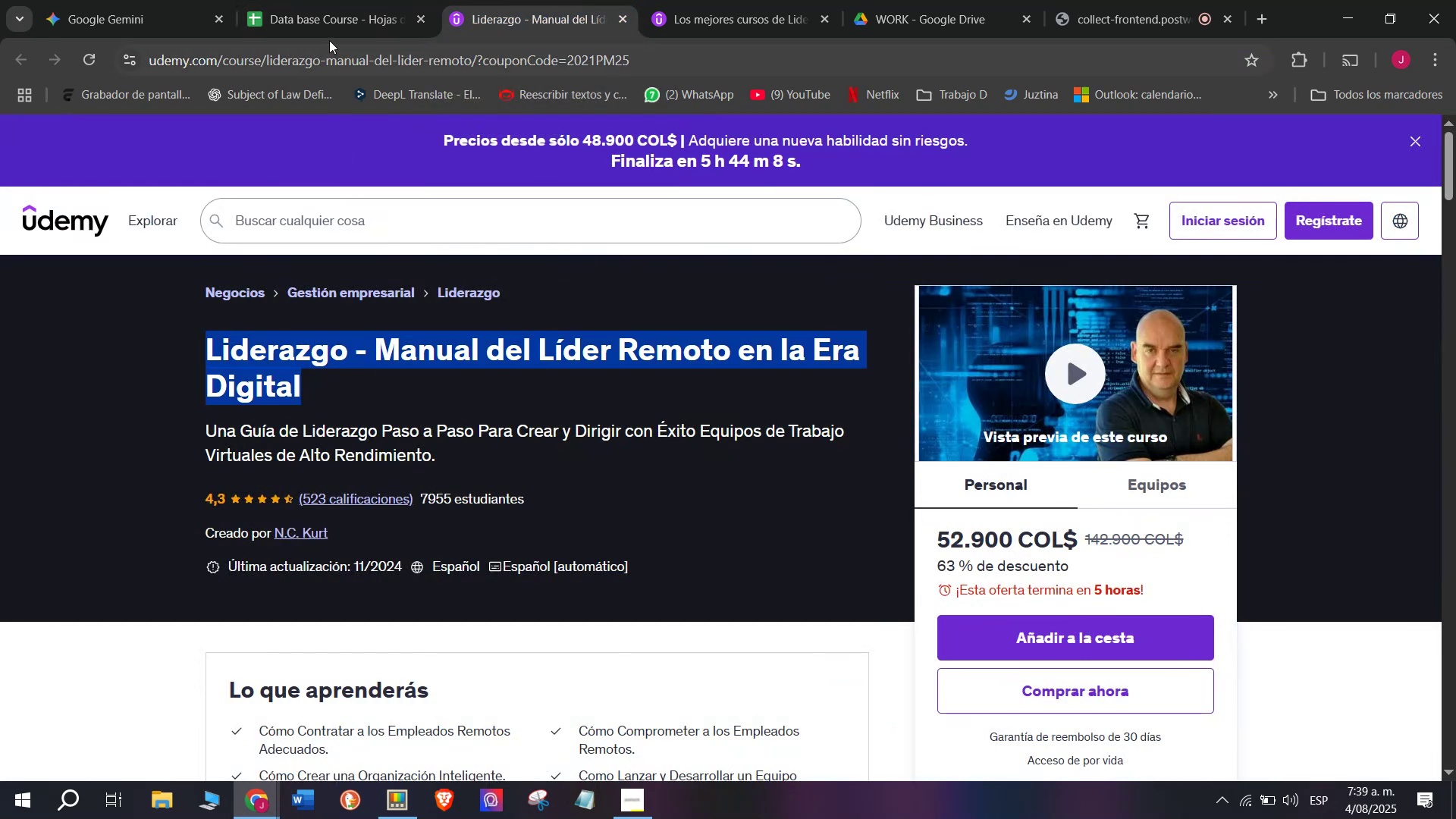 
key(Break)
 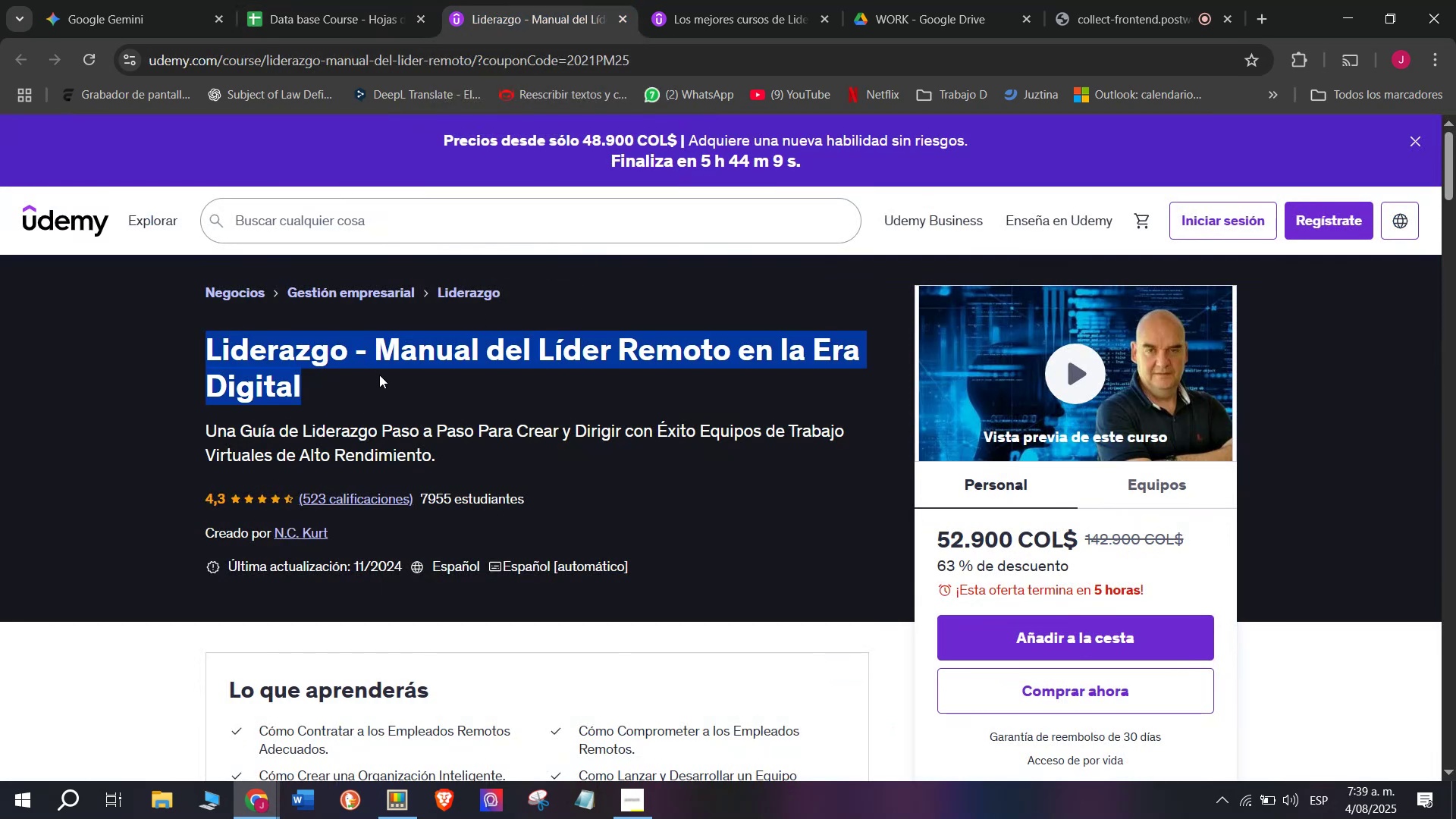 
key(Control+C)
 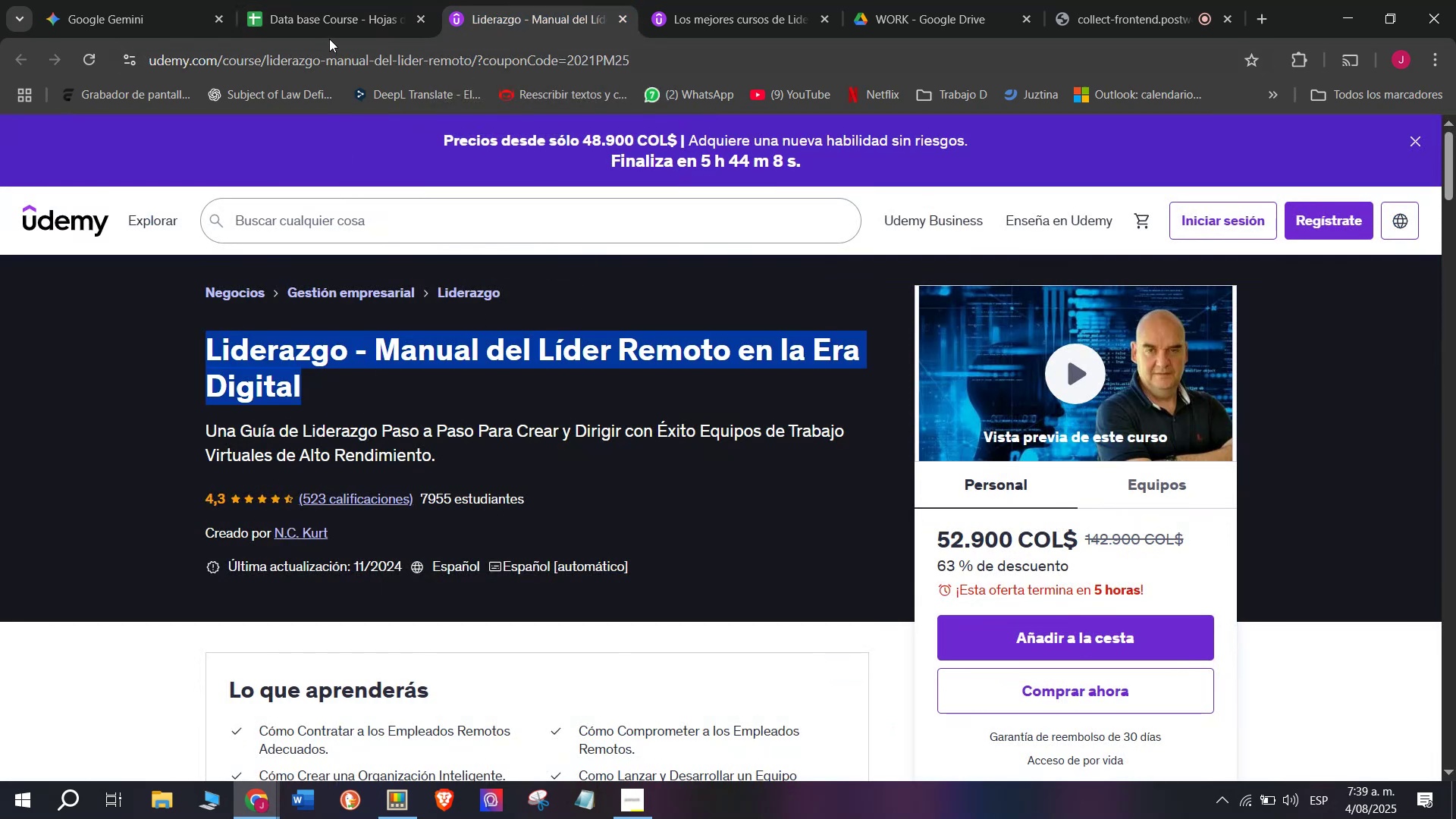 
left_click([328, 9])
 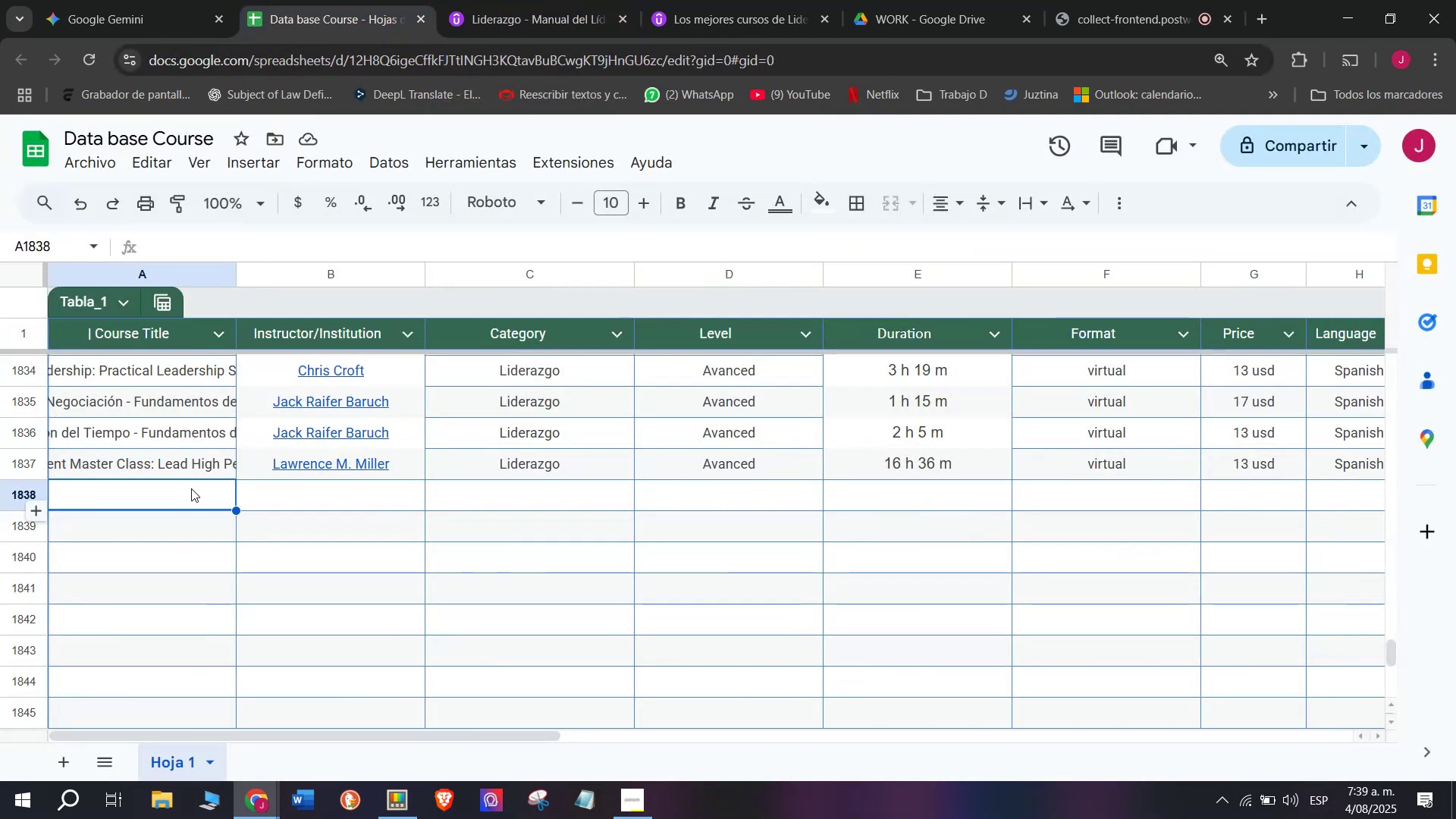 
double_click([196, 497])
 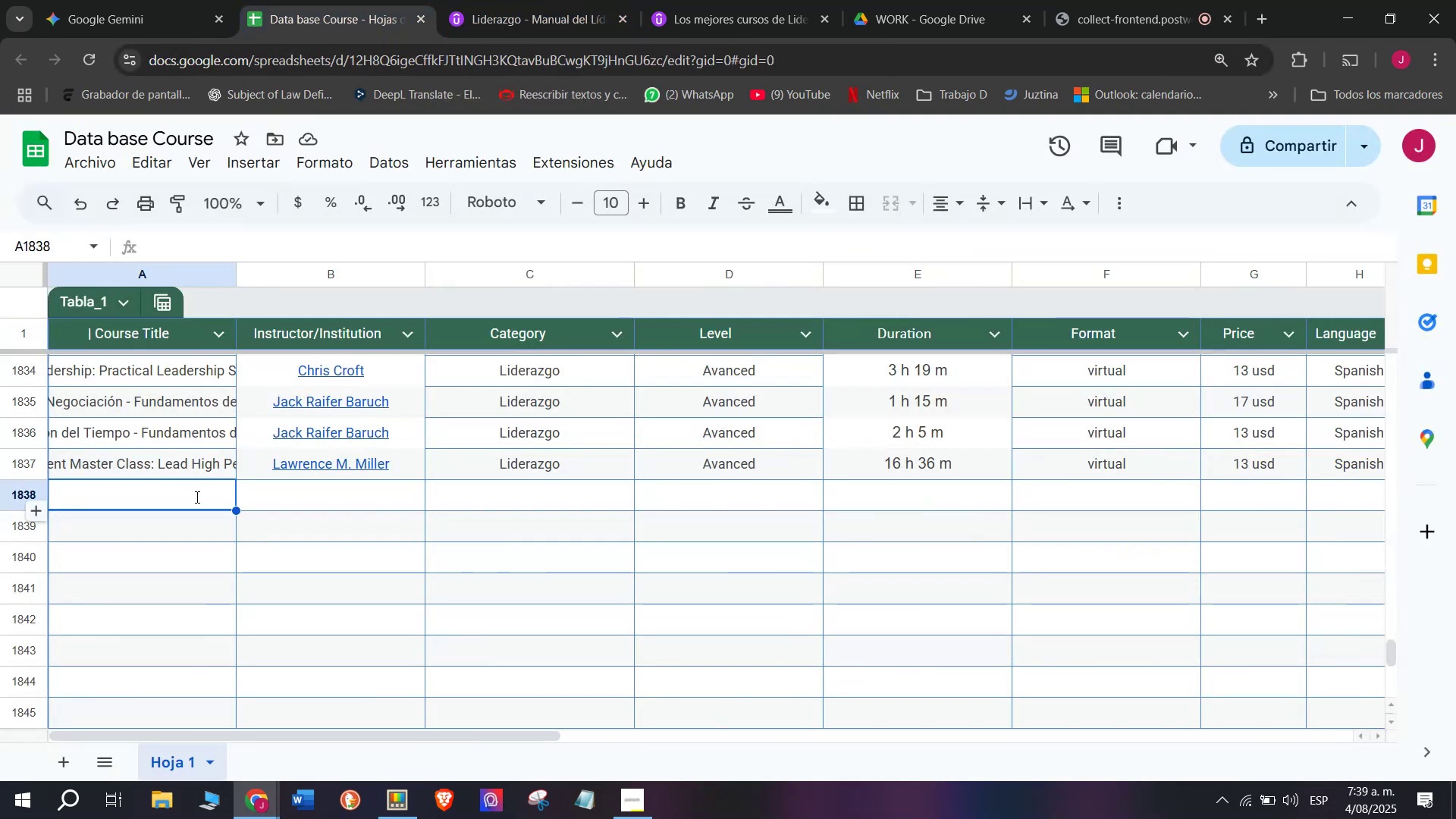 
key(Z)
 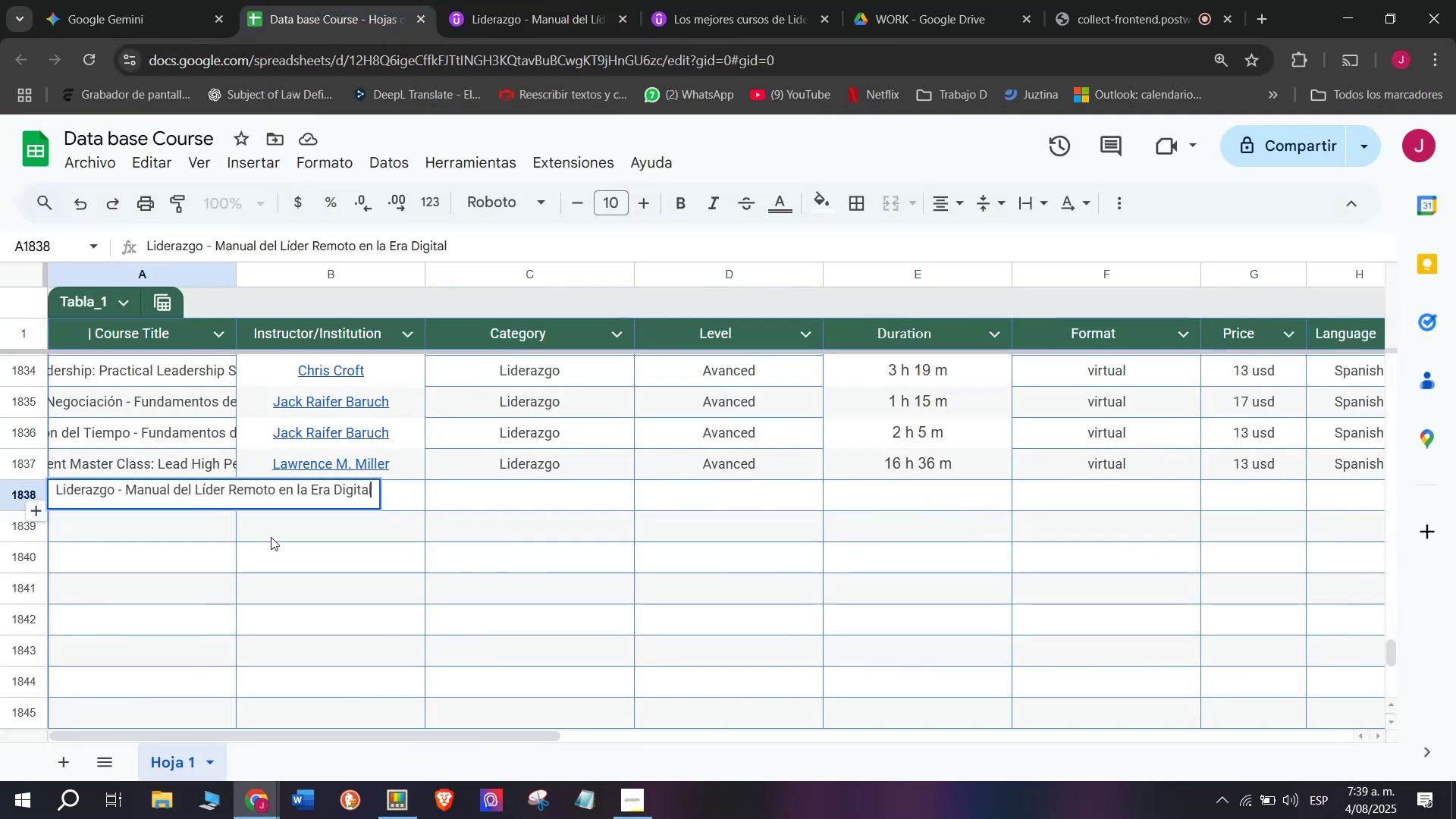 
key(Control+ControlLeft)
 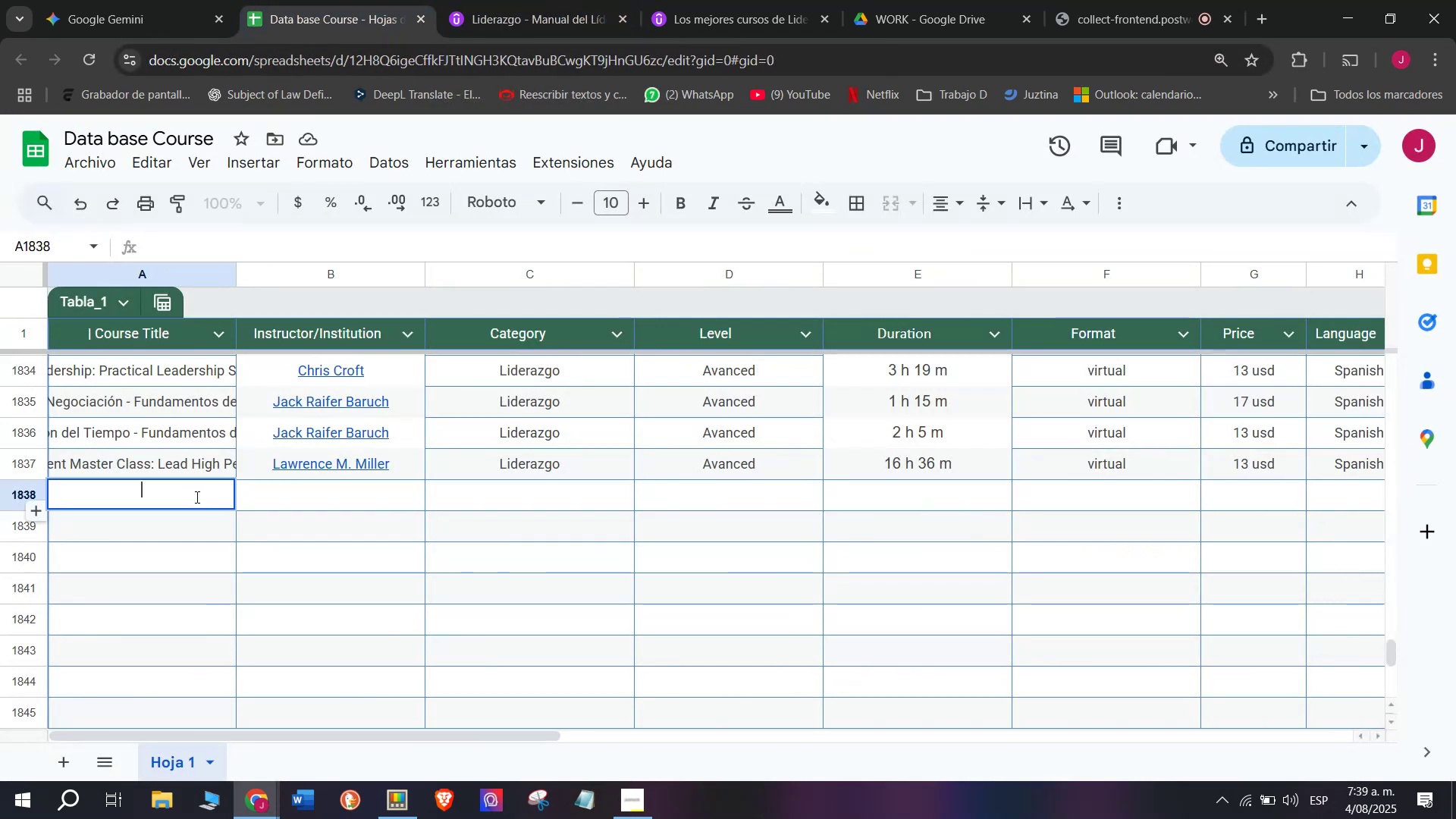 
key(Control+V)
 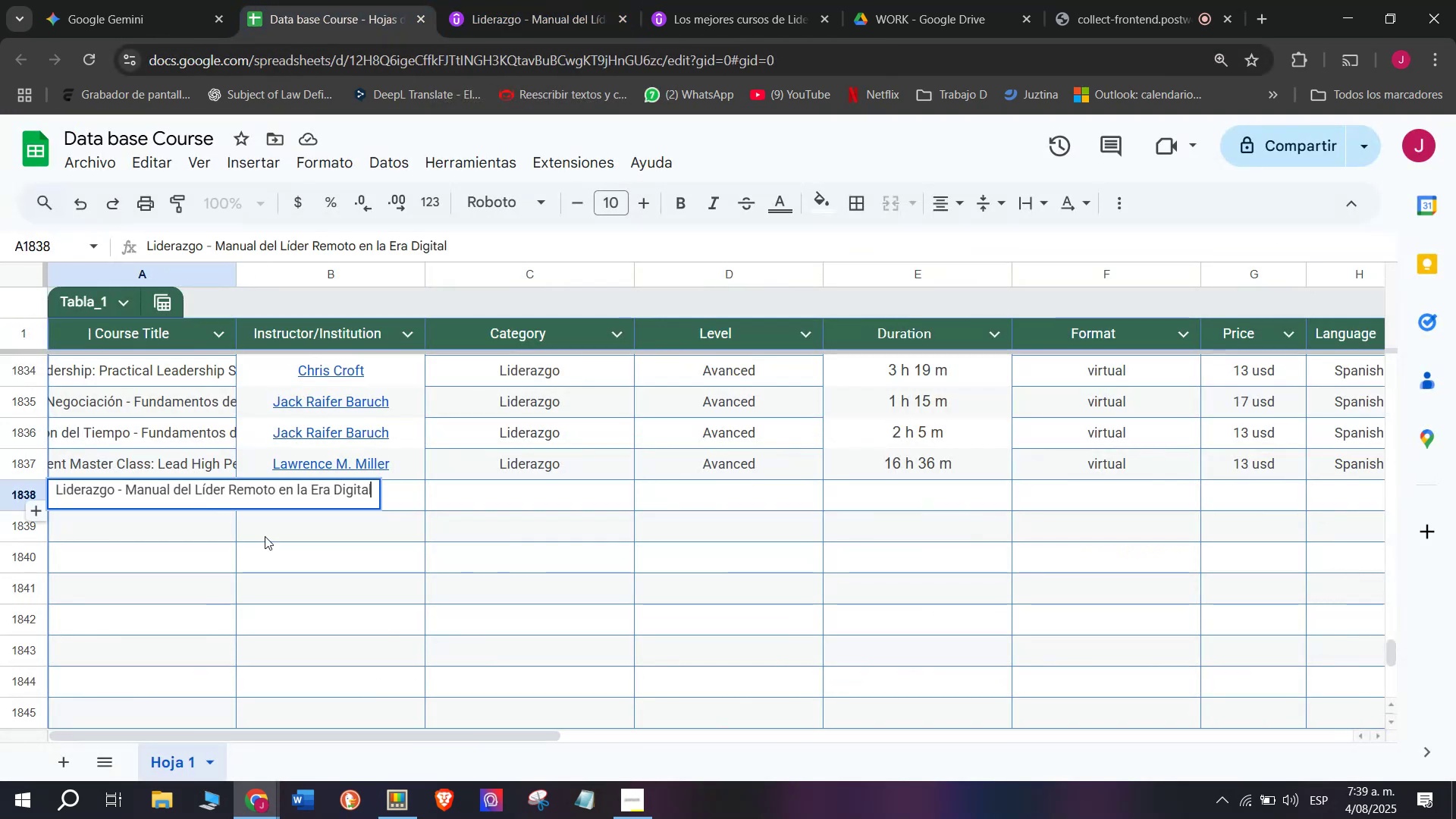 
left_click([271, 537])
 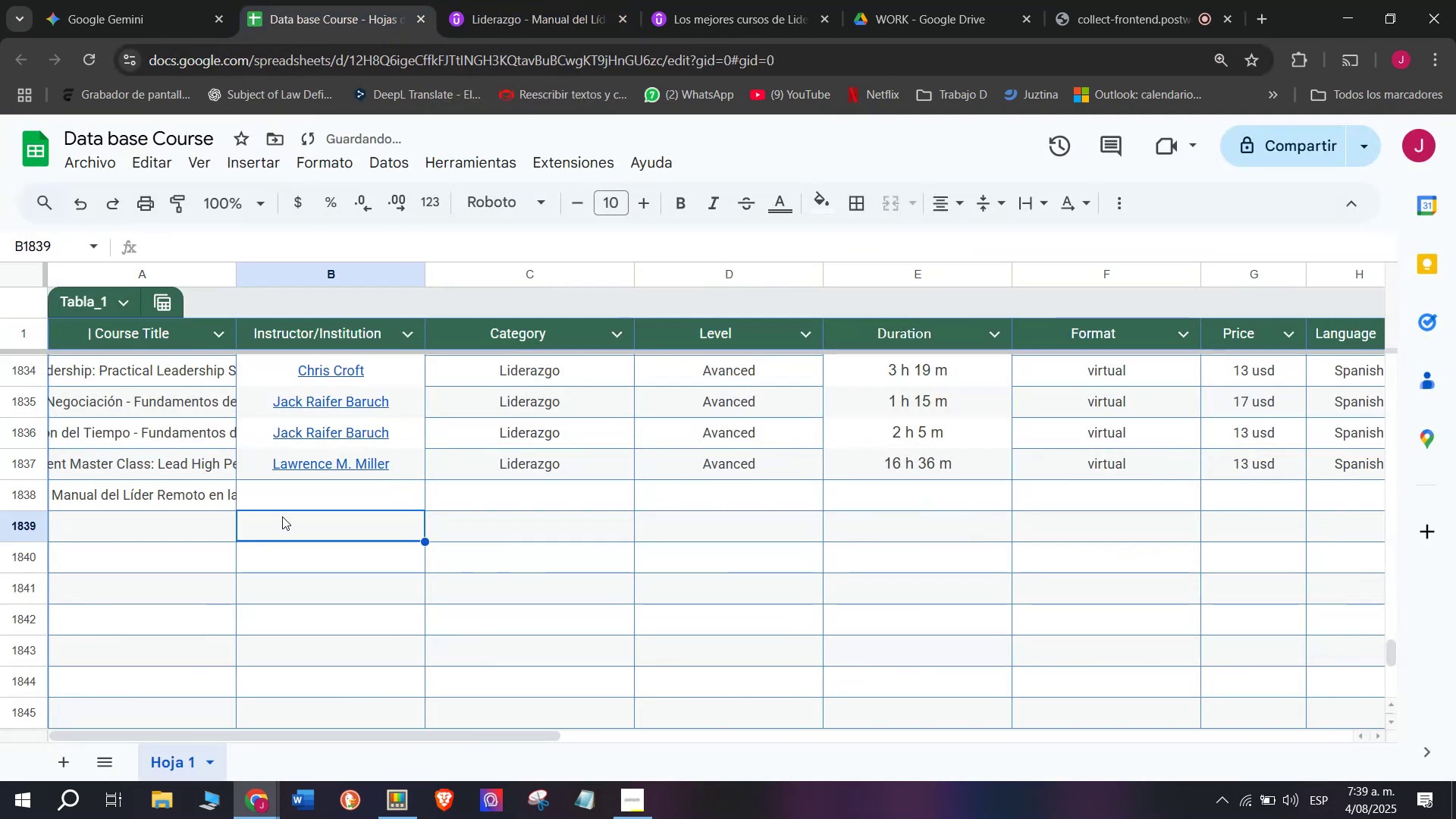 
left_click([306, 504])
 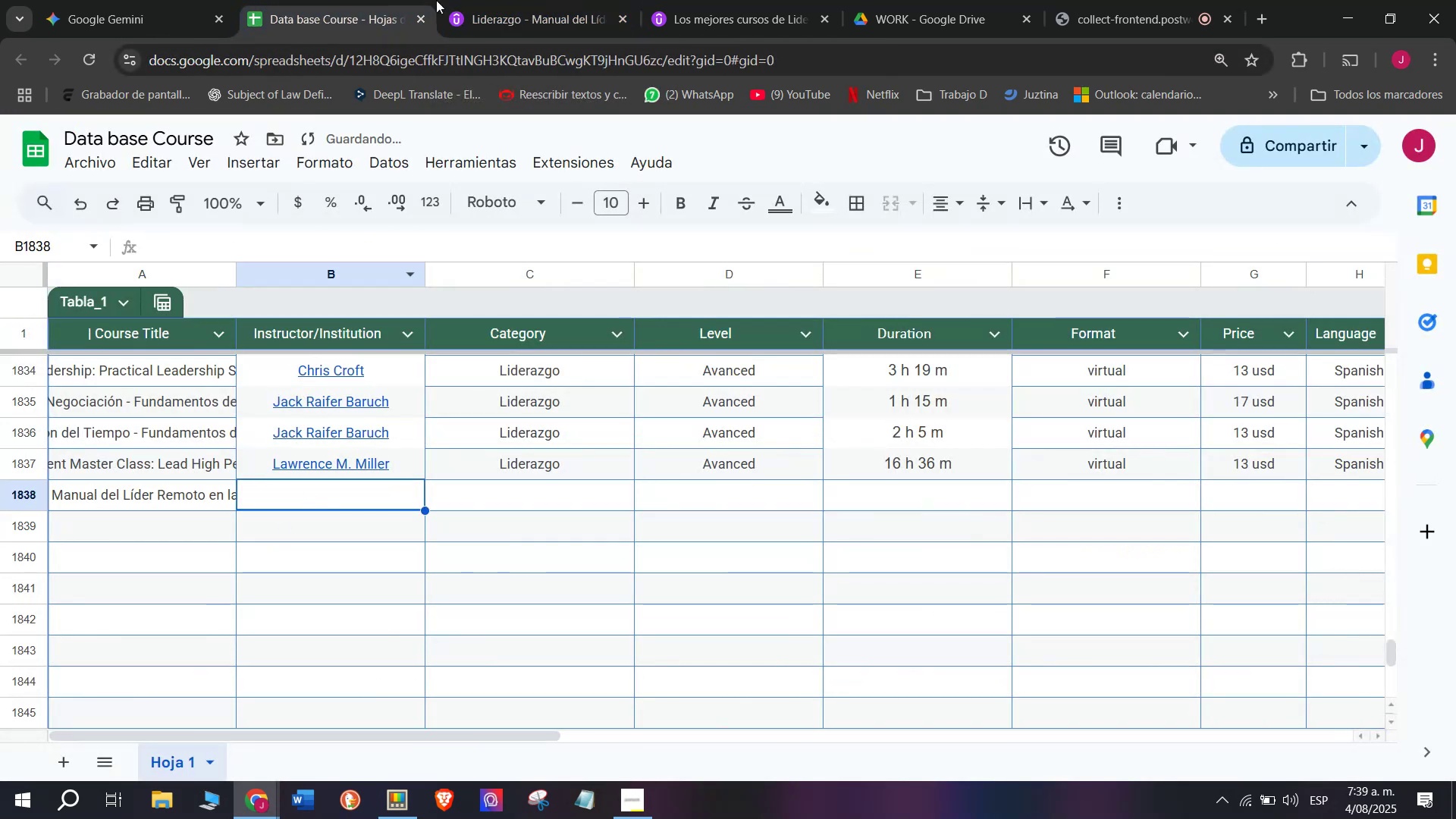 
left_click([492, 0])
 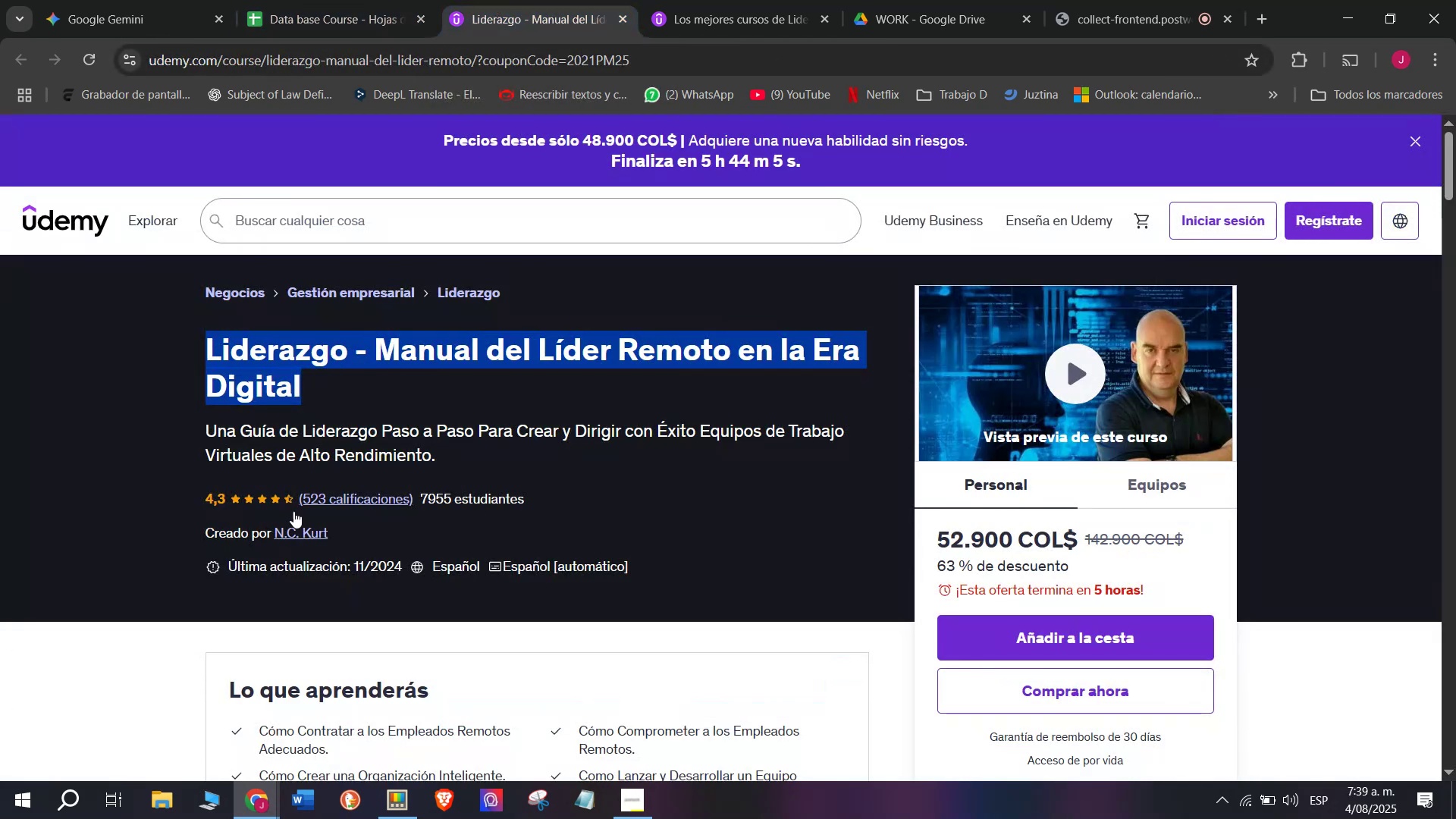 
left_click([287, 532])
 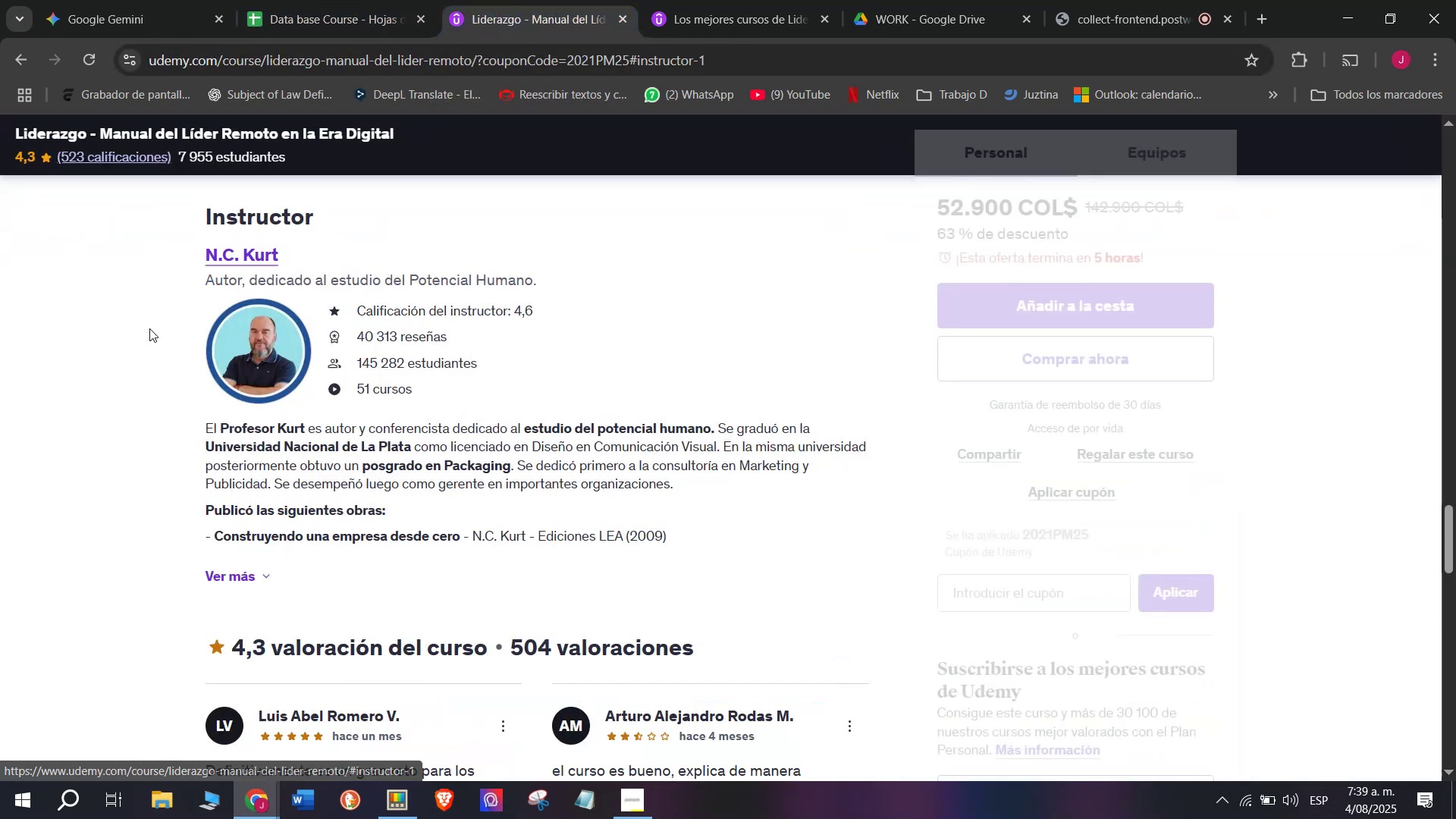 
left_click_drag(start_coordinate=[149, 253], to_coordinate=[330, 246])
 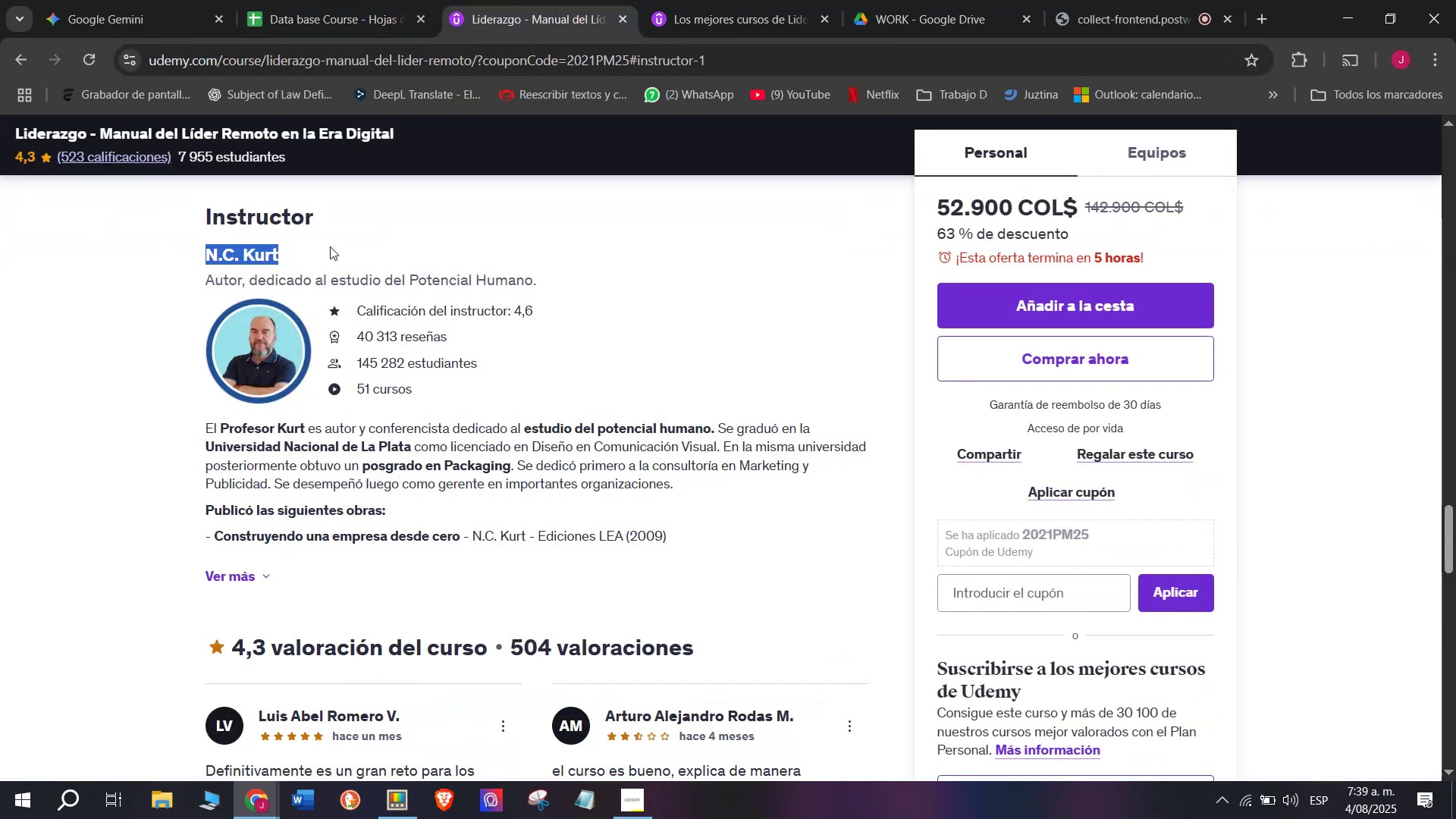 
key(Control+ControlLeft)
 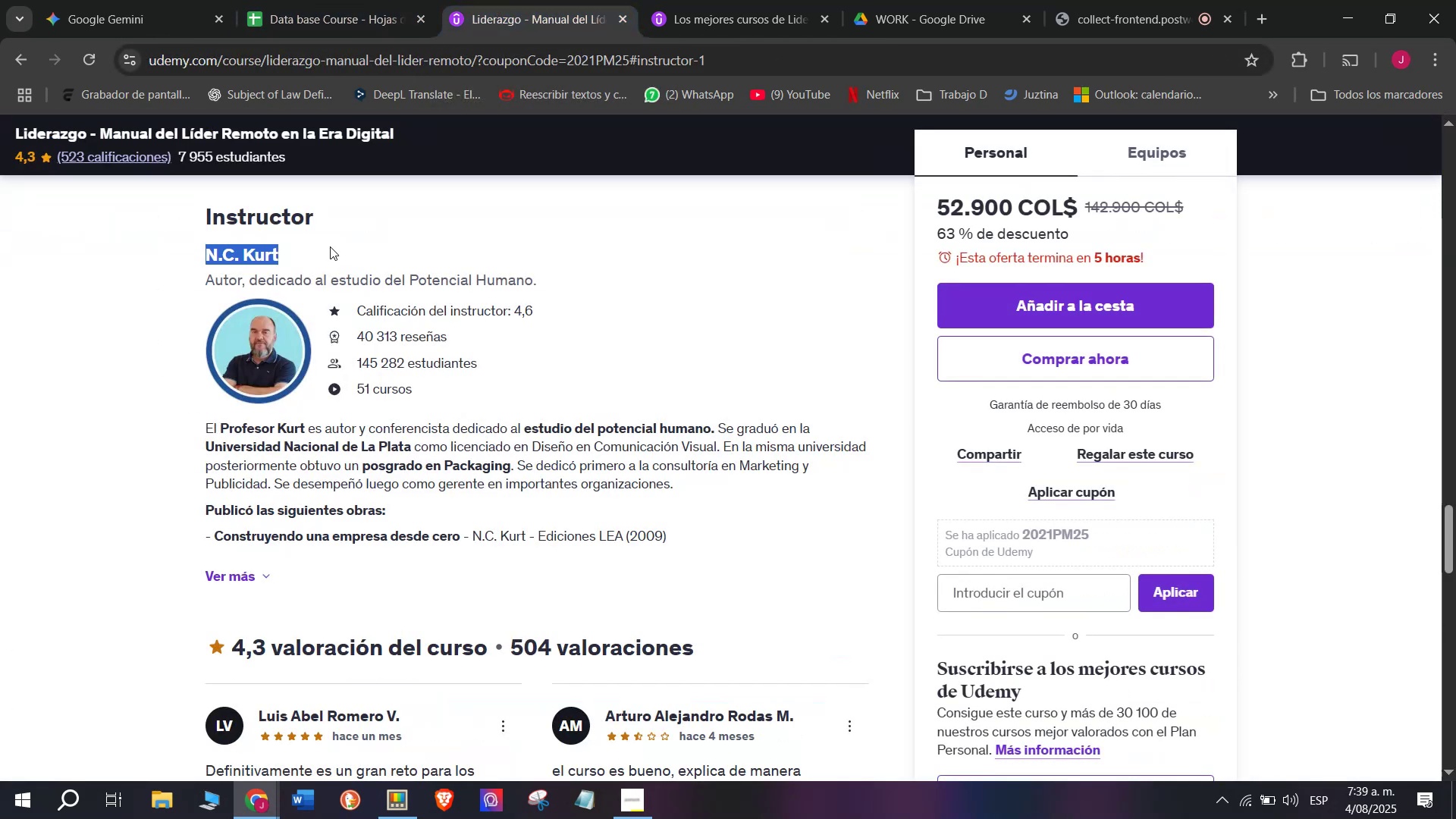 
key(Break)
 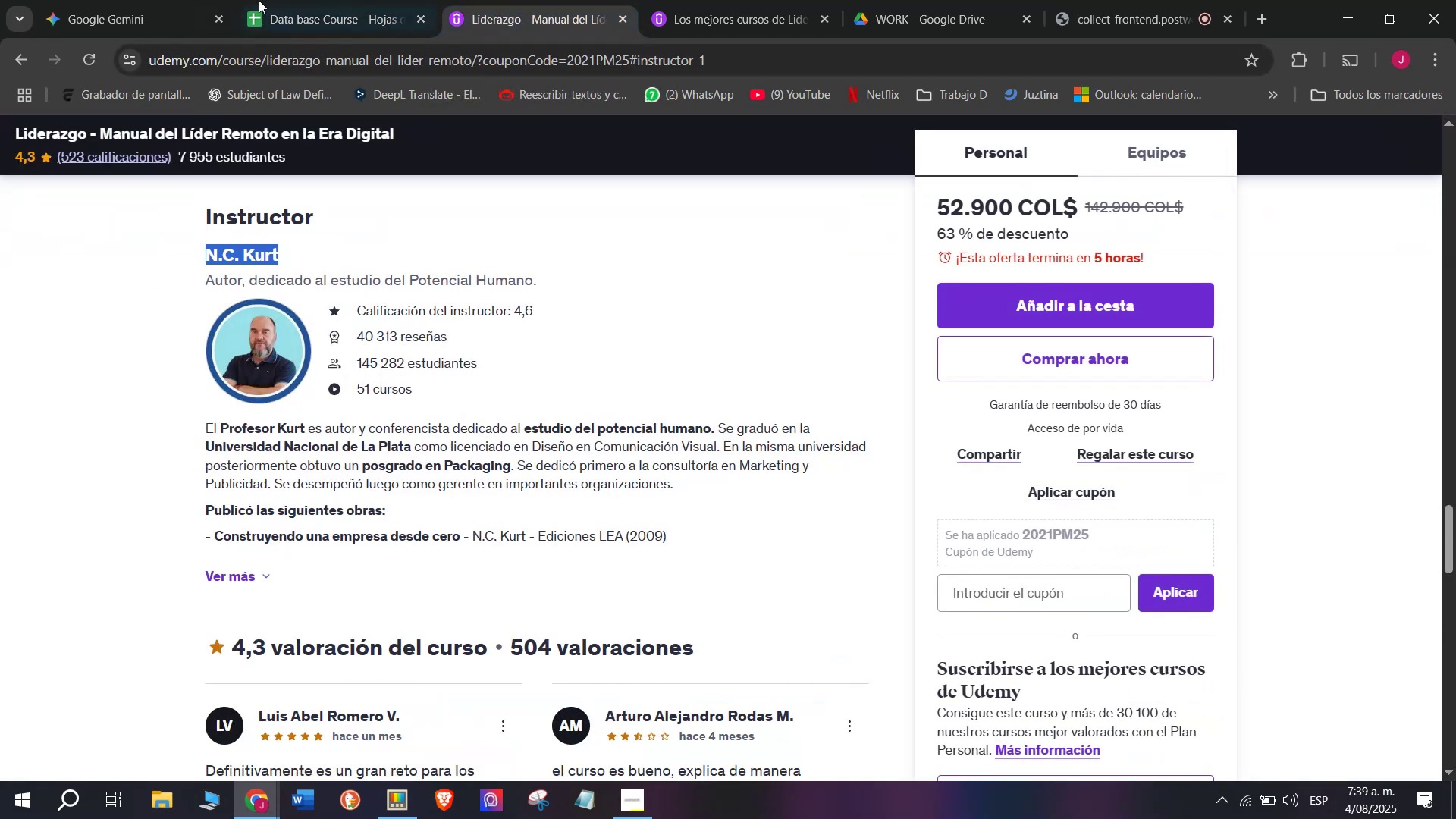 
key(Control+C)
 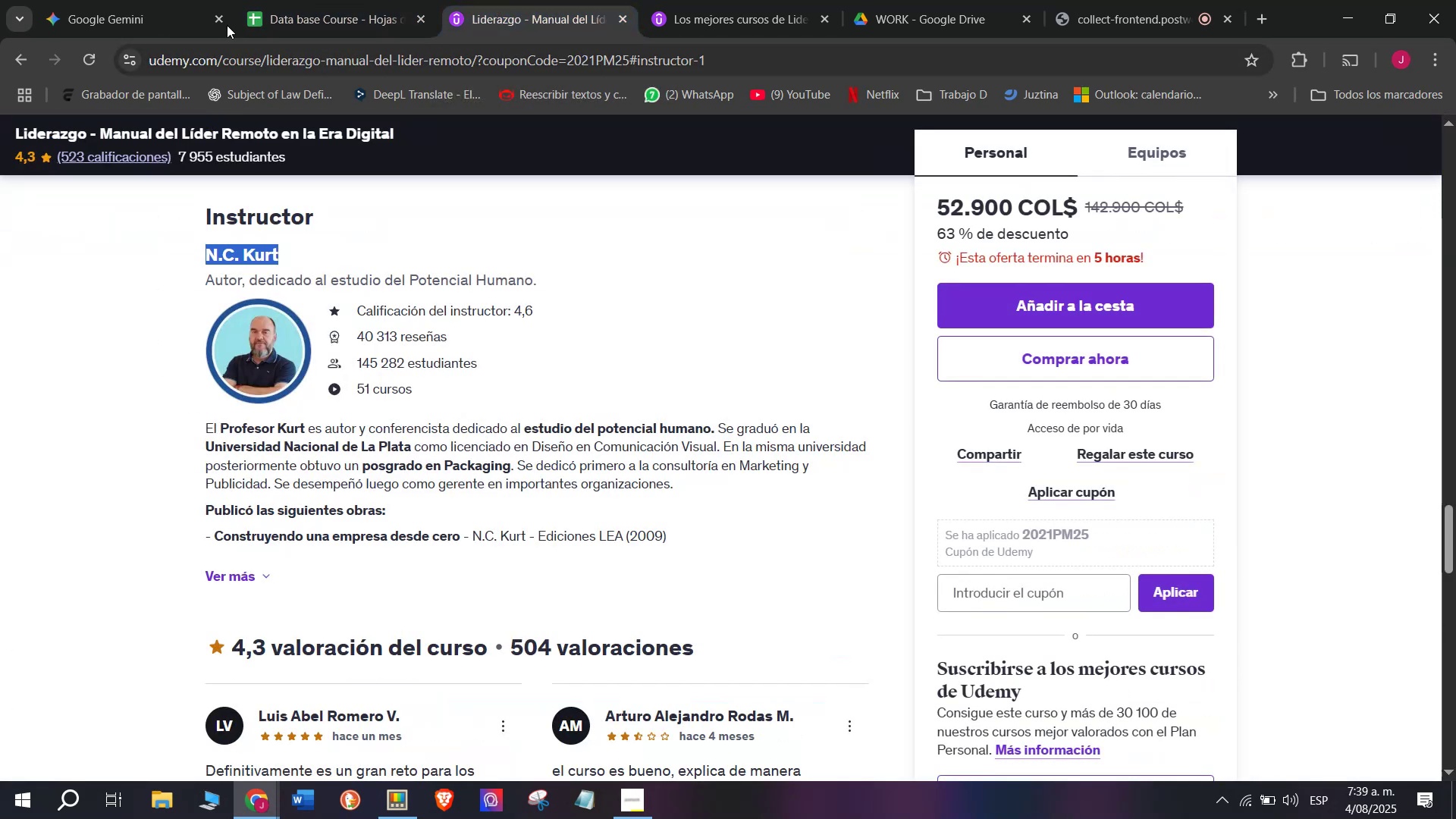 
left_click([263, 0])
 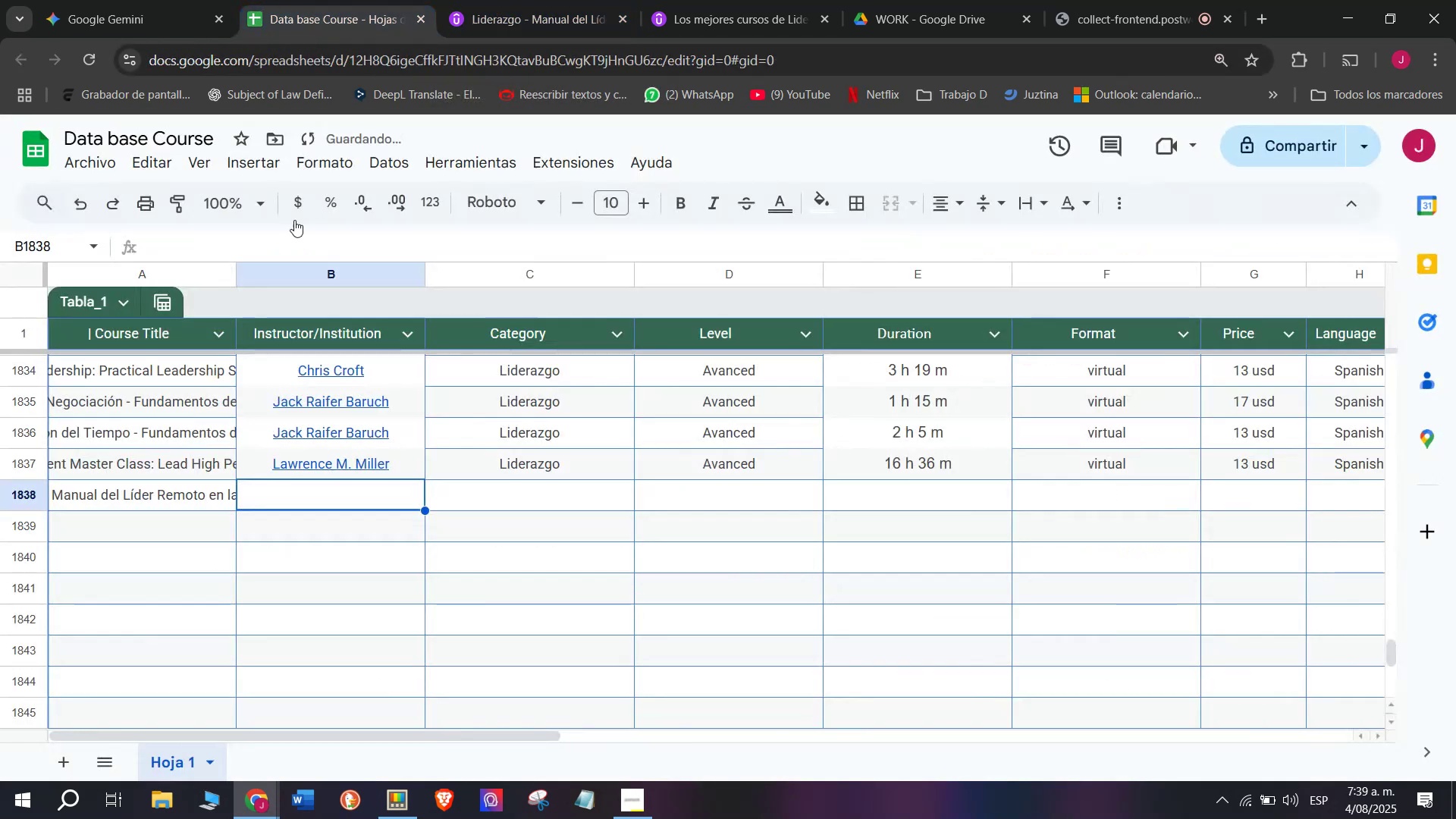 
key(Control+ControlLeft)
 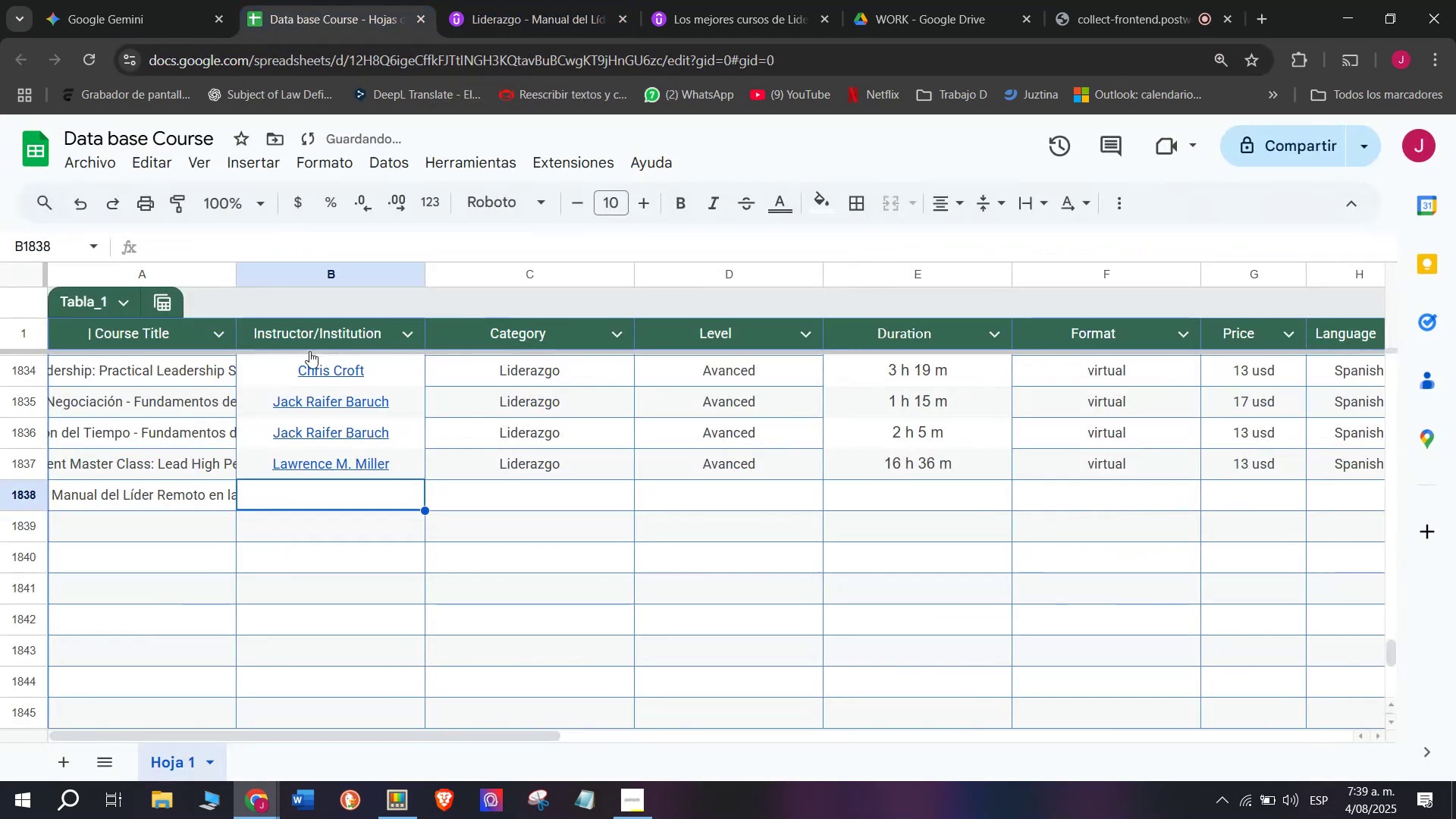 
key(Z)
 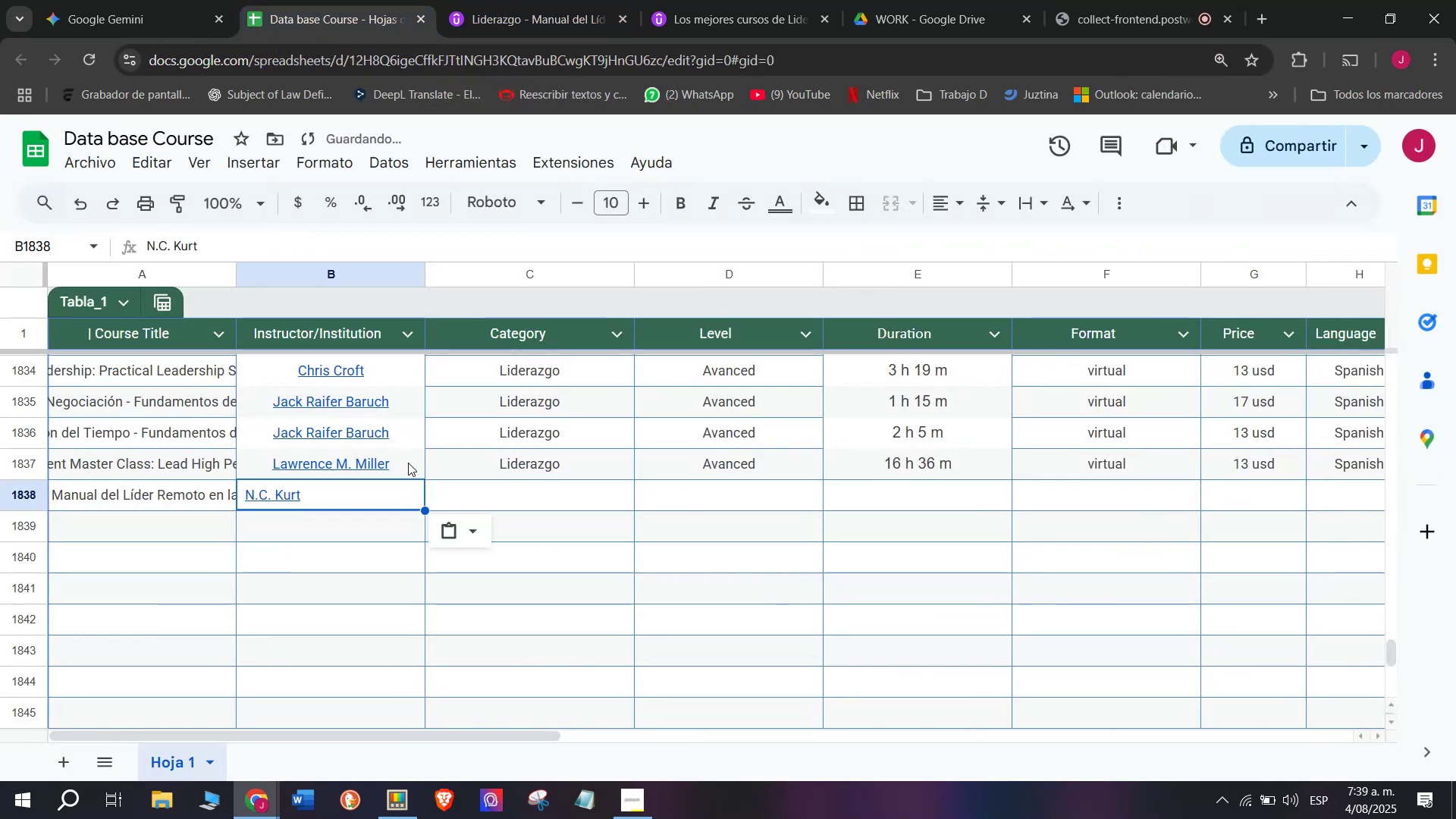 
key(Control+V)
 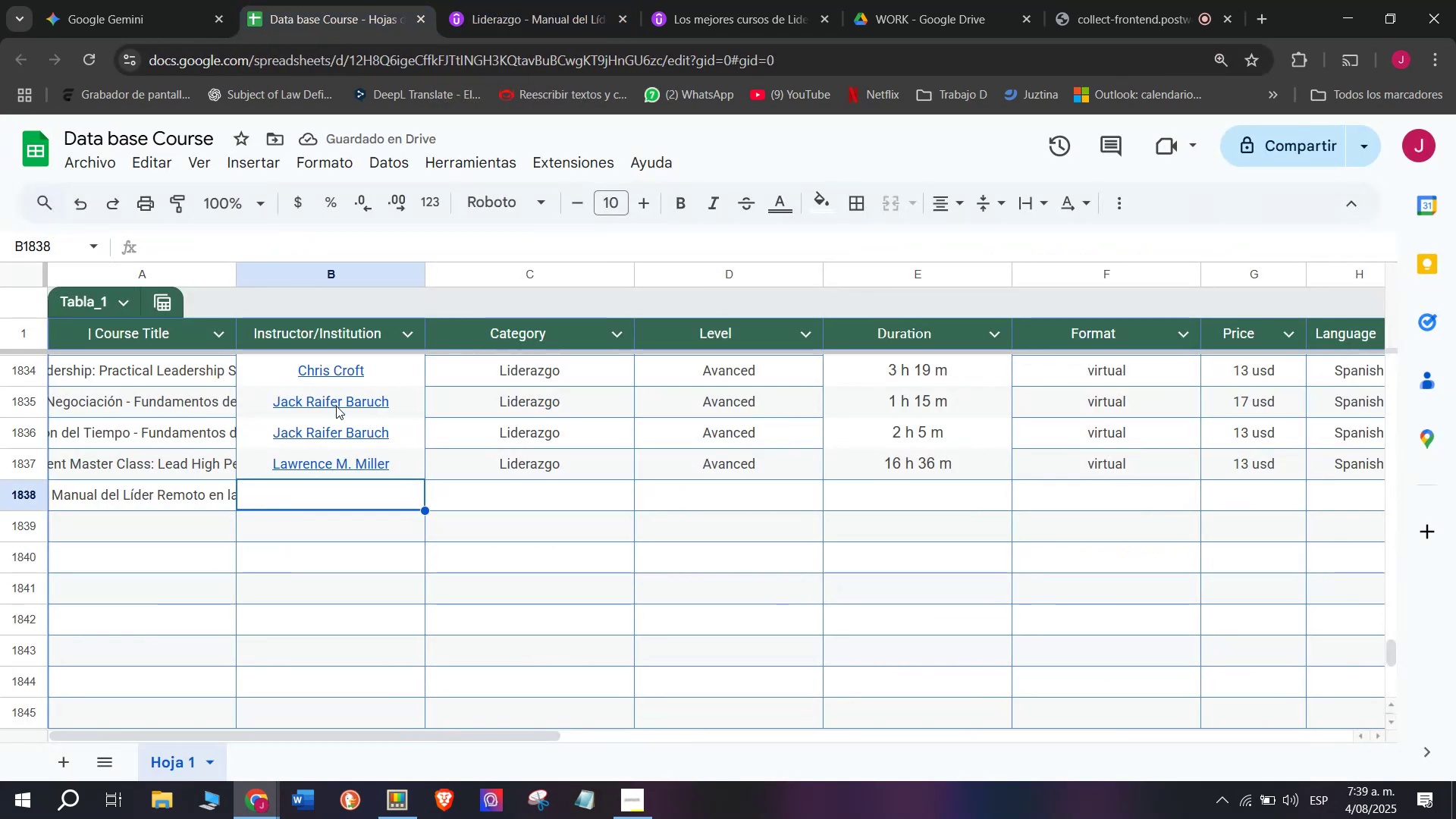 
mouse_move([425, 471])
 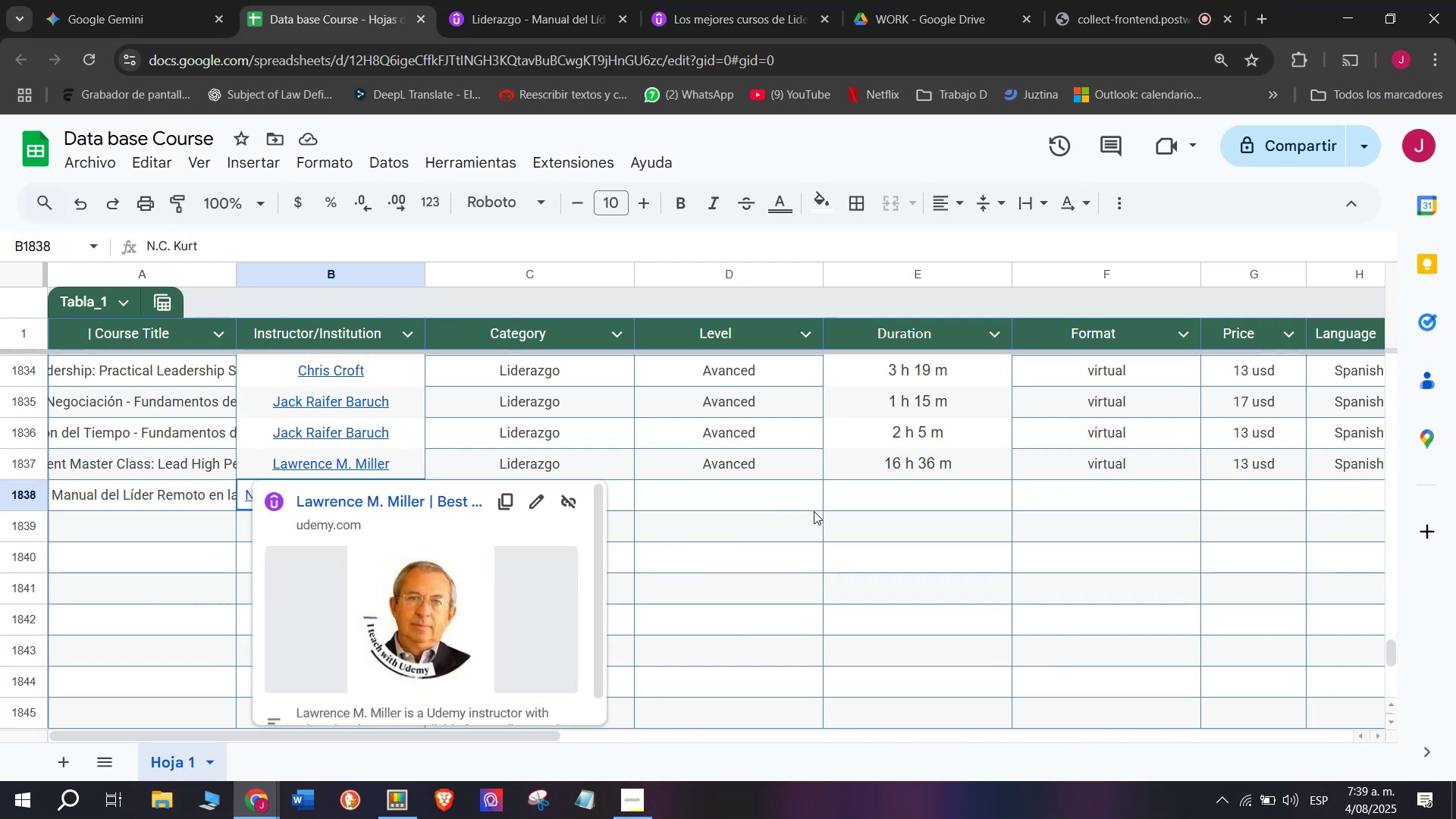 
left_click([712, 515])
 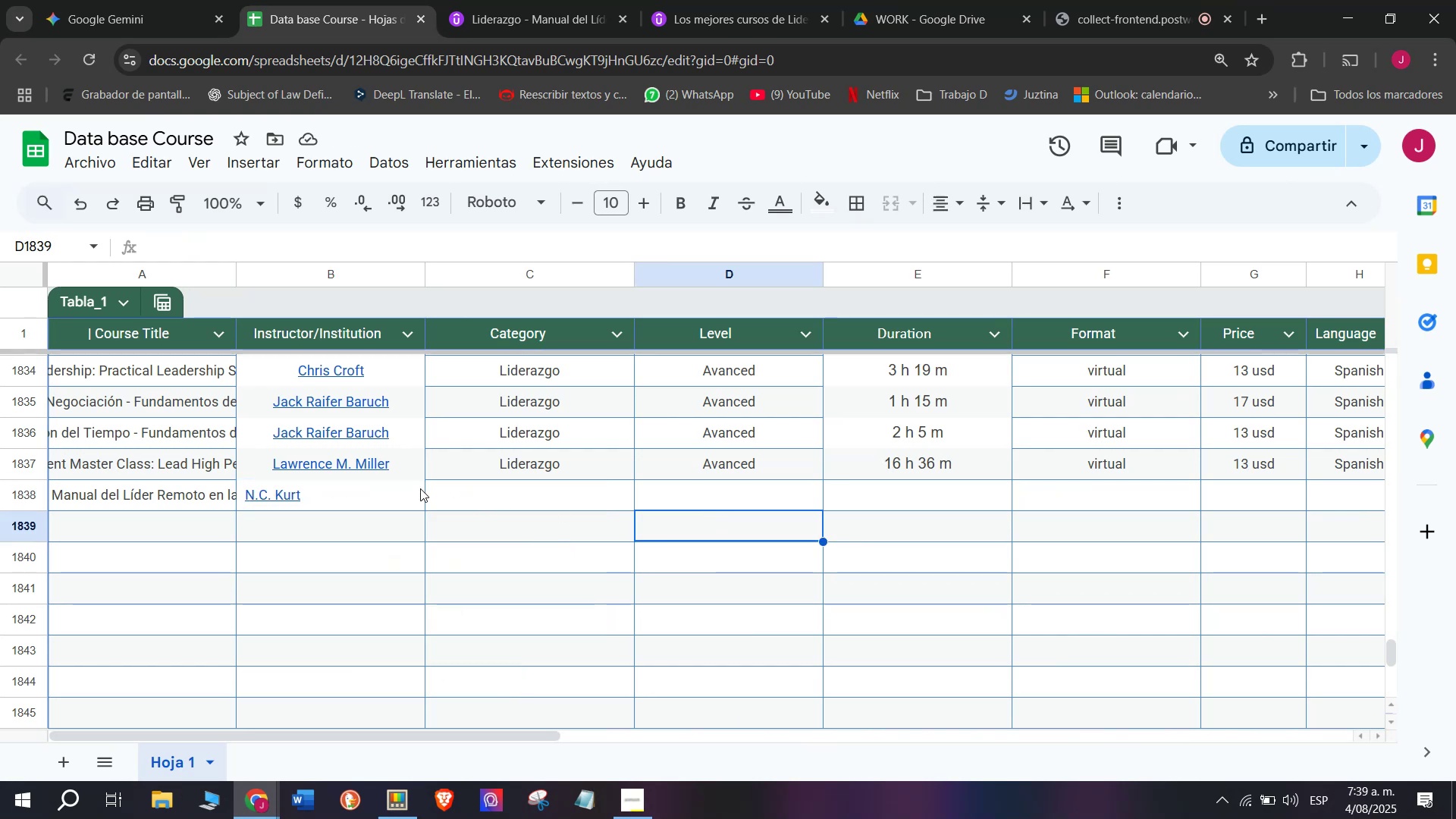 
left_click([419, 488])
 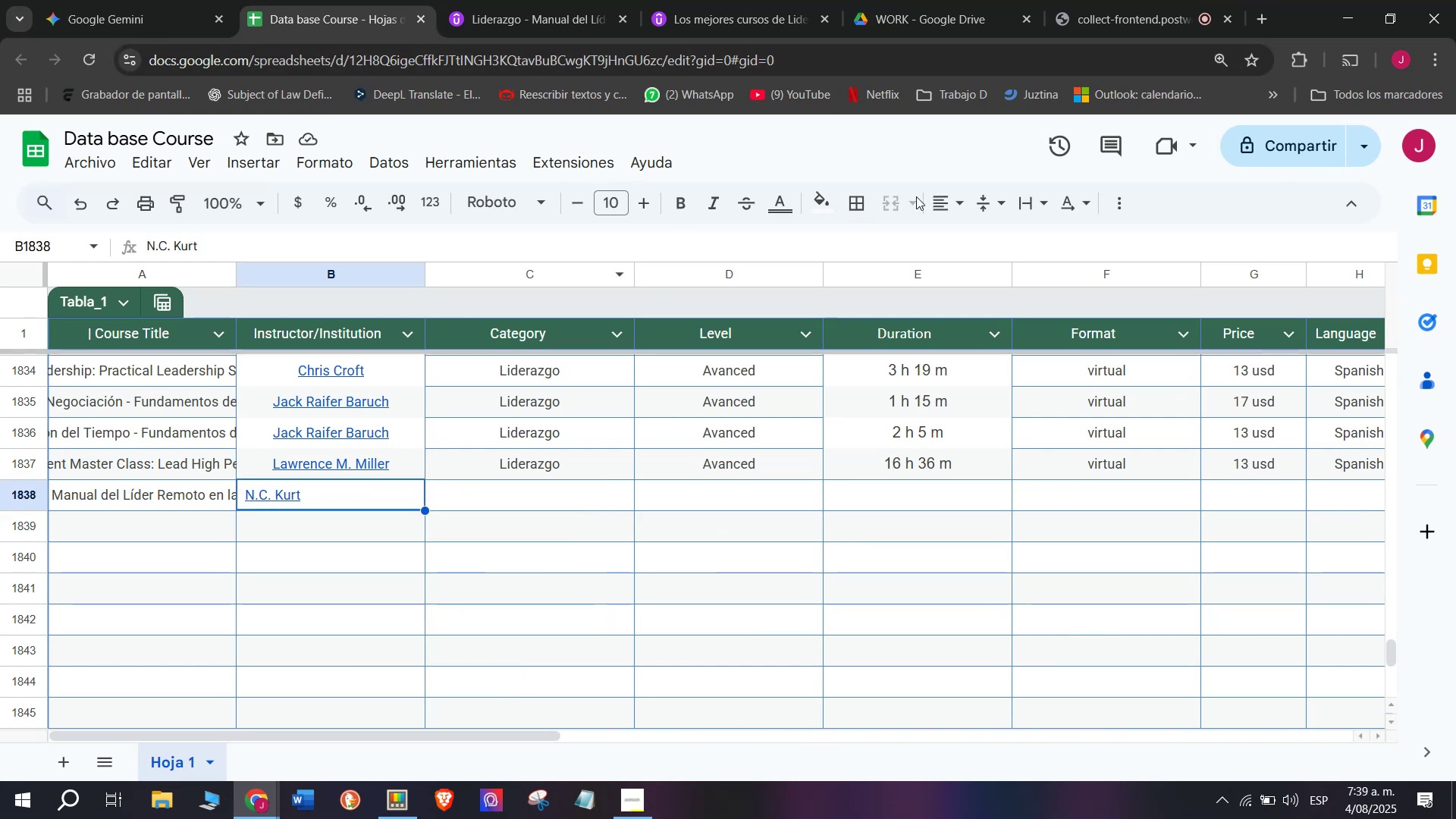 
left_click([935, 196])
 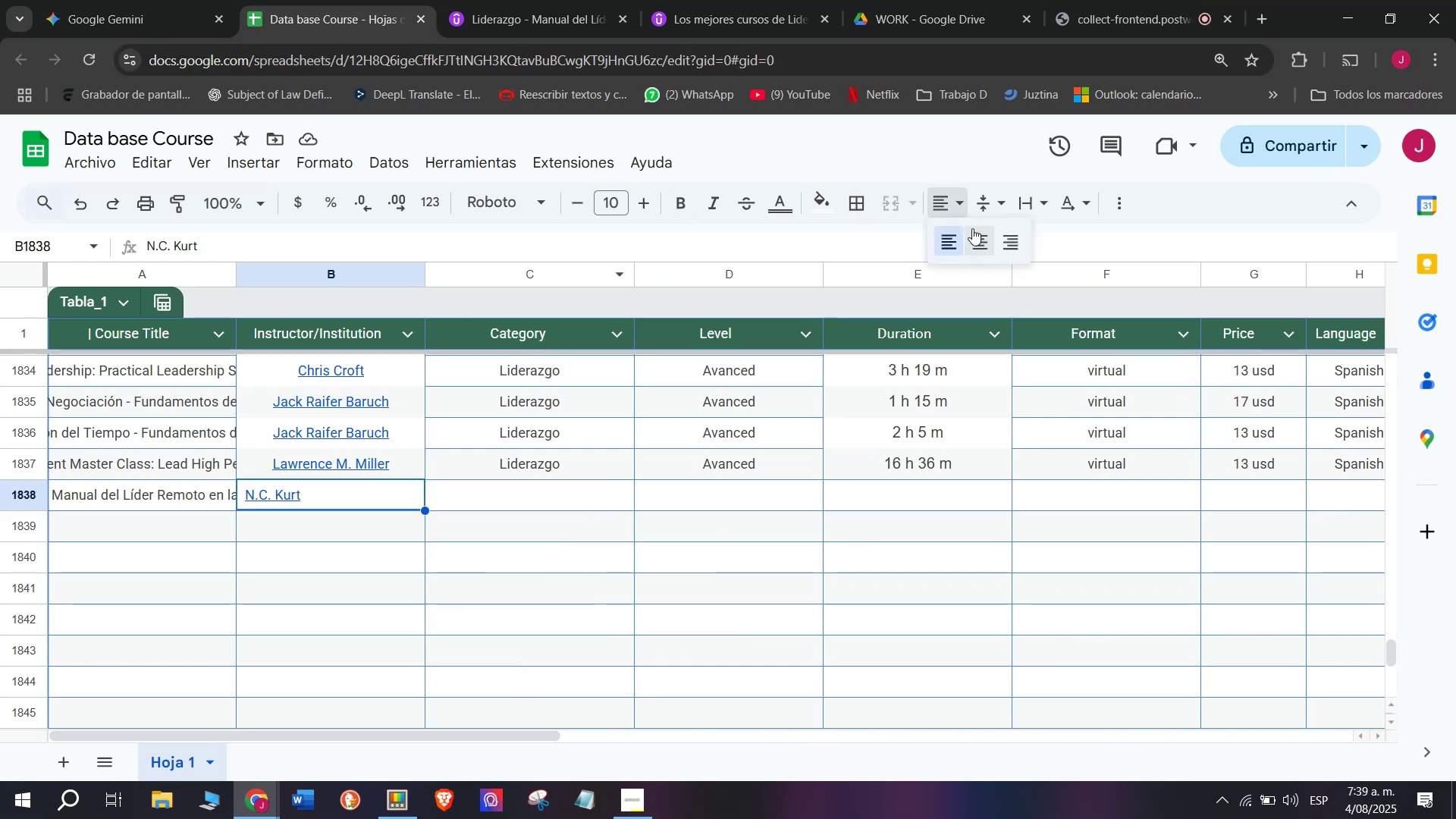 
left_click([981, 241])
 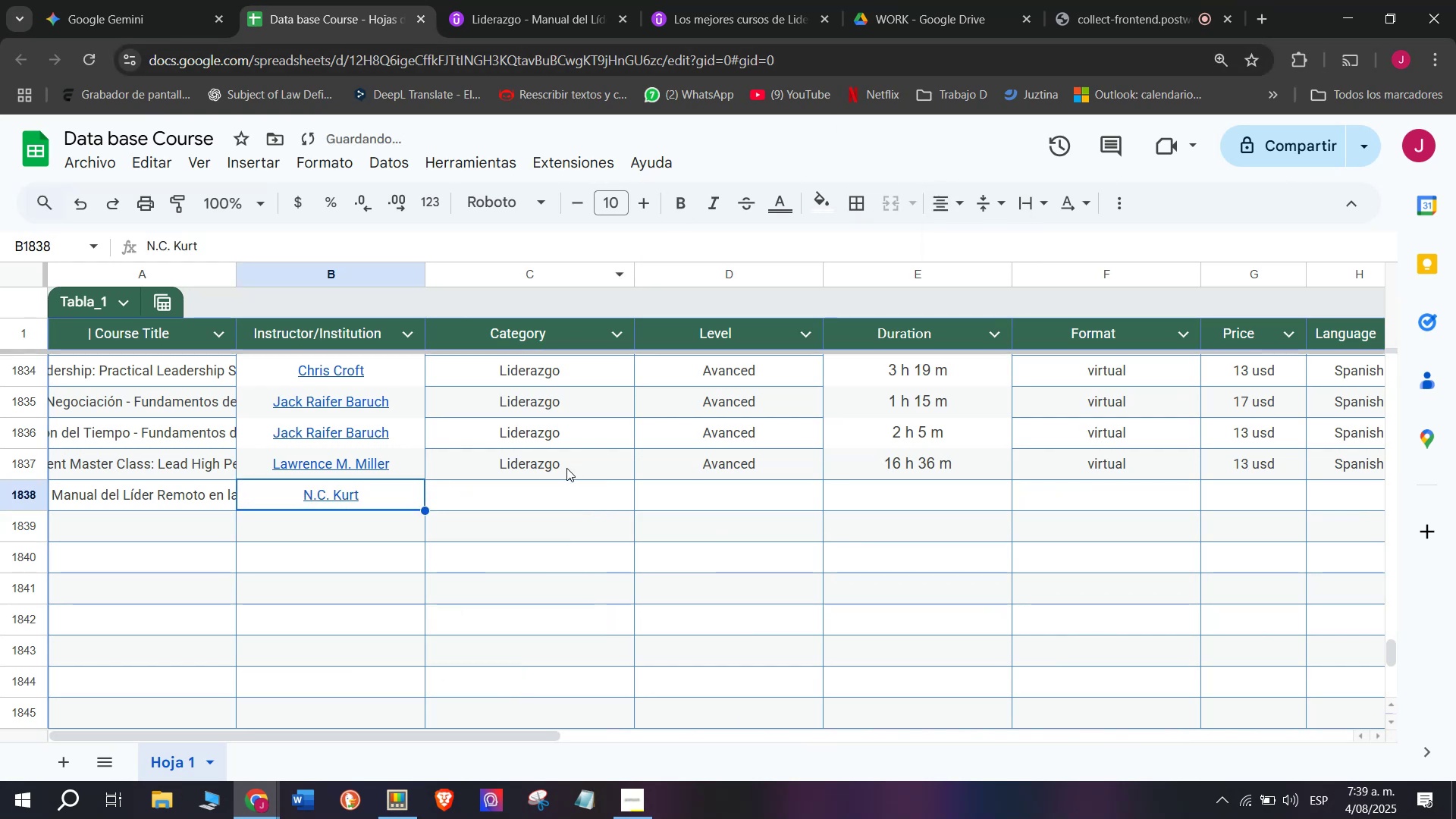 
left_click([500, 495])
 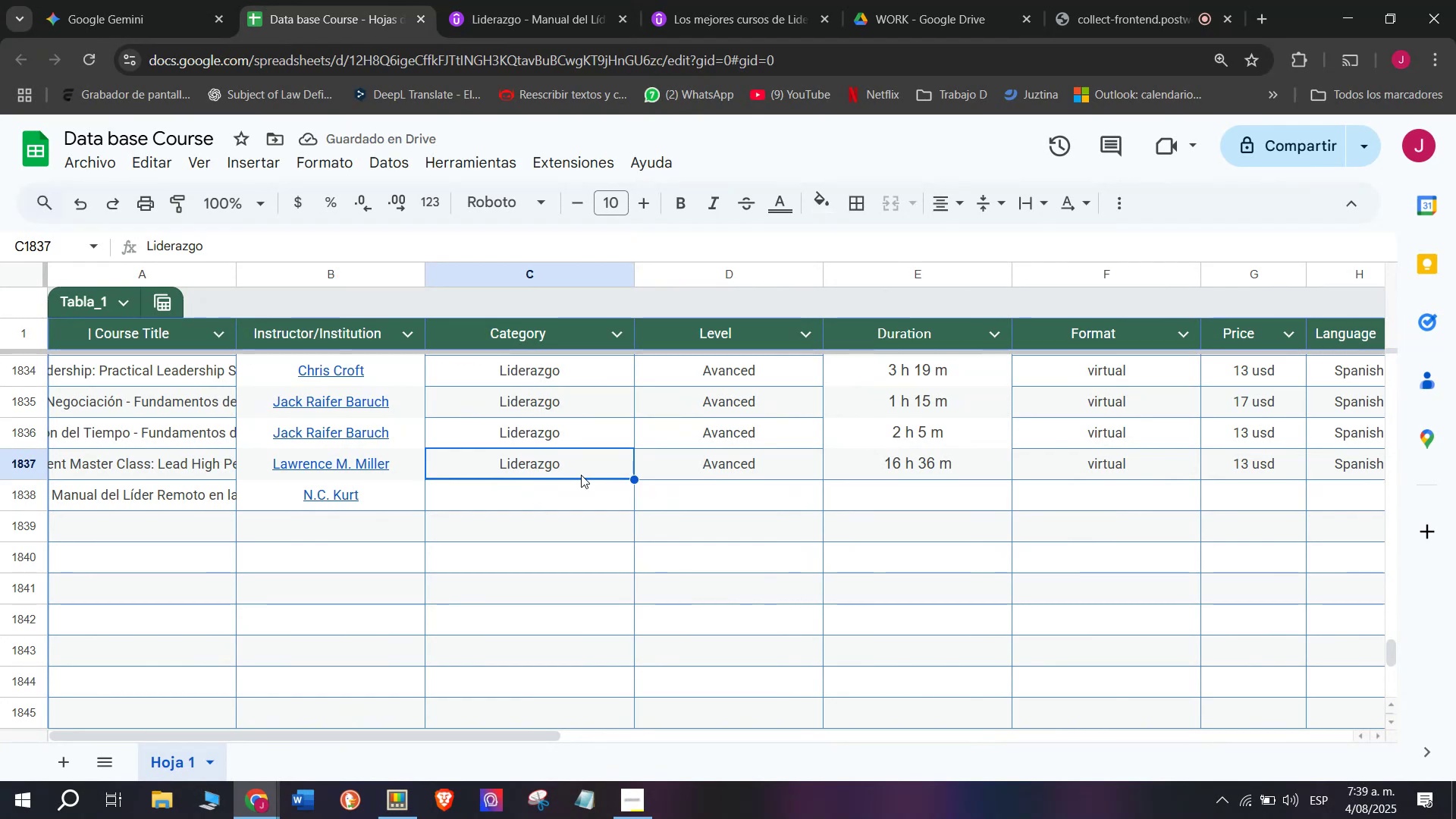 
key(Control+ControlLeft)
 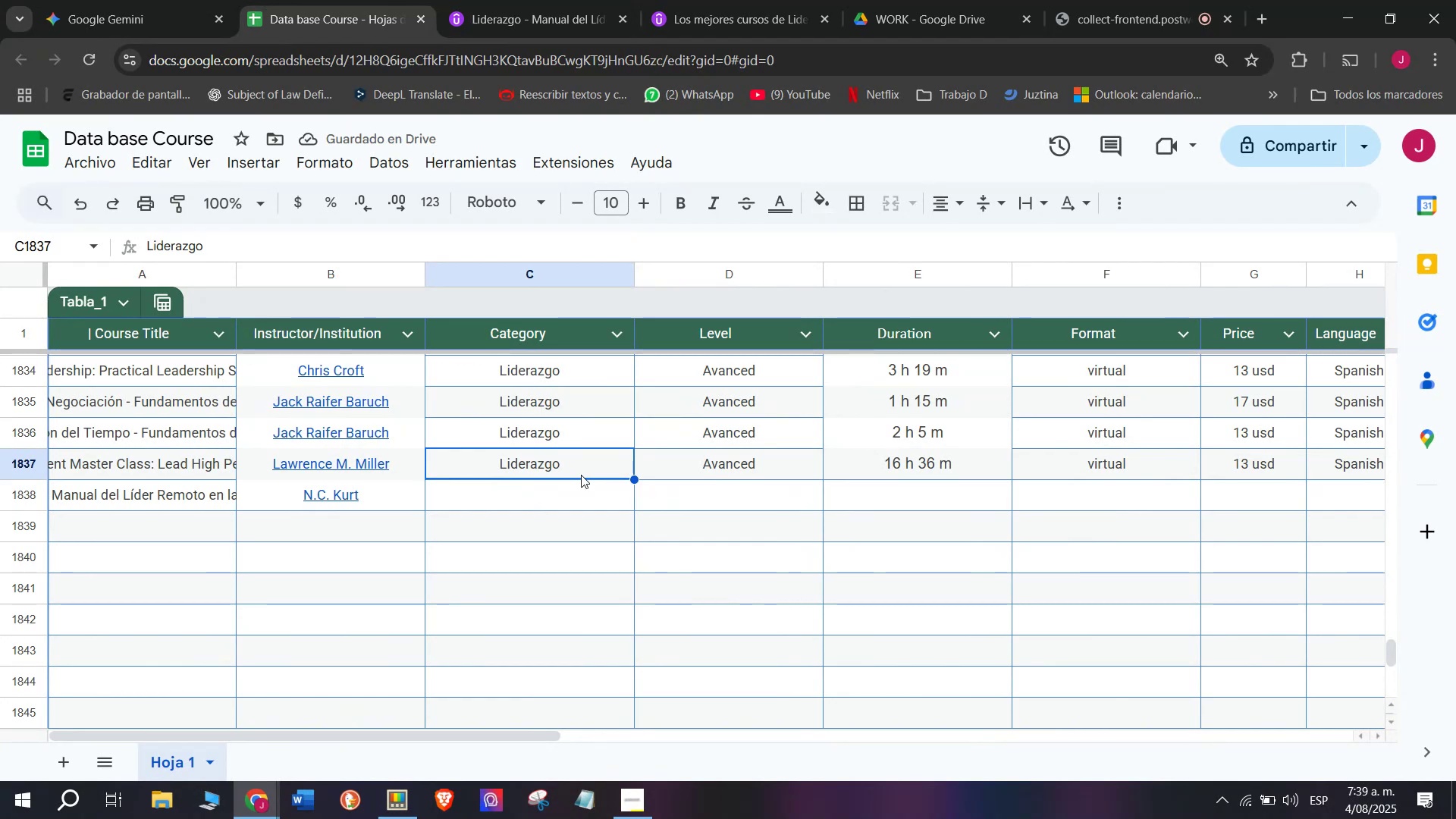 
key(Break)
 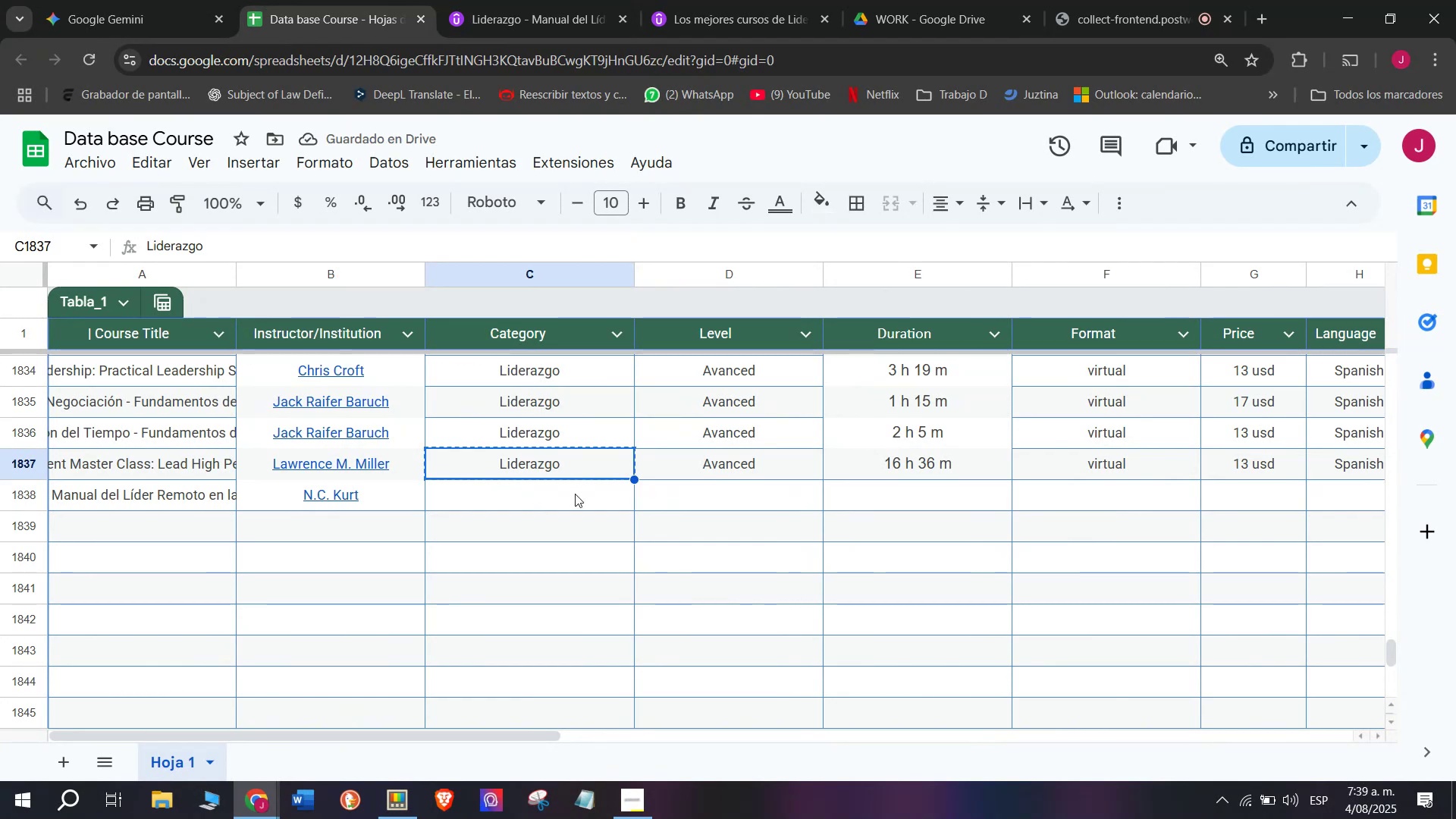 
key(Control+C)
 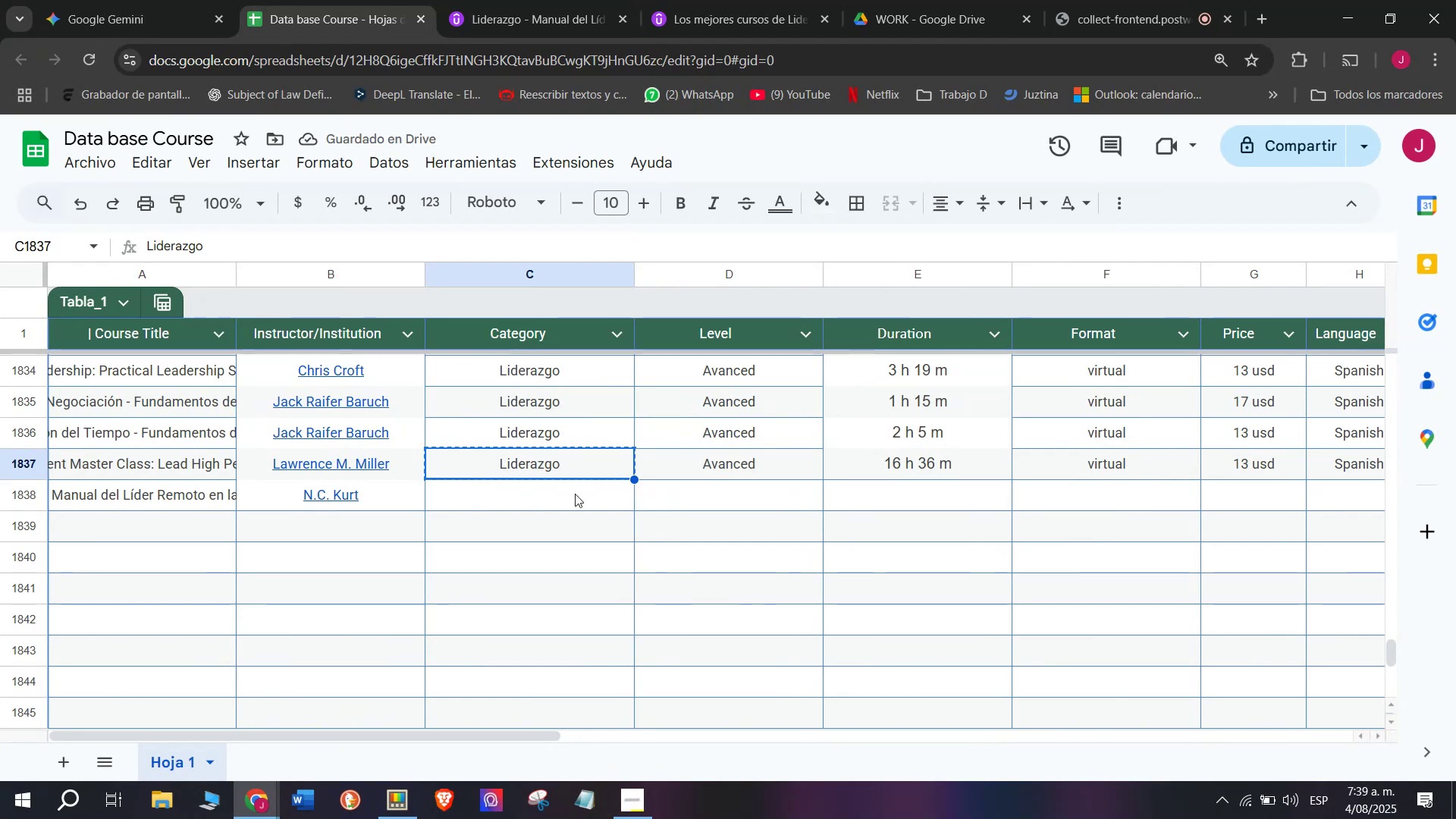 
left_click([573, 494])
 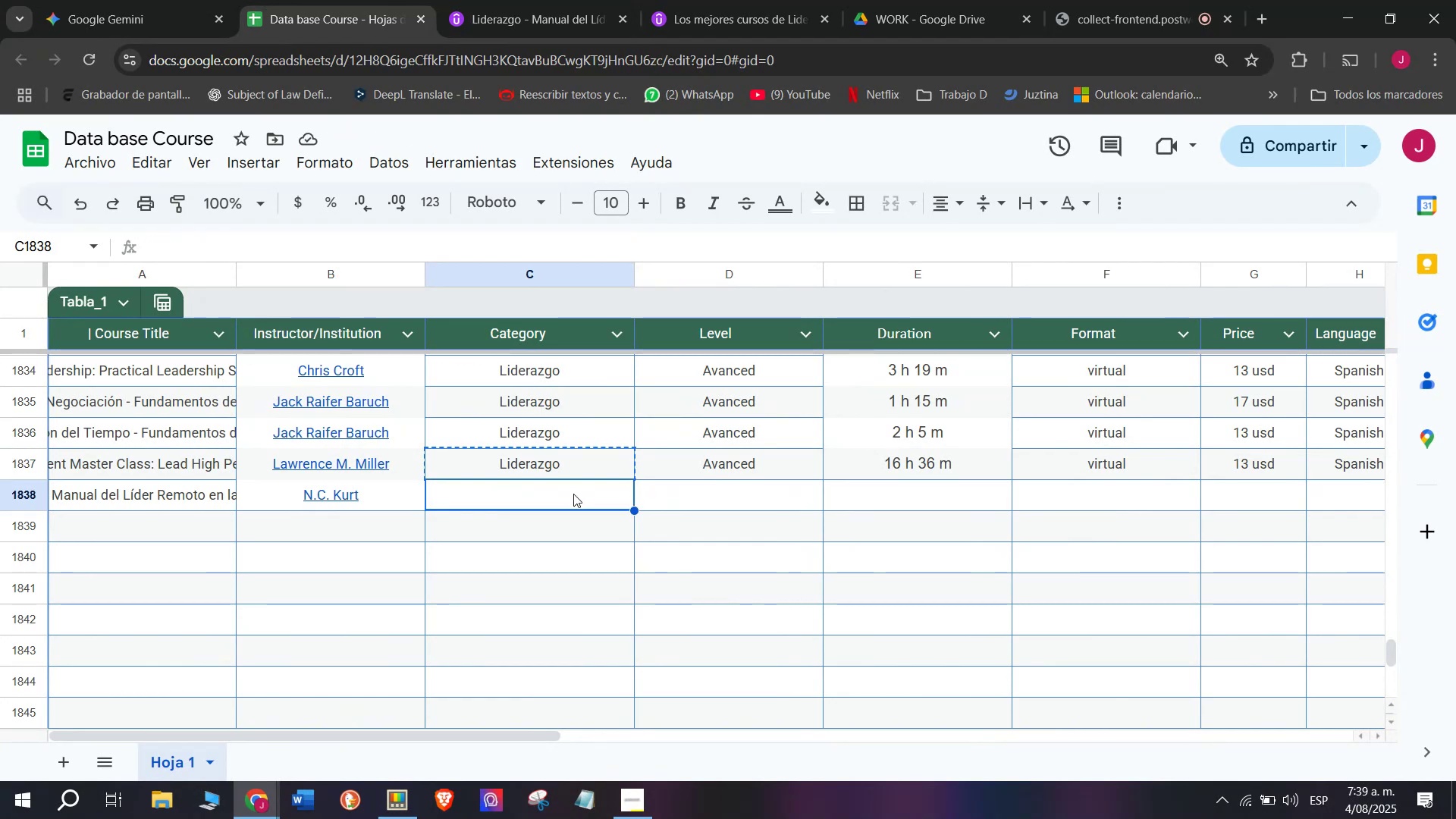 
wait(6.37)
 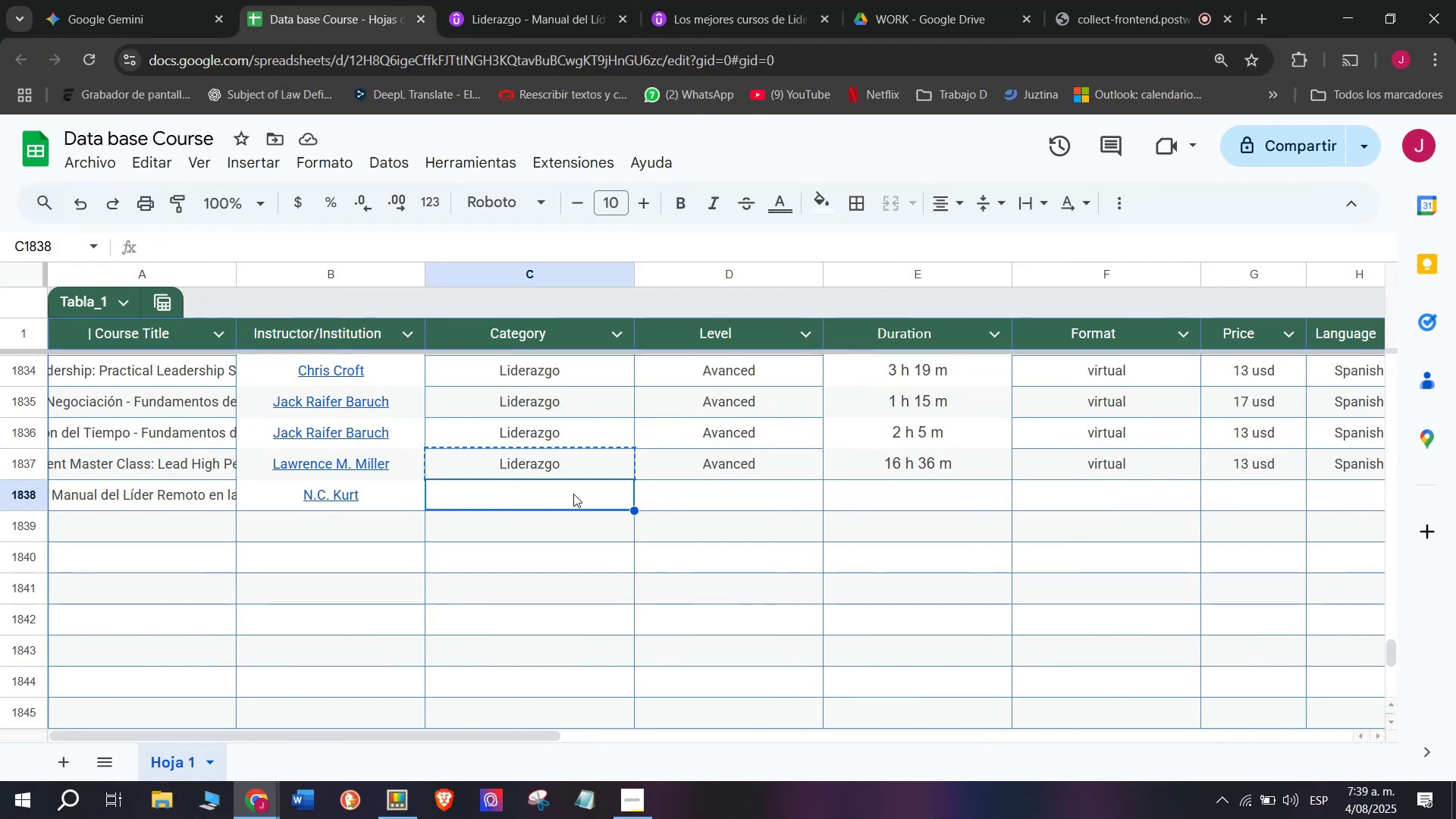 
key(Z)
 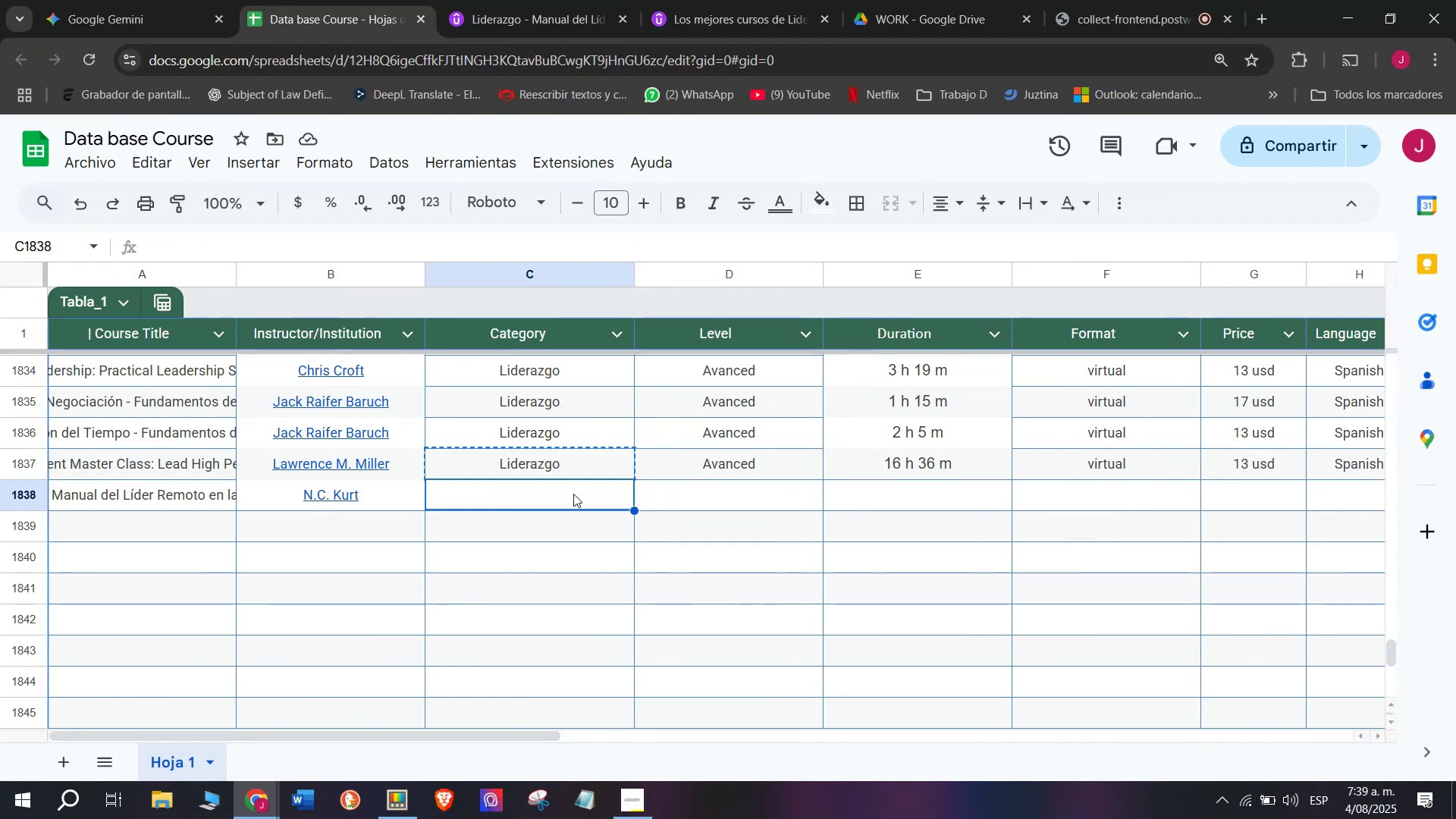 
key(Control+ControlLeft)
 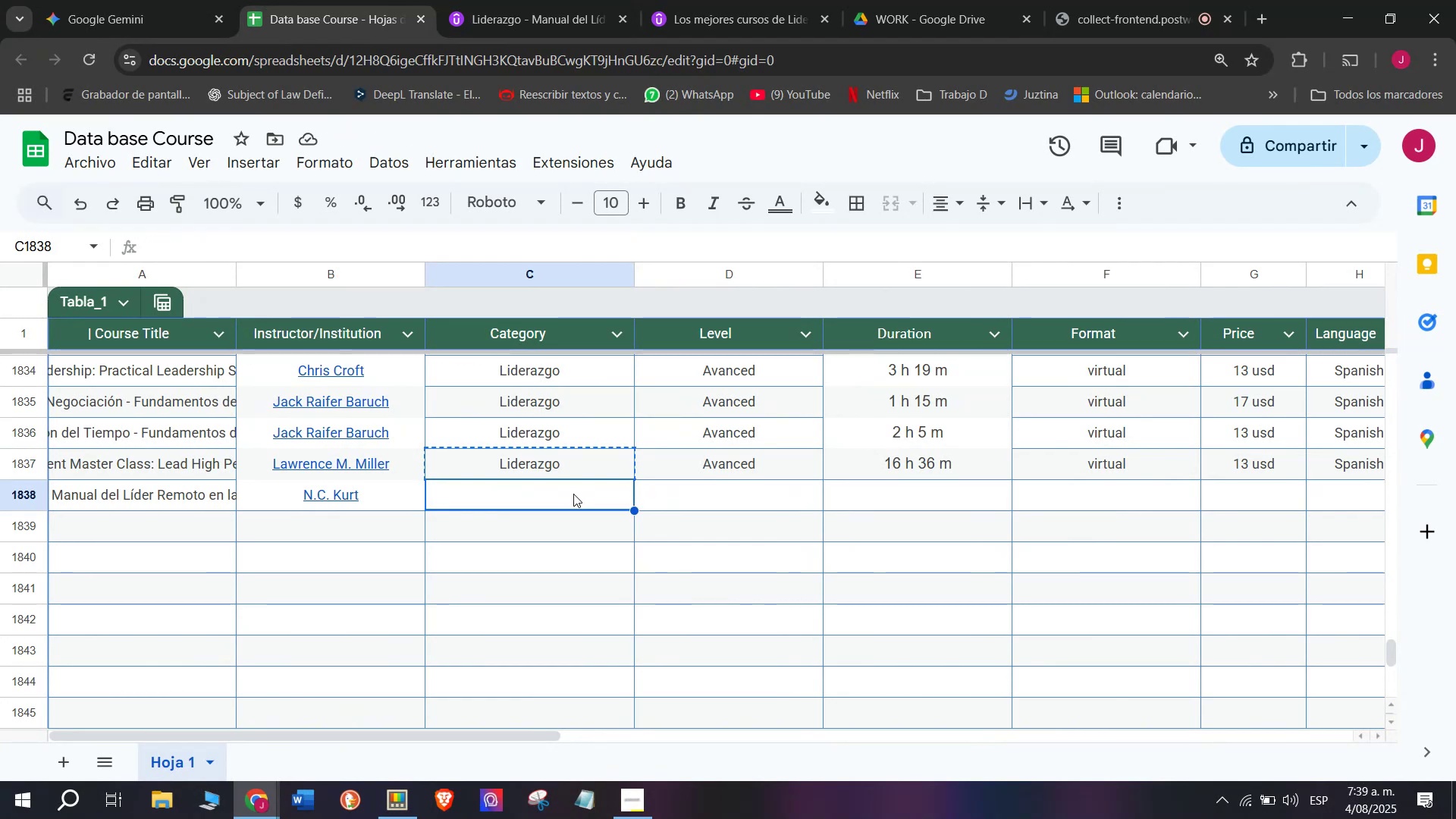 
key(Control+V)
 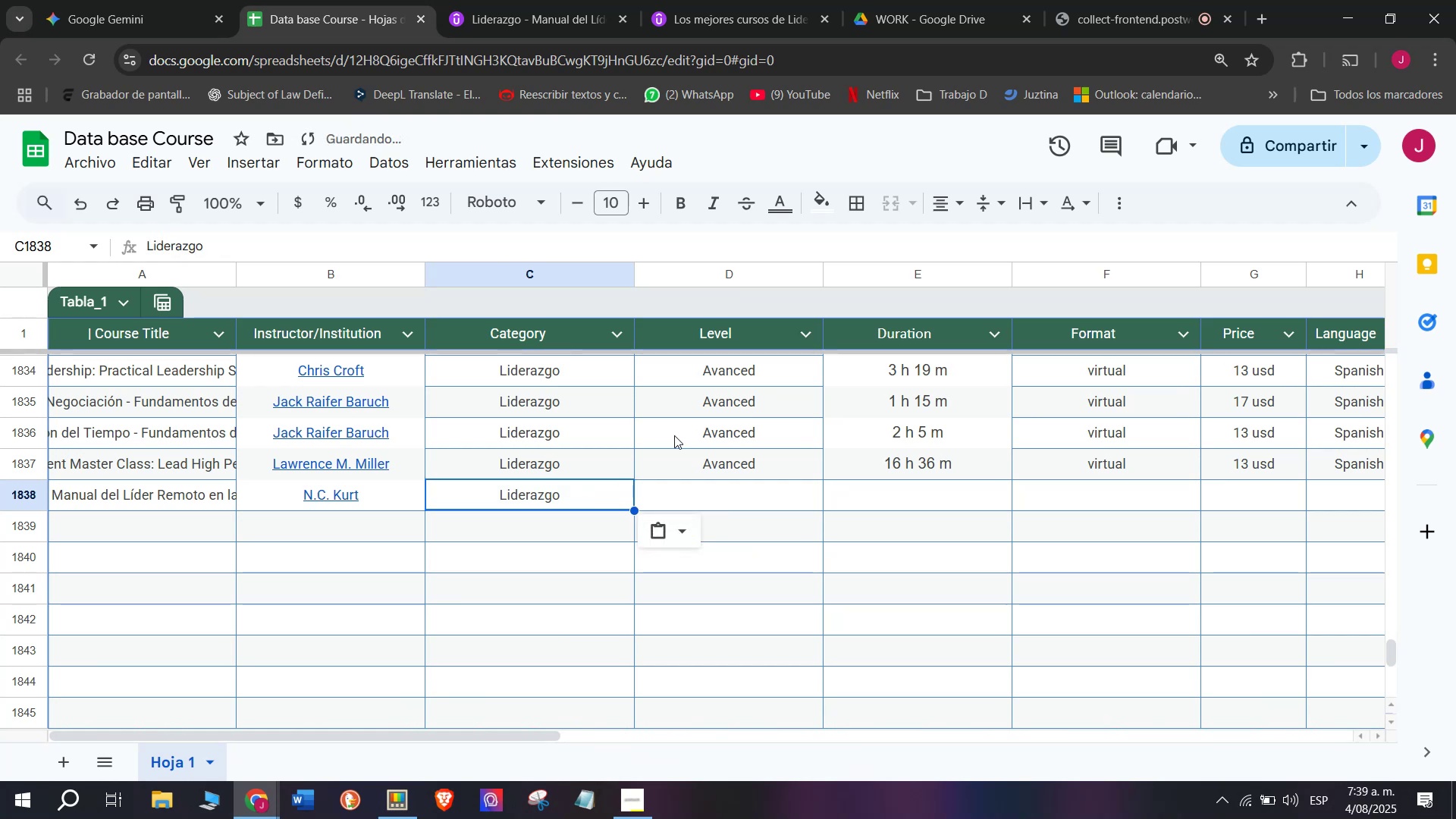 
left_click([754, 460])
 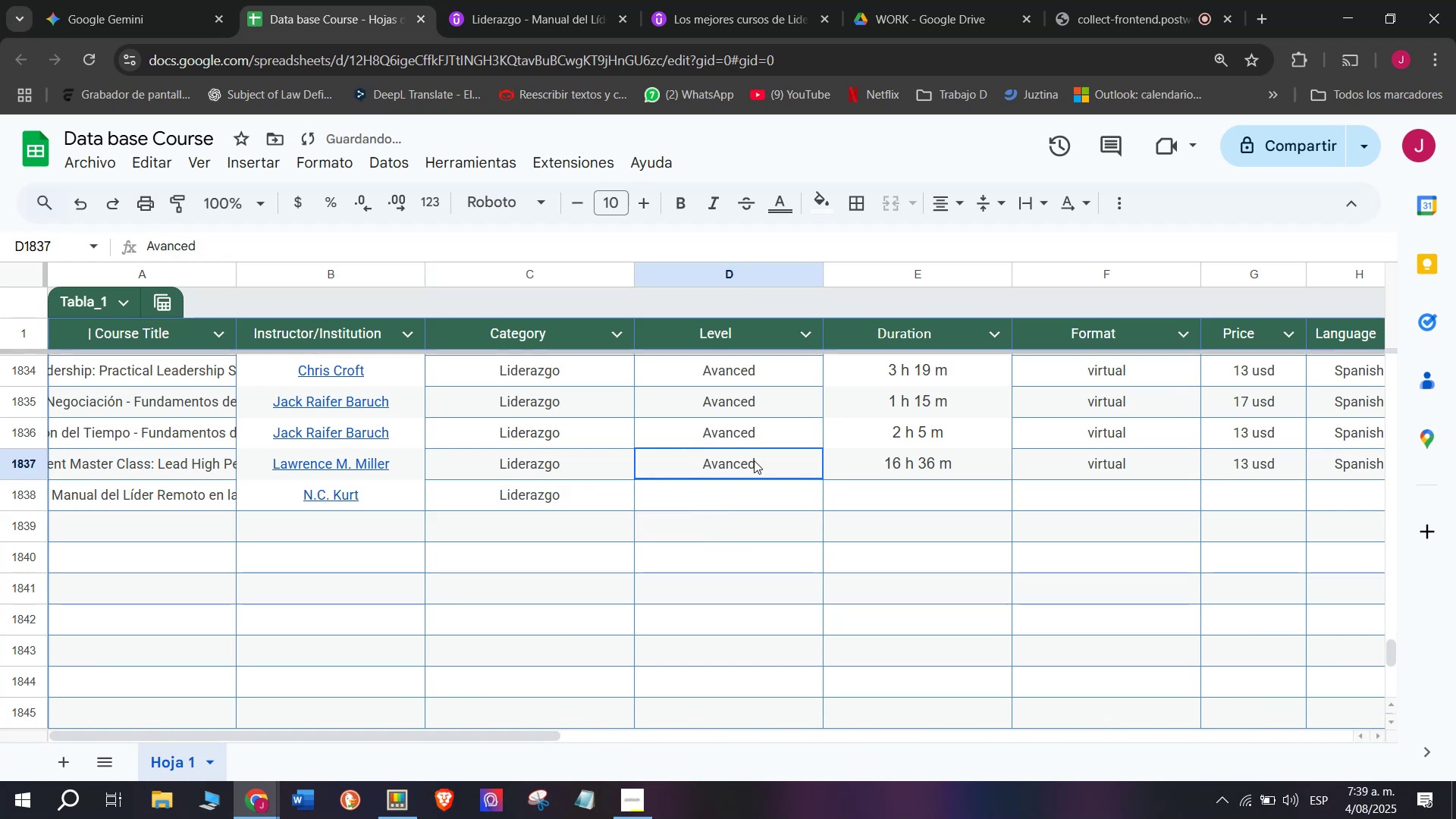 
key(Break)
 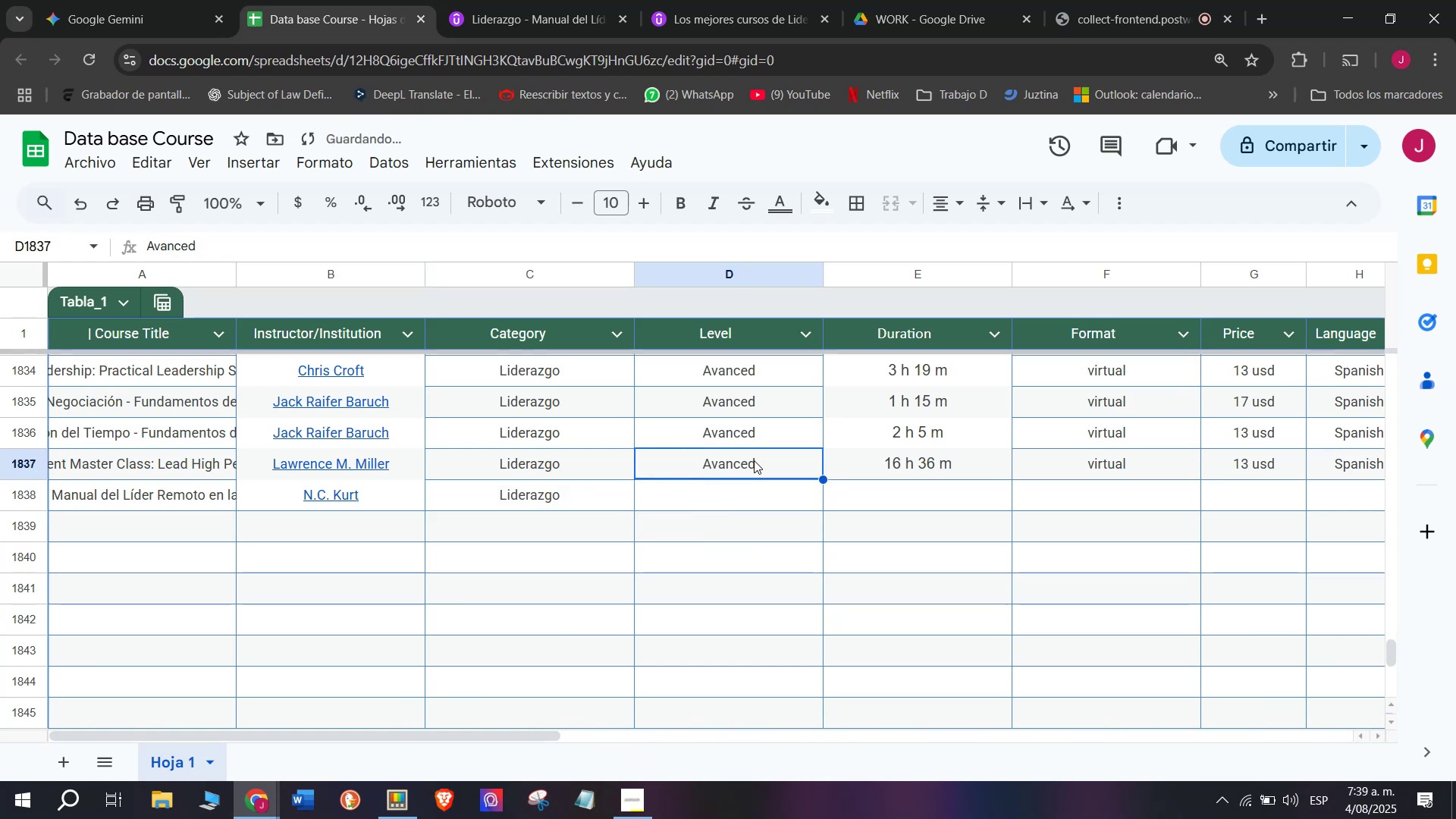 
key(Control+ControlLeft)
 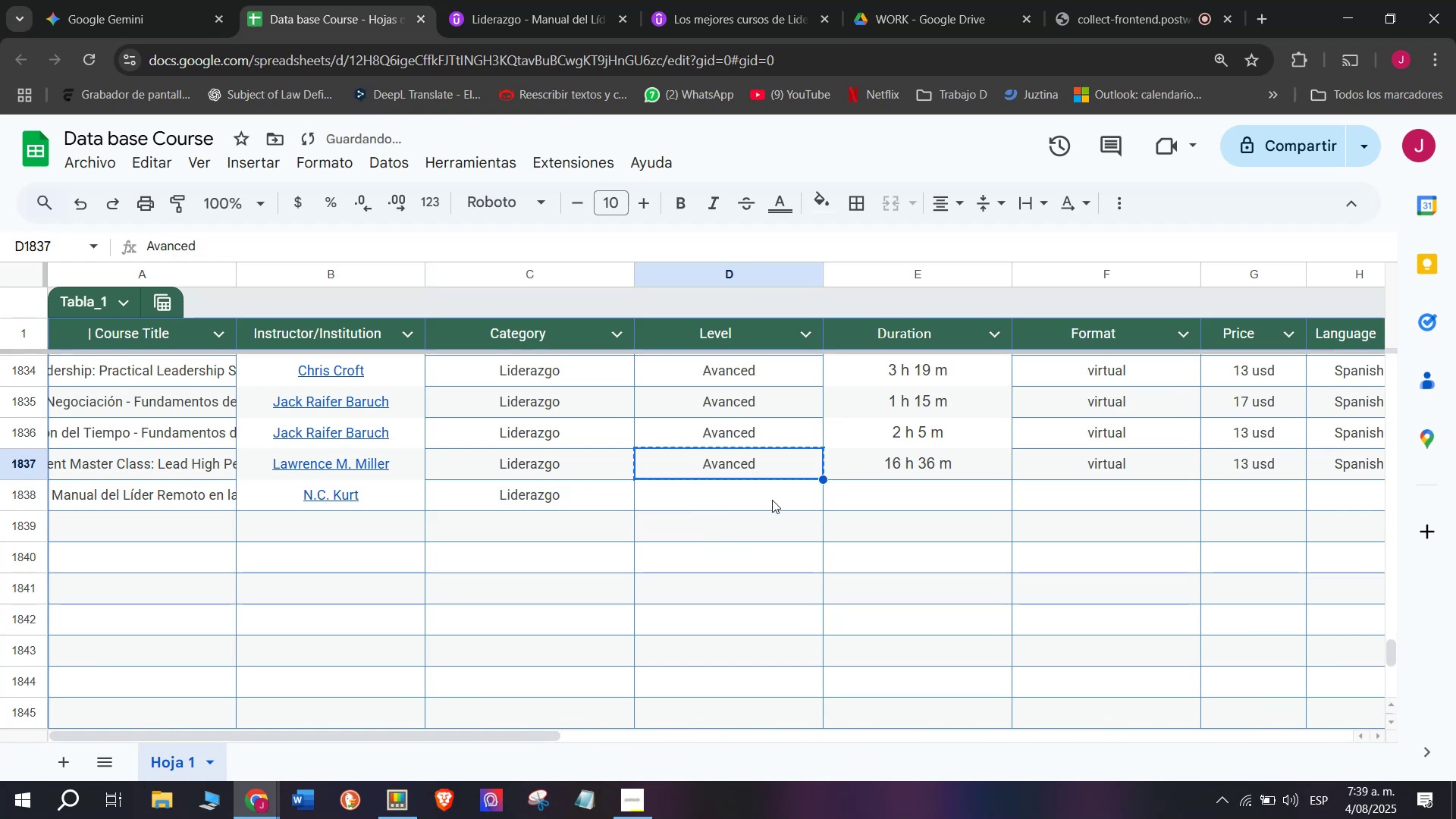 
key(Control+C)
 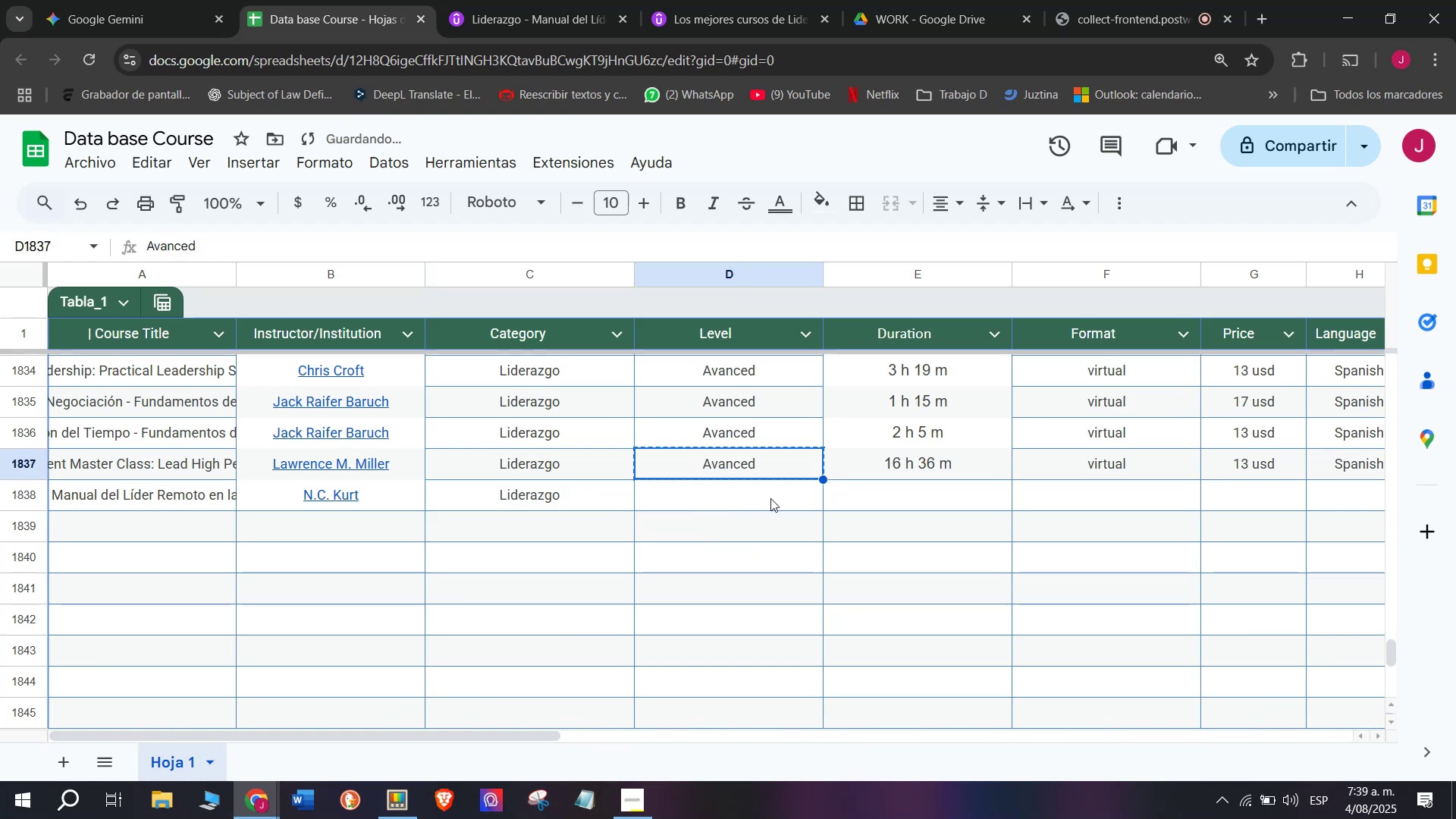 
left_click([772, 500])
 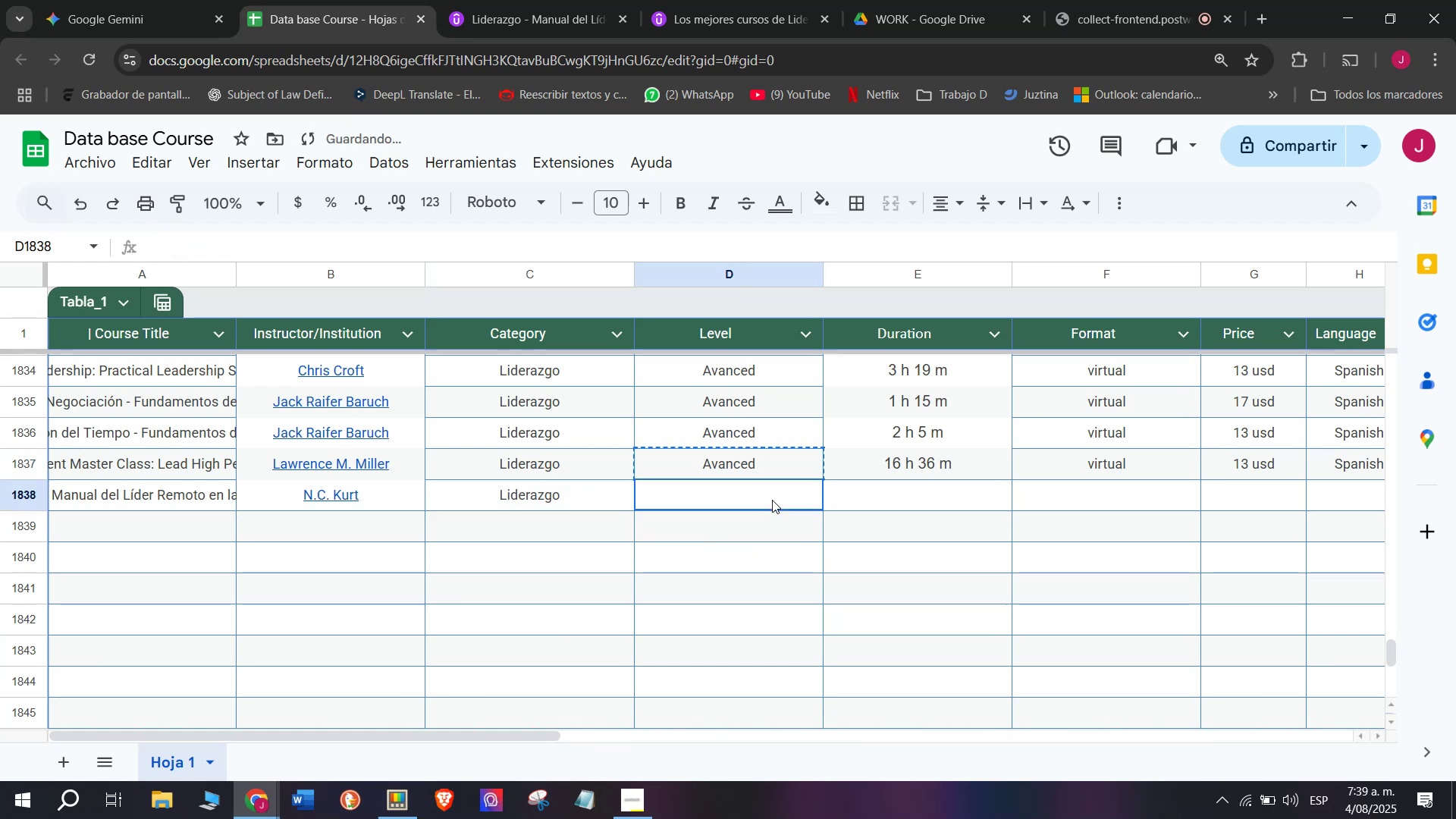 
key(Control+ControlLeft)
 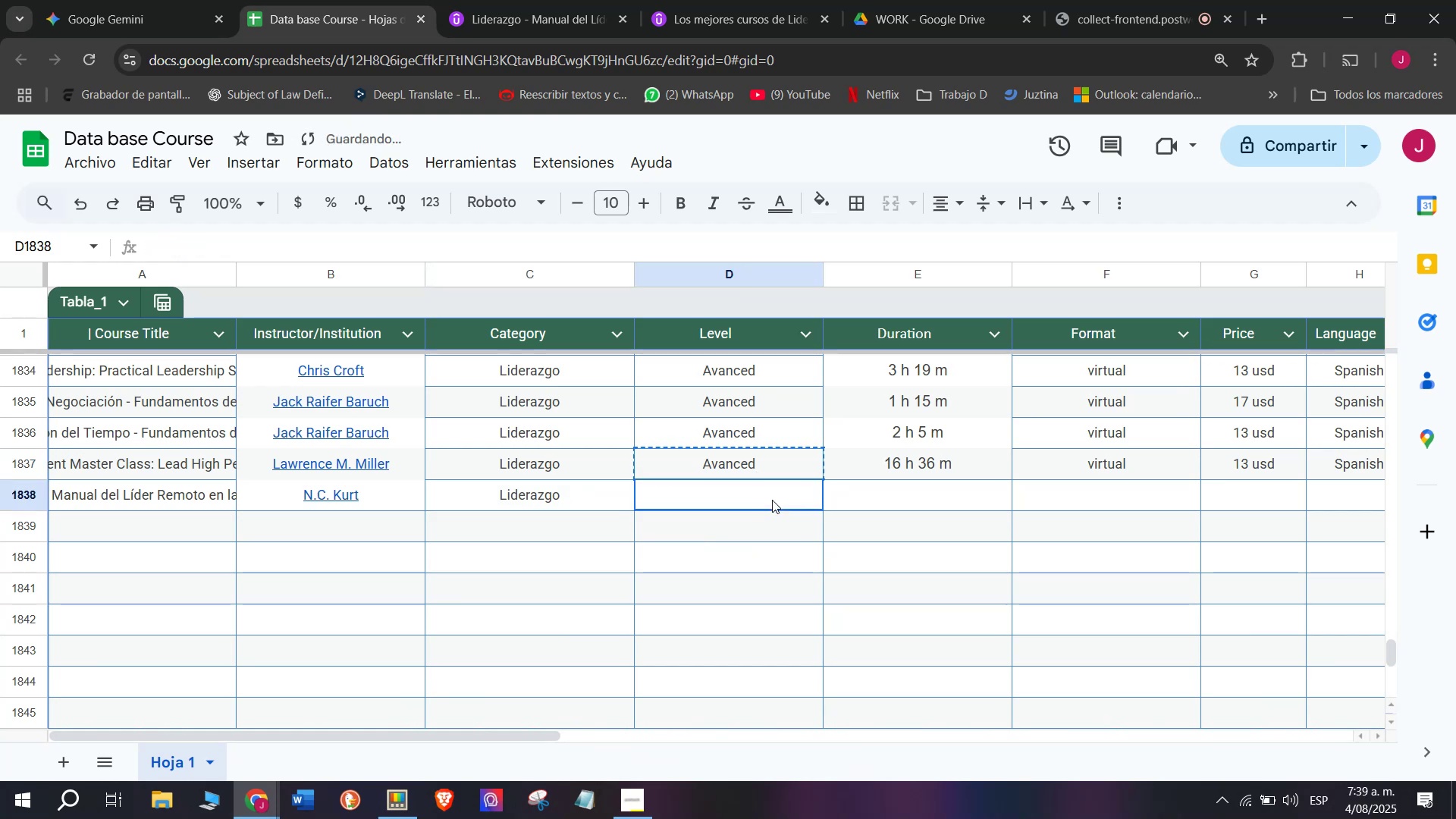 
key(Z)
 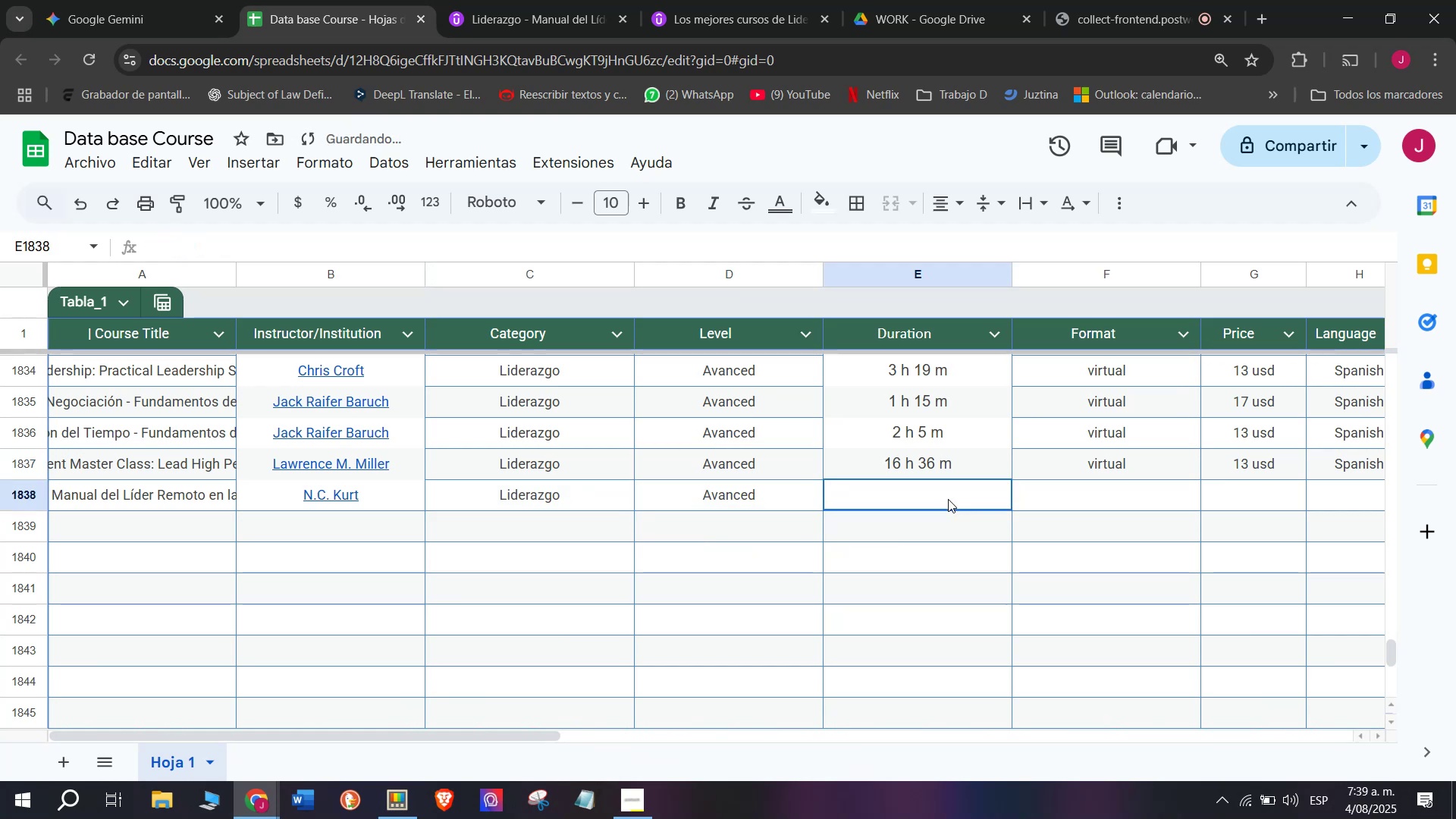 
key(Control+V)
 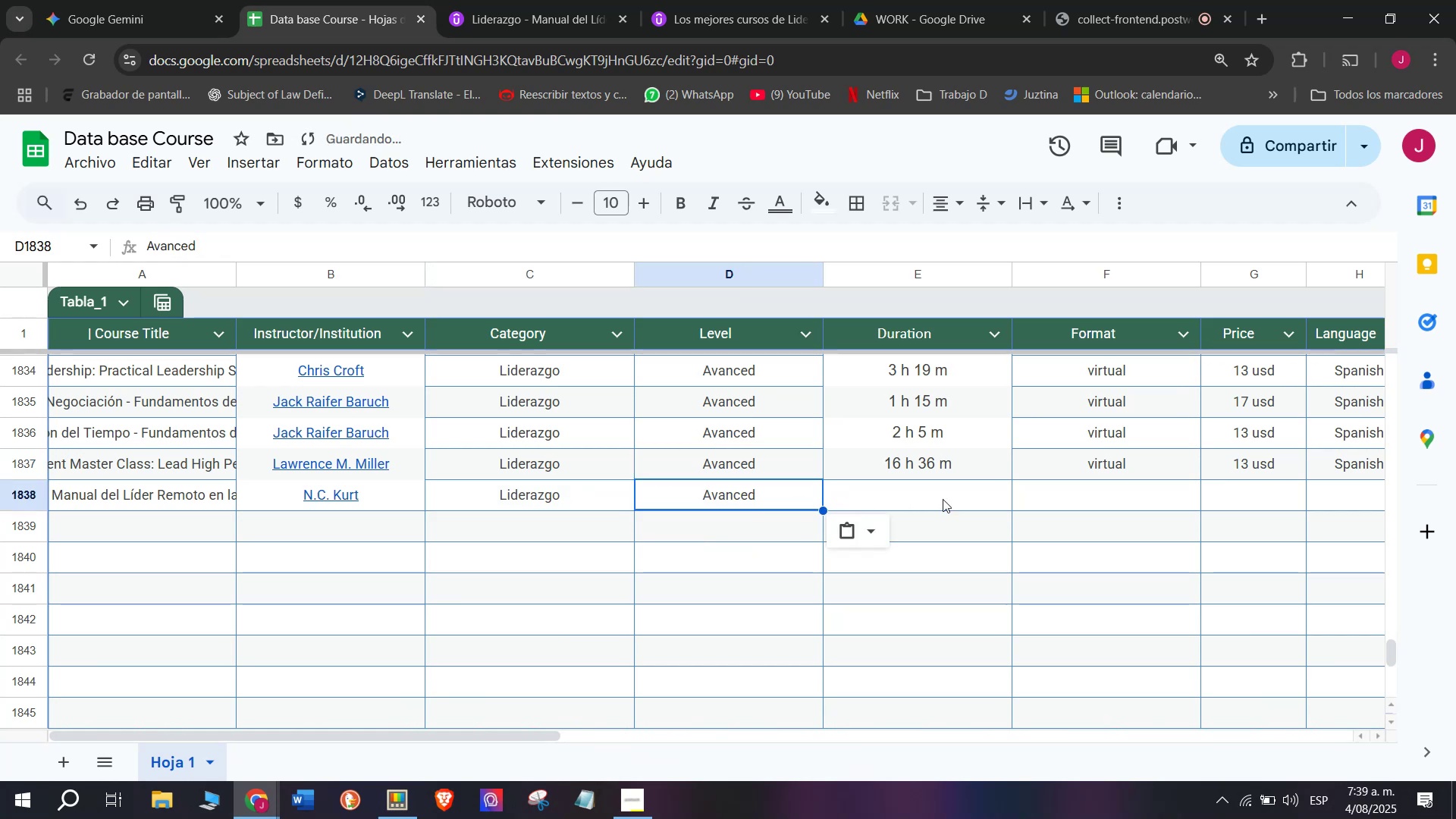 
double_click([948, 499])
 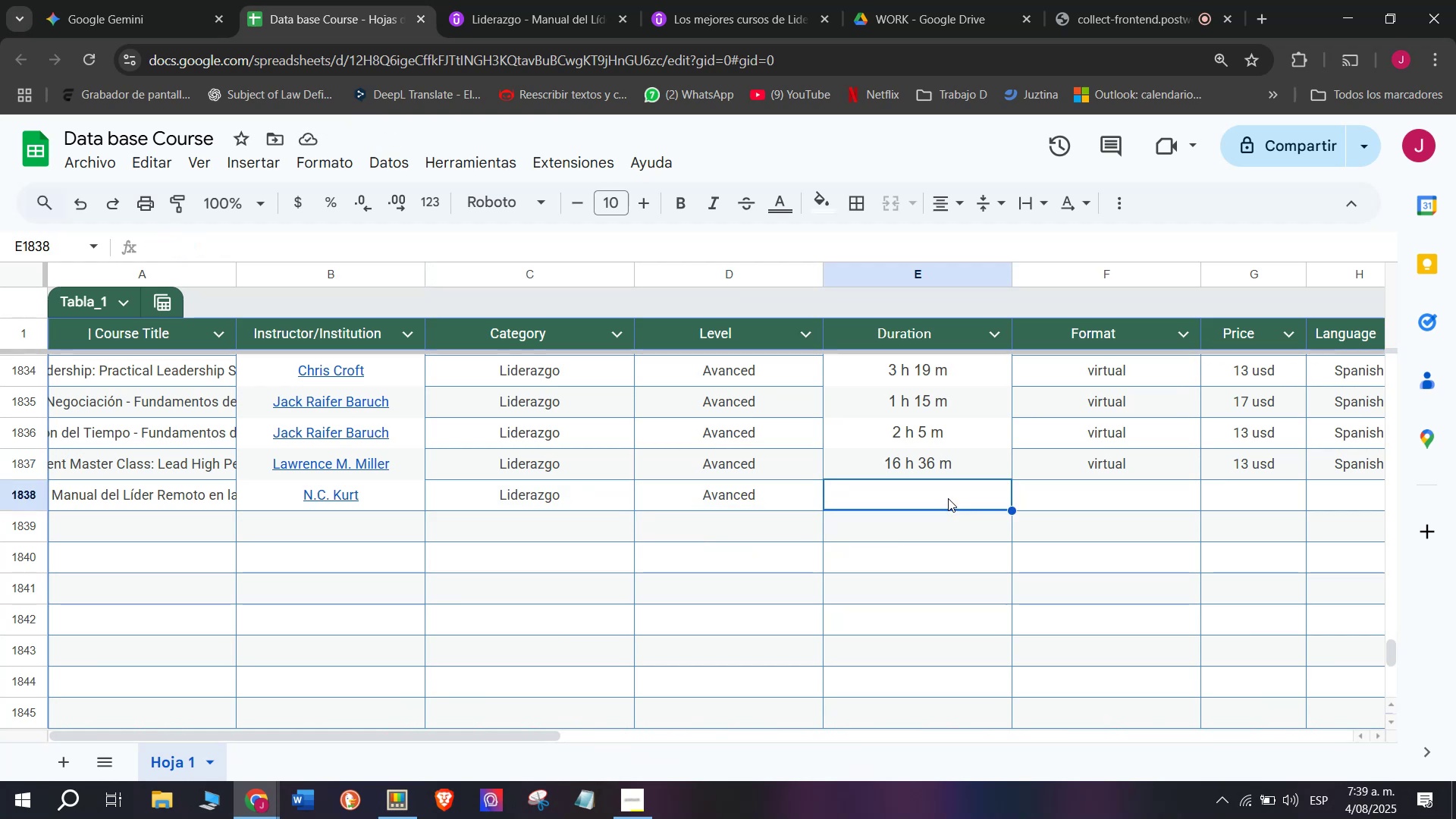 
wait(12.38)
 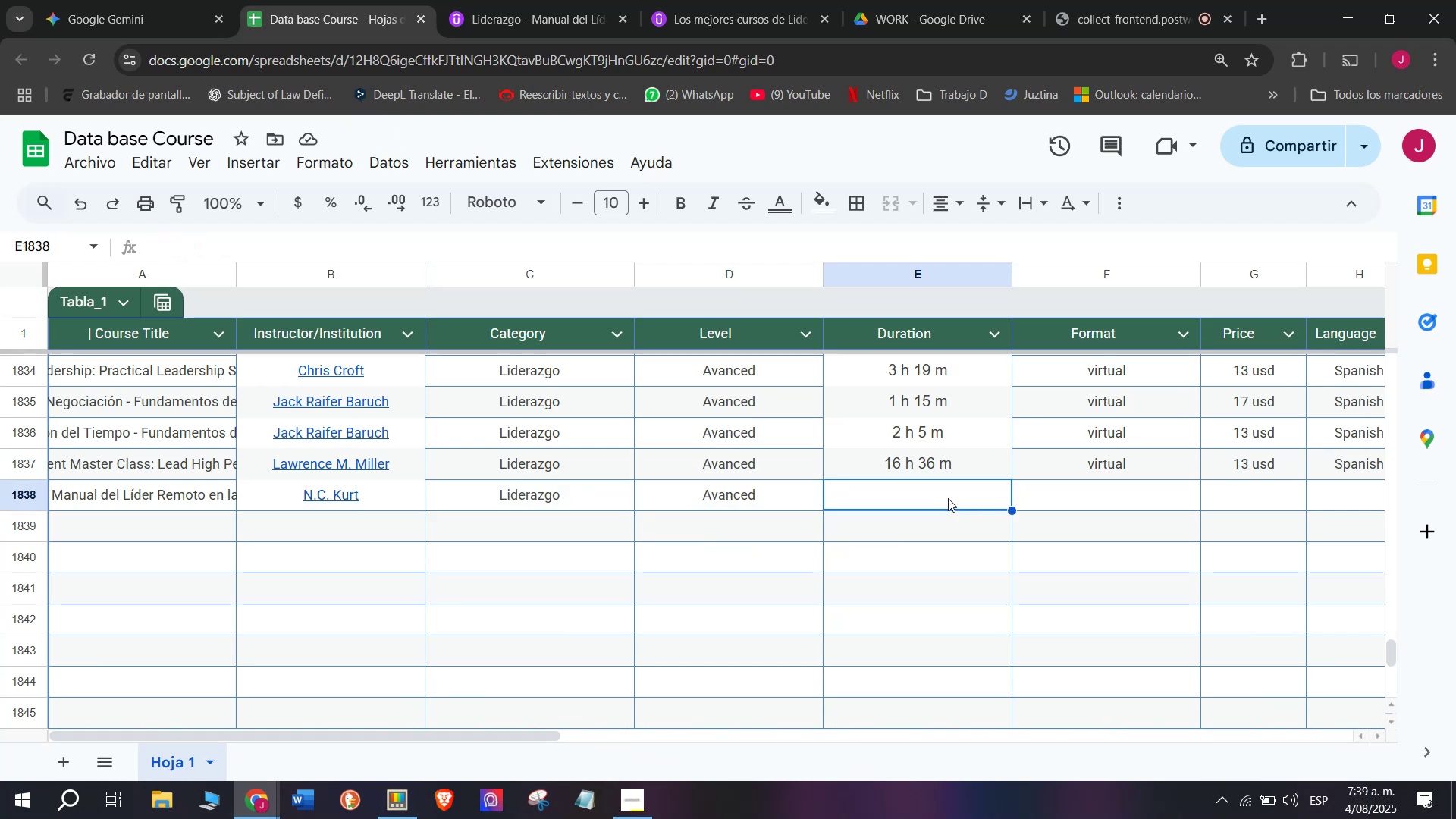 
left_click([574, 0])
 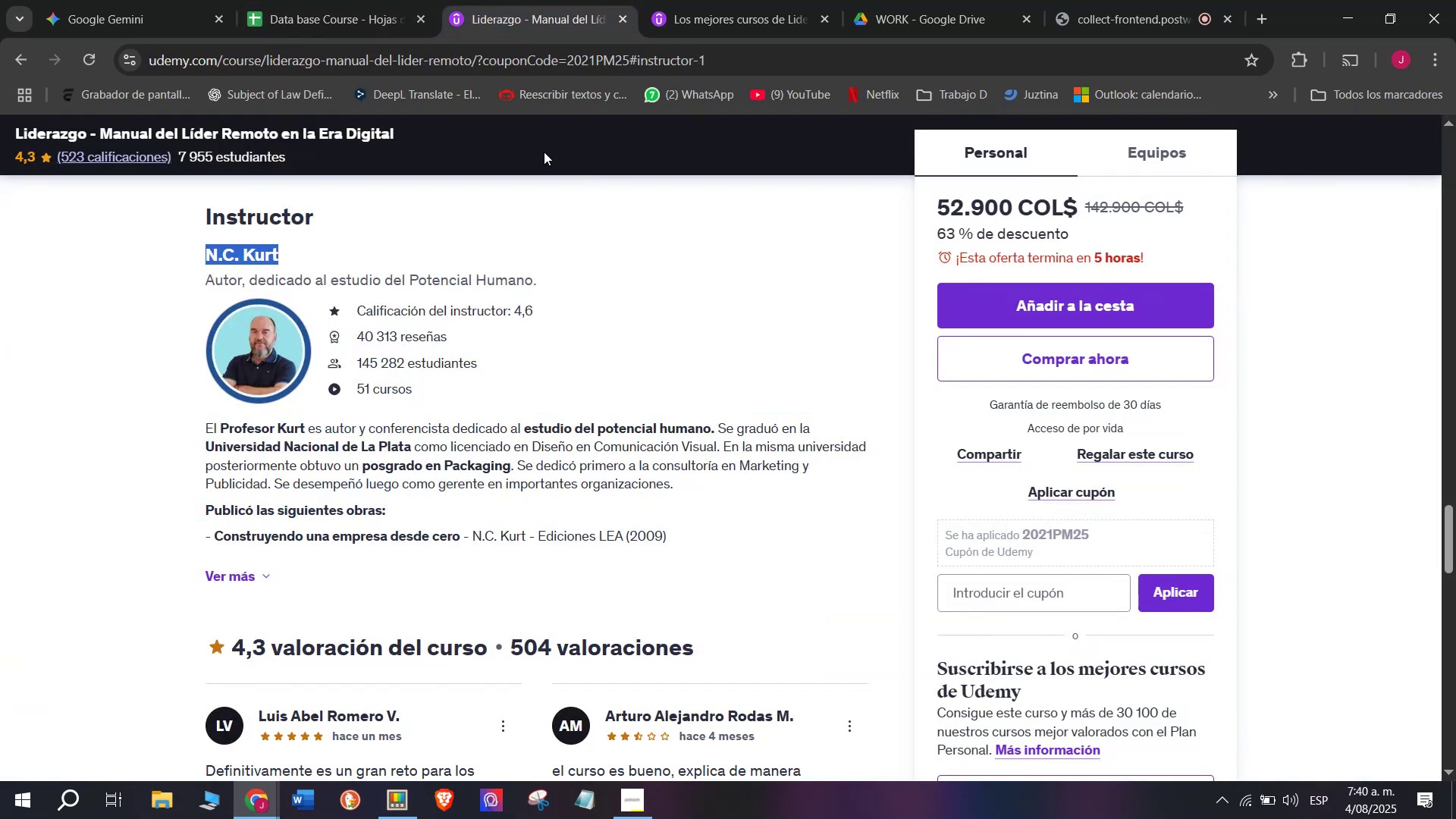 
left_click([373, 0])
 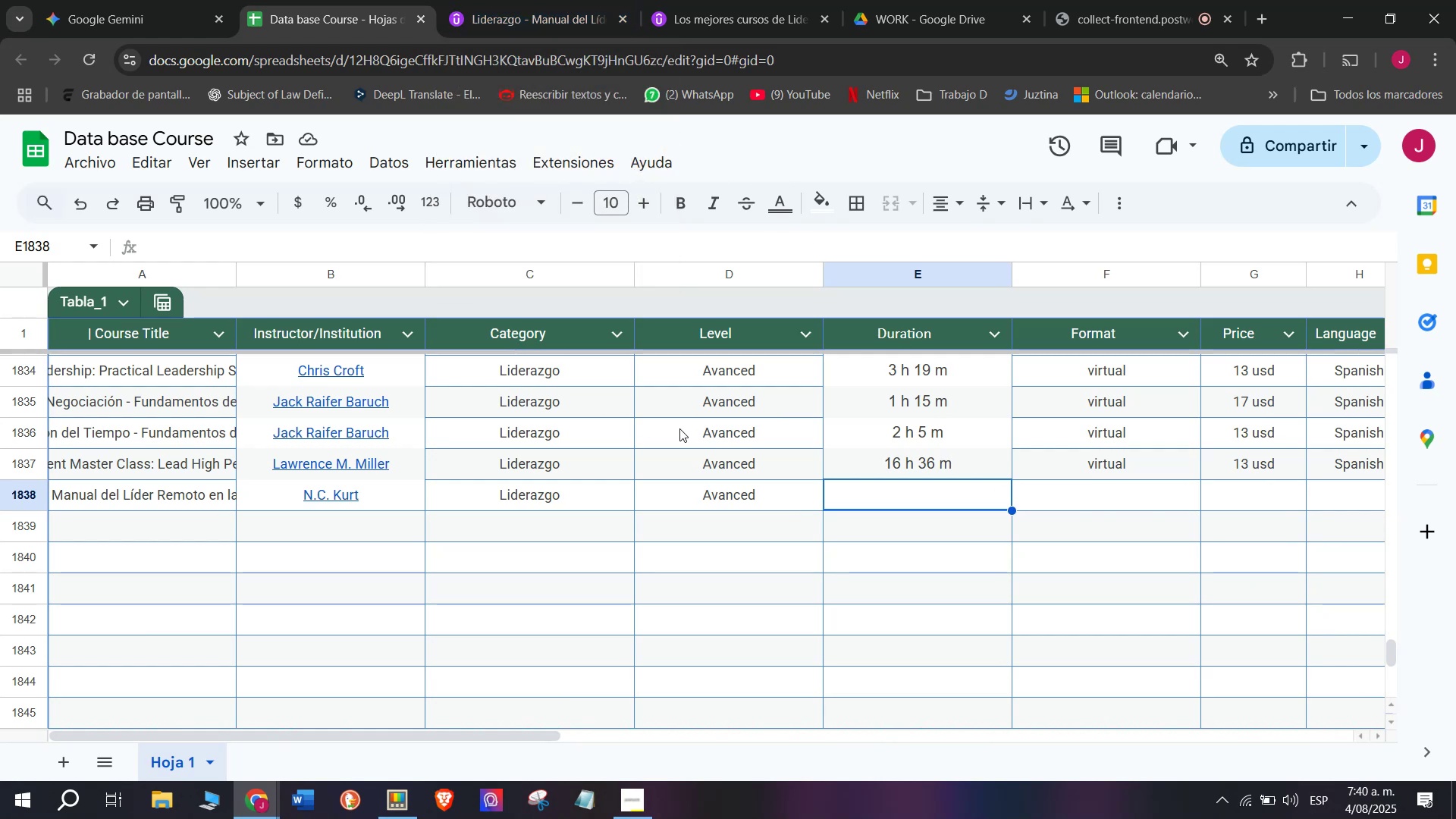 
wait(34.65)
 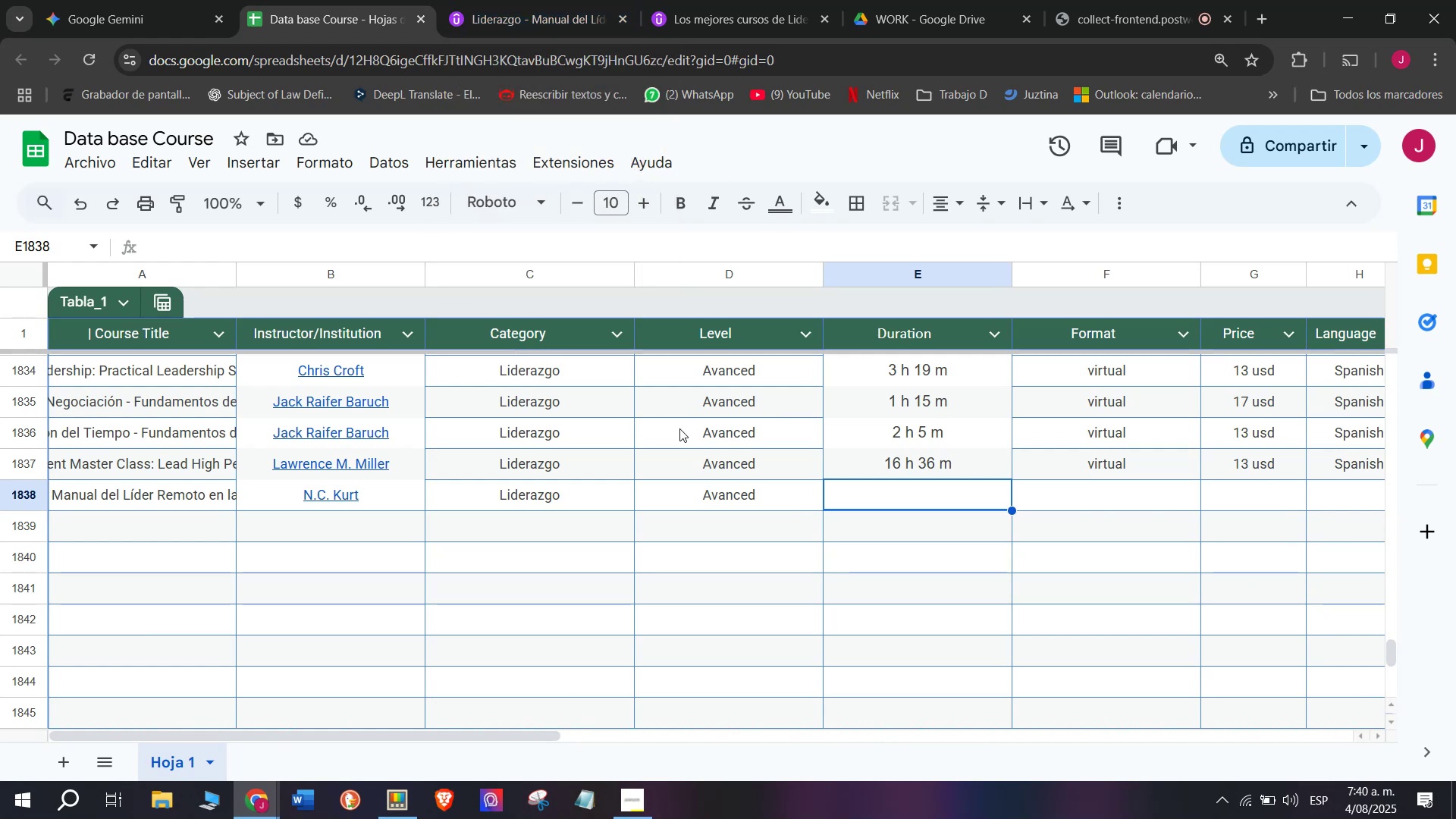 
left_click([519, 0])
 